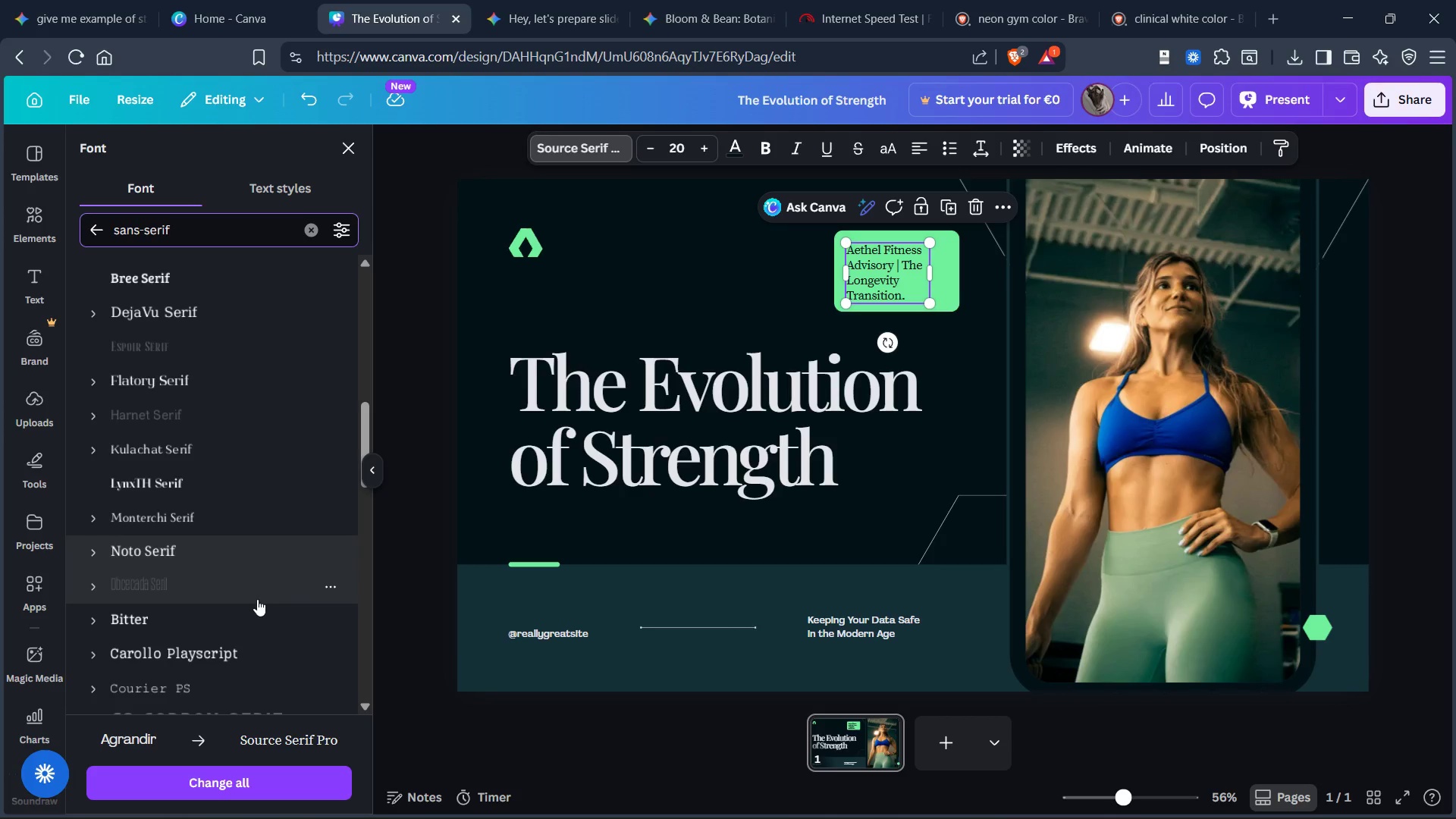 
scroll: coordinate [242, 582], scroll_direction: up, amount: 25.0
 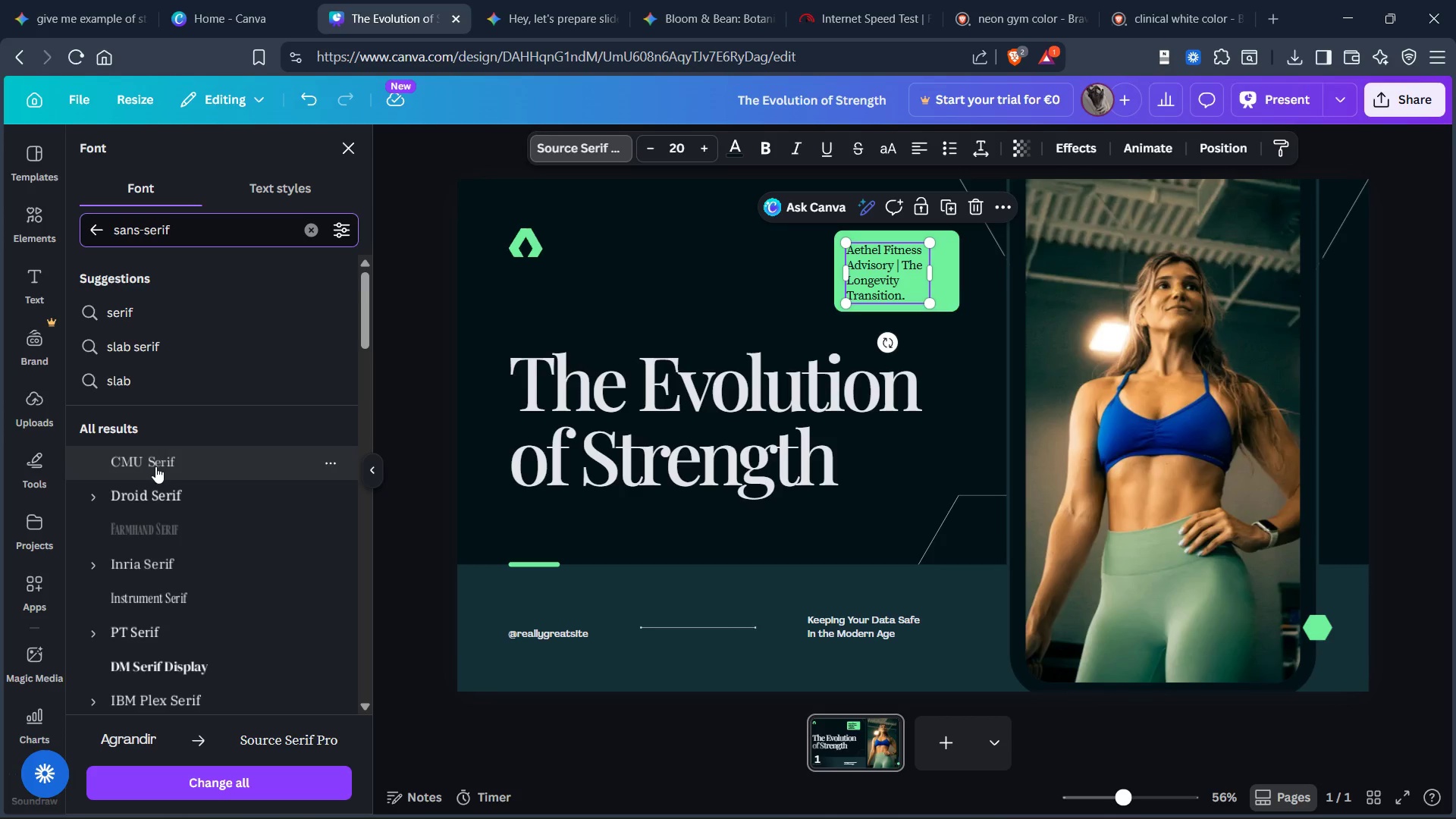 
left_click([155, 466])
 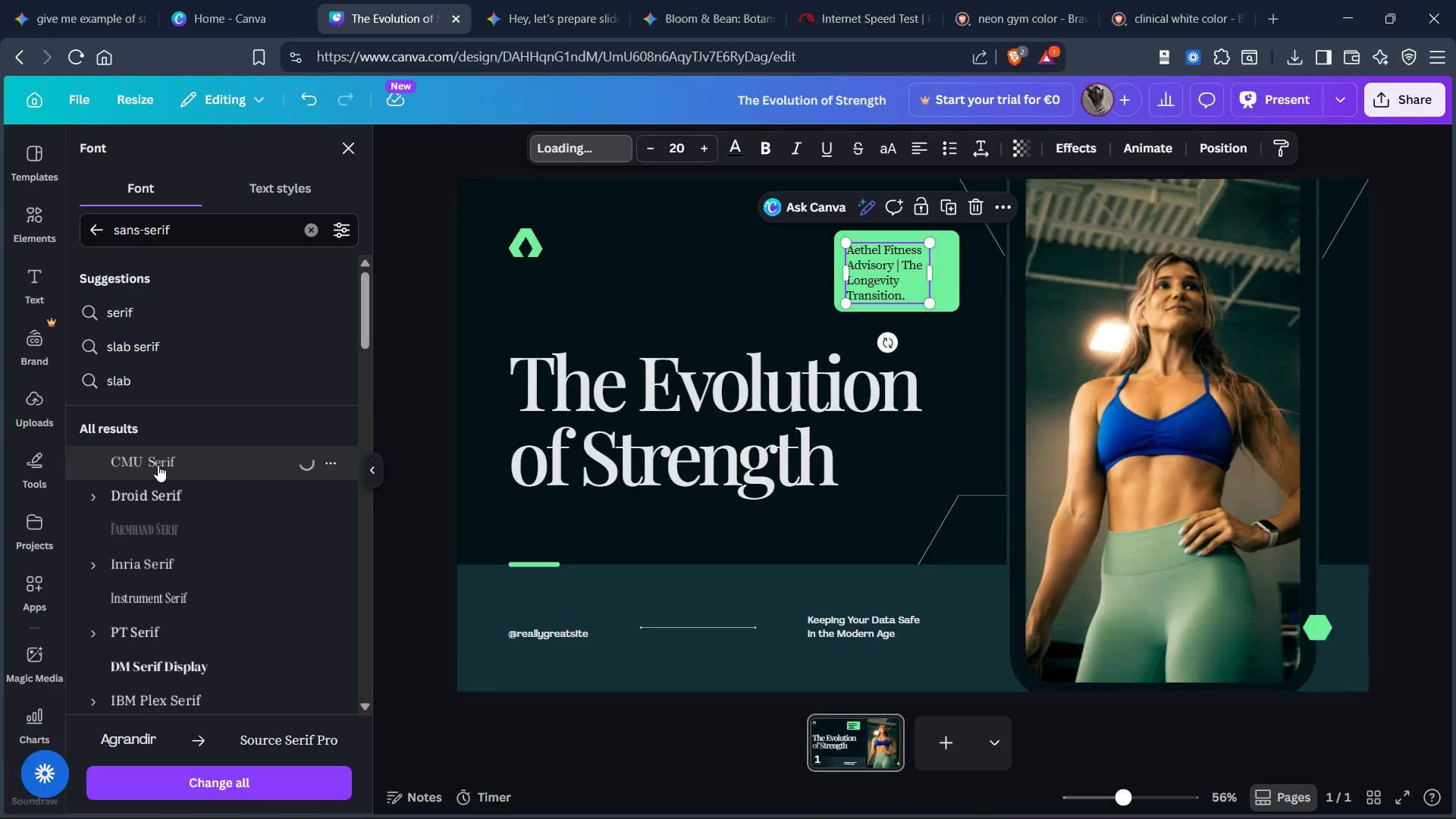 
wait(8.01)
 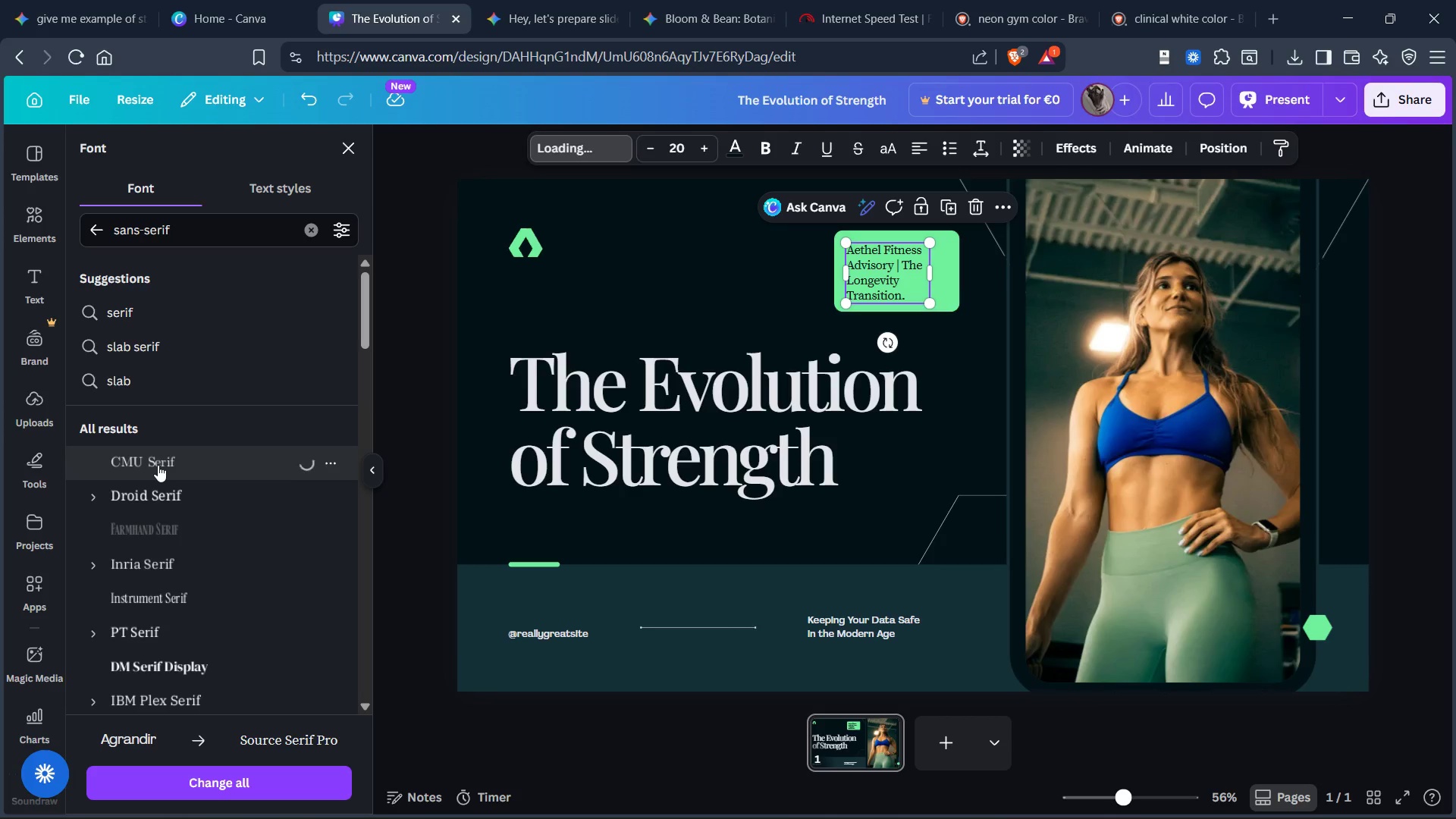 
left_click([726, 282])
 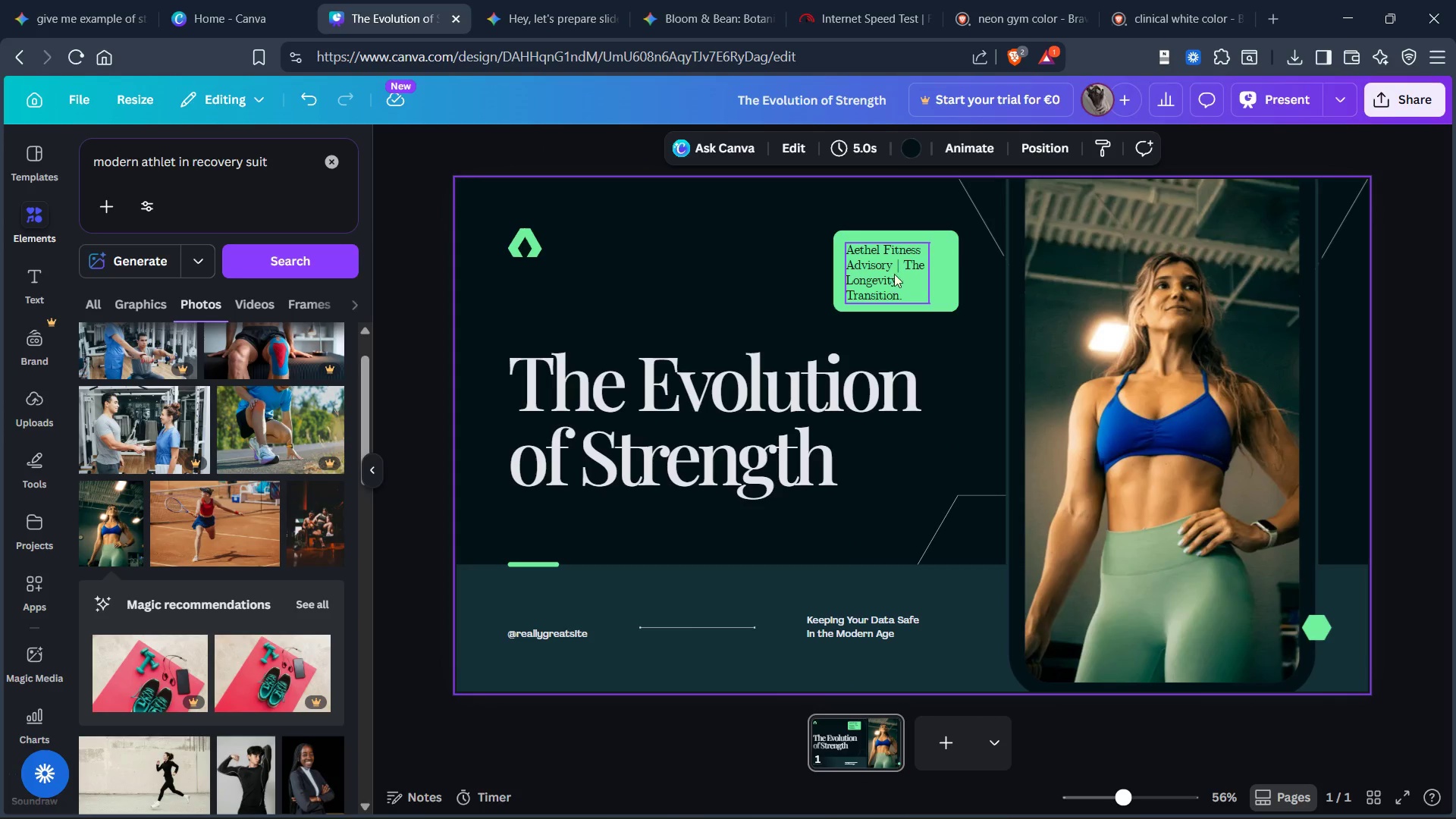 
left_click([895, 268])
 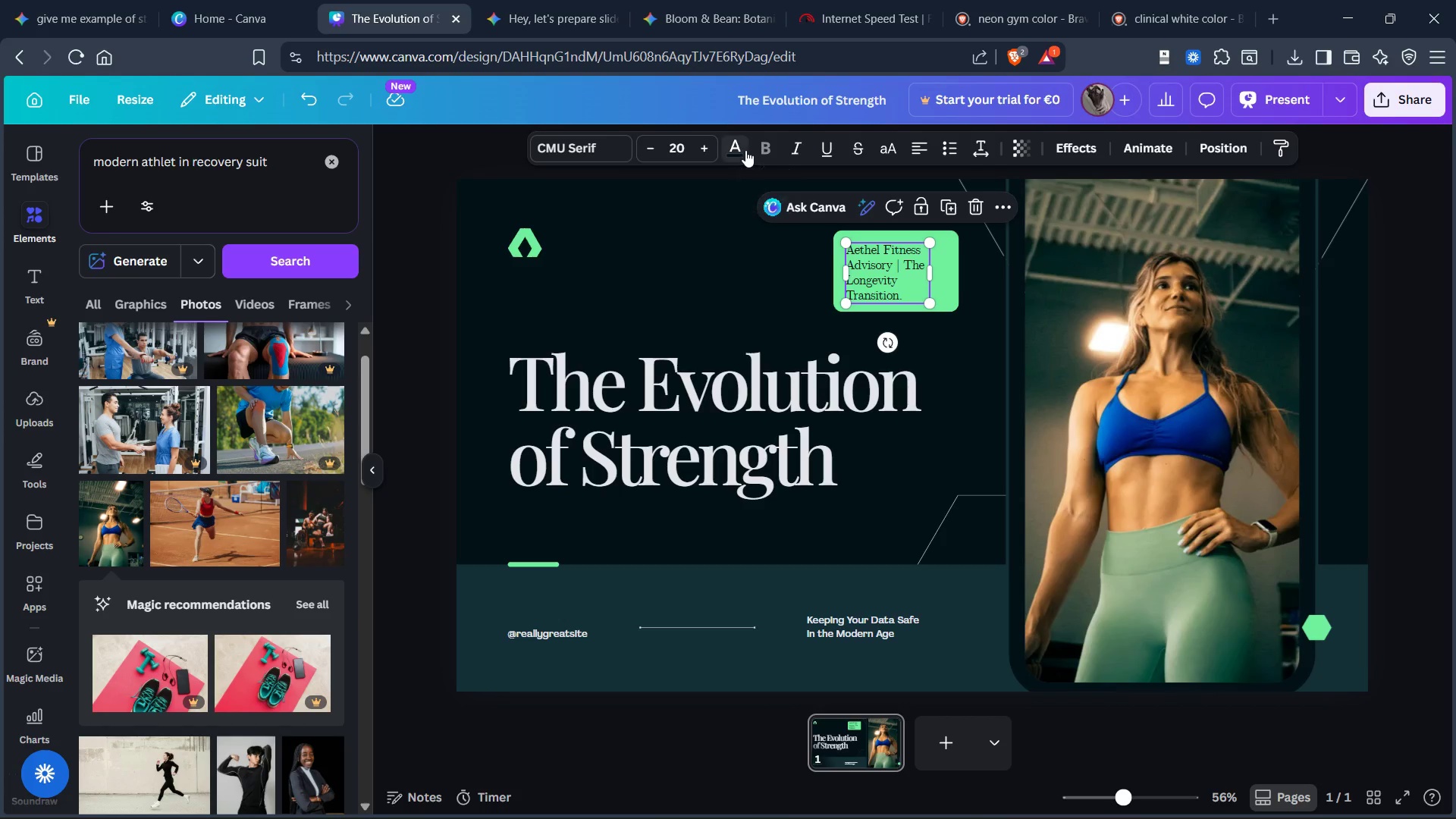 
left_click([736, 149])
 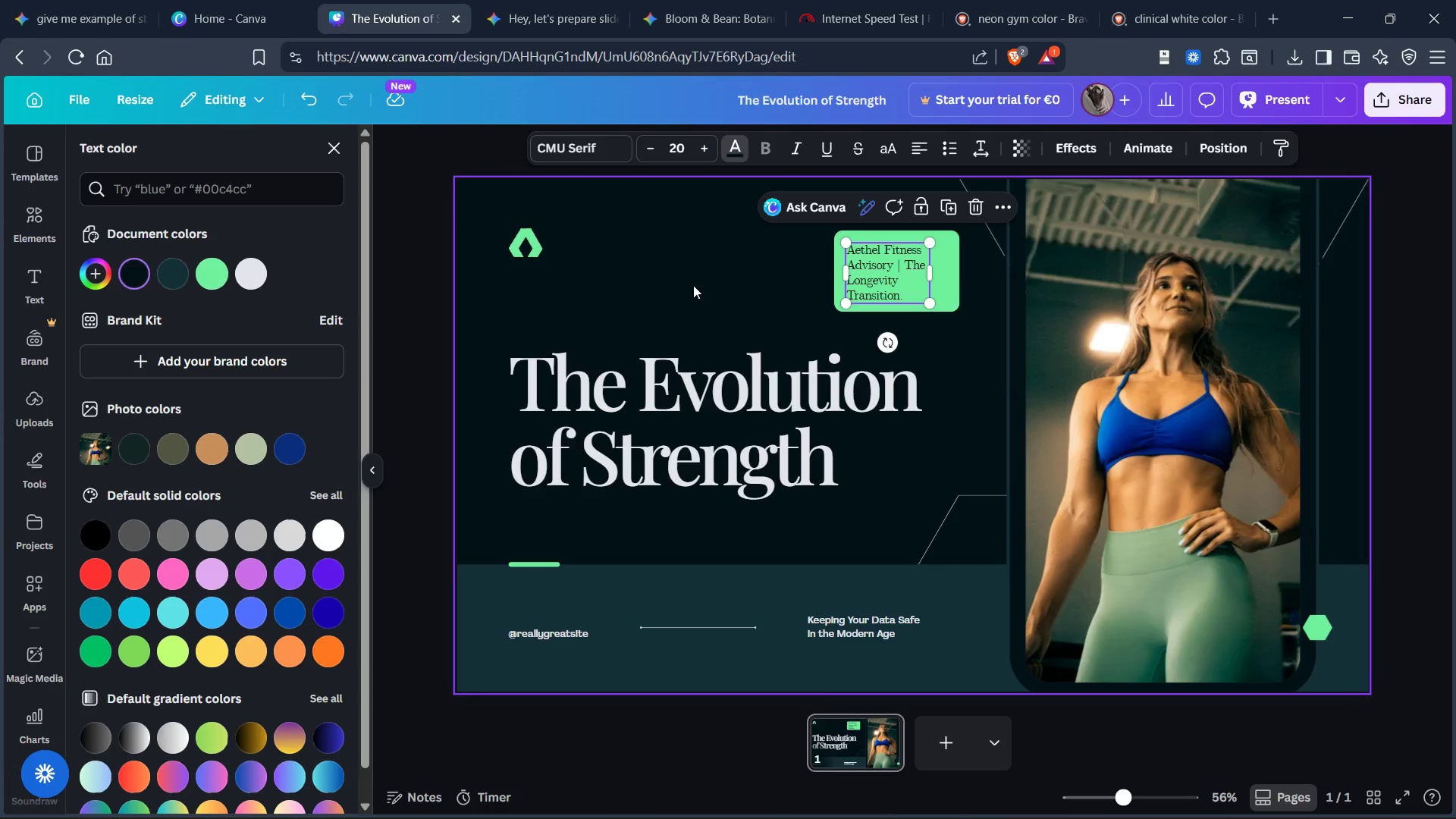 
left_click([733, 288])
 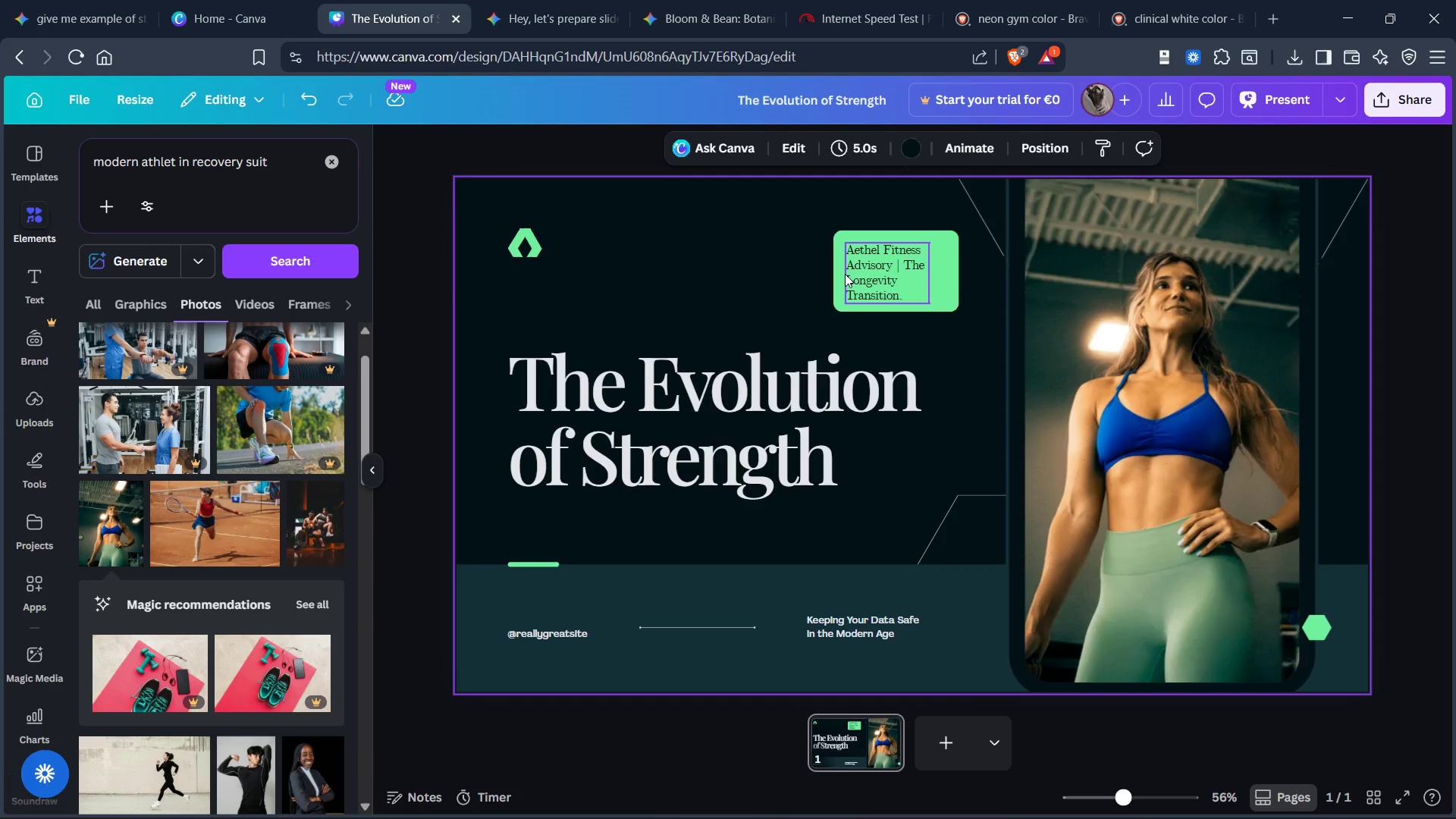 
left_click([868, 271])
 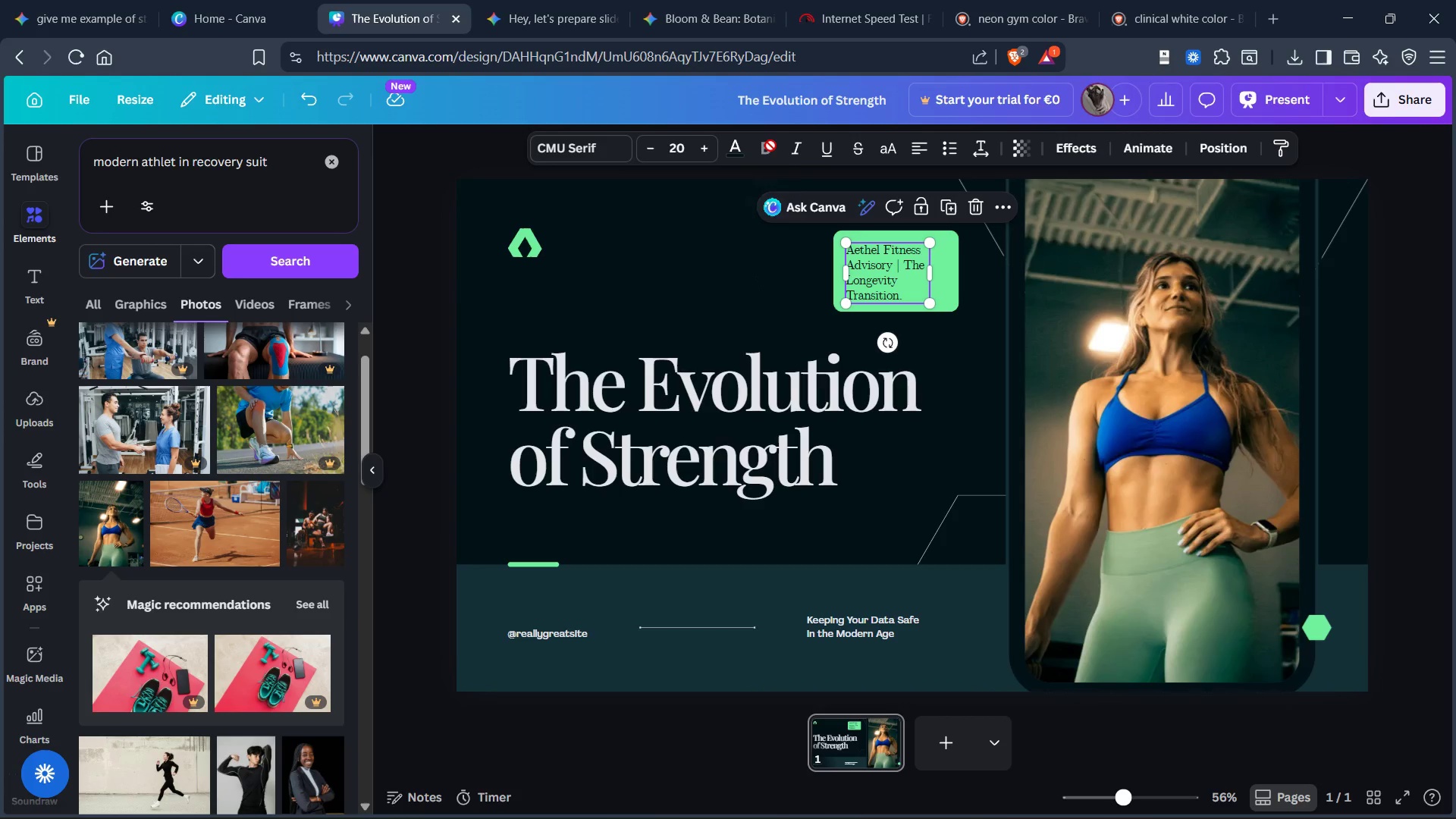 
left_click([756, 293])
 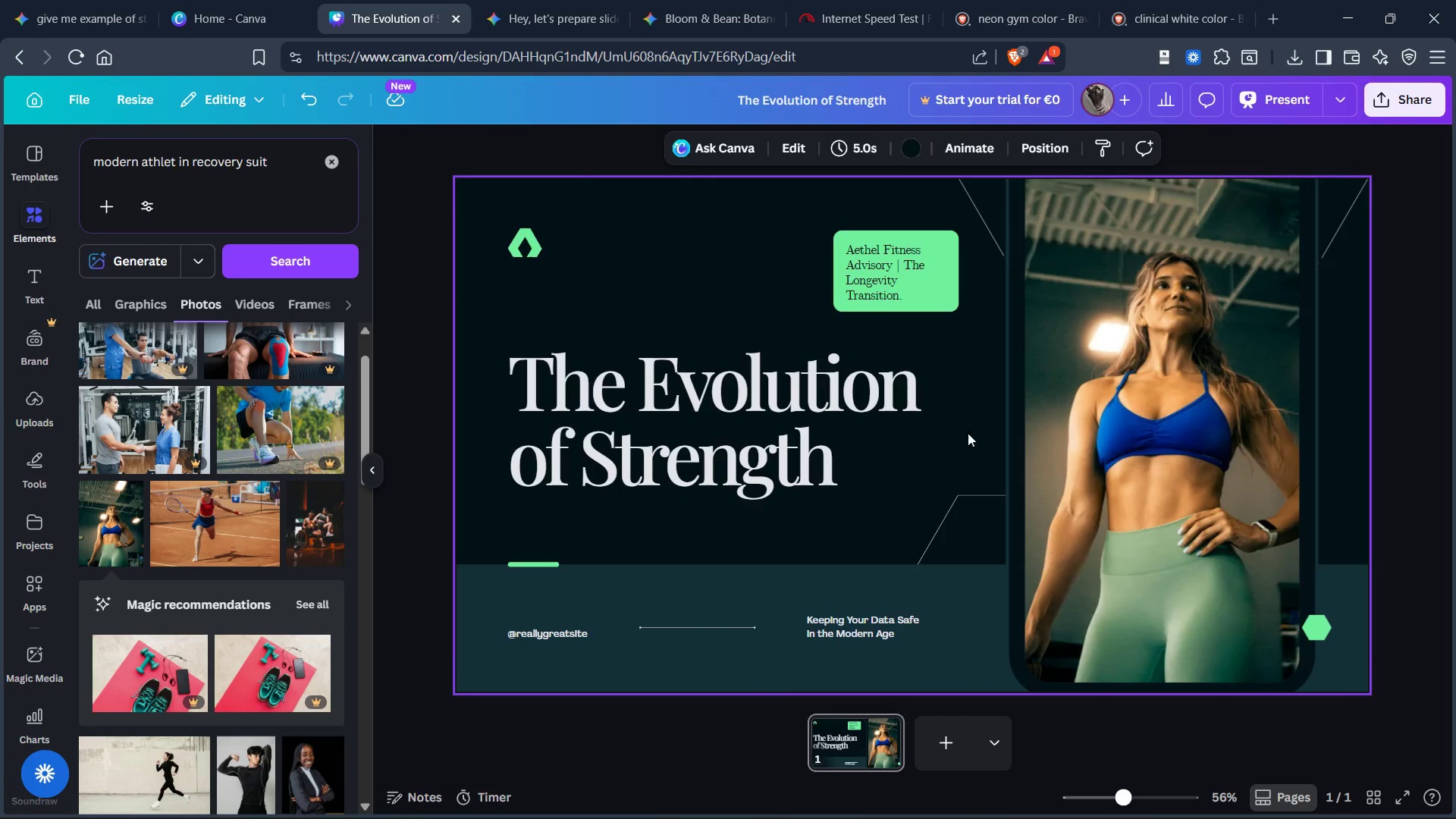 
left_click([964, 447])
 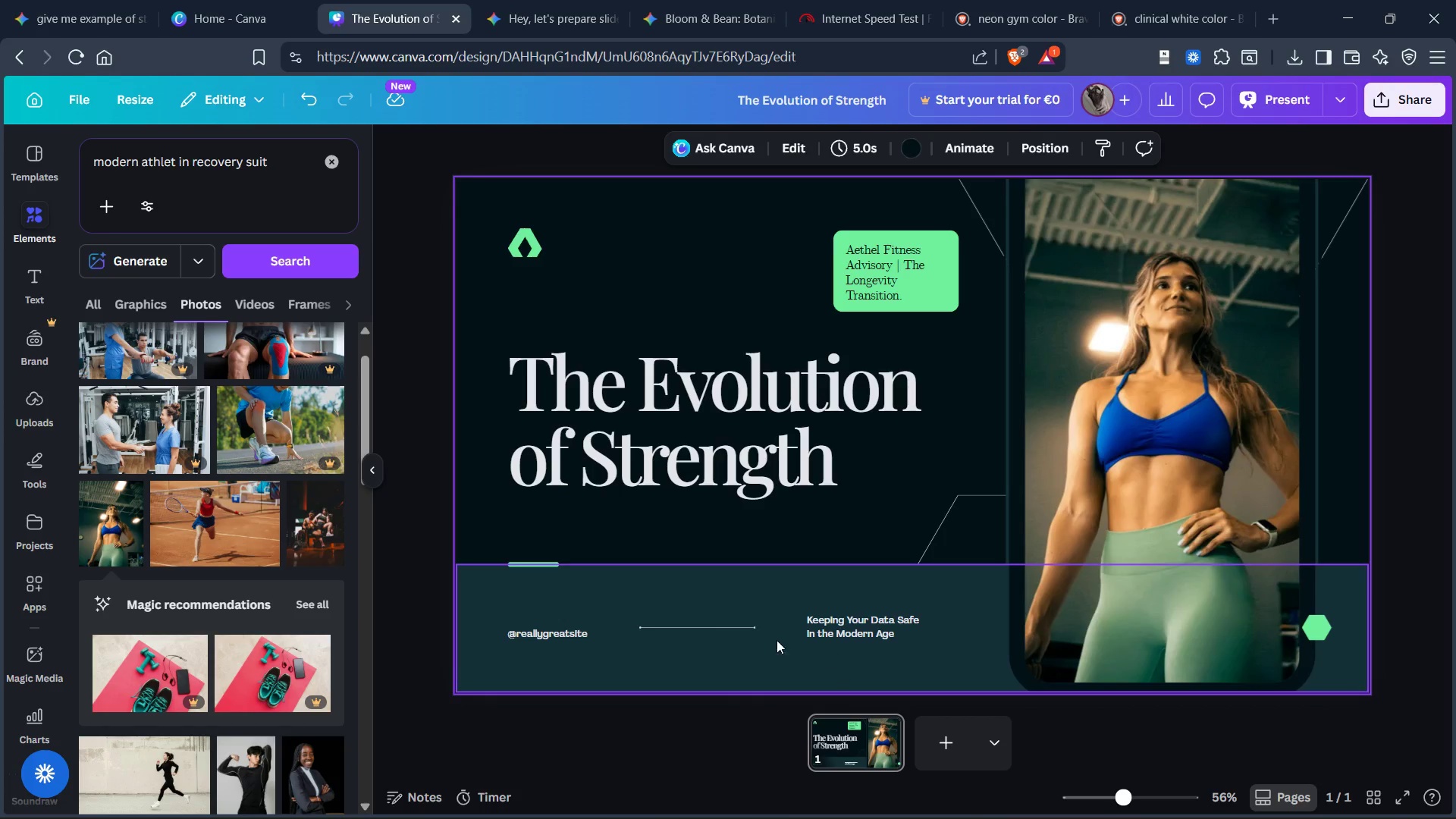 
wait(5.01)
 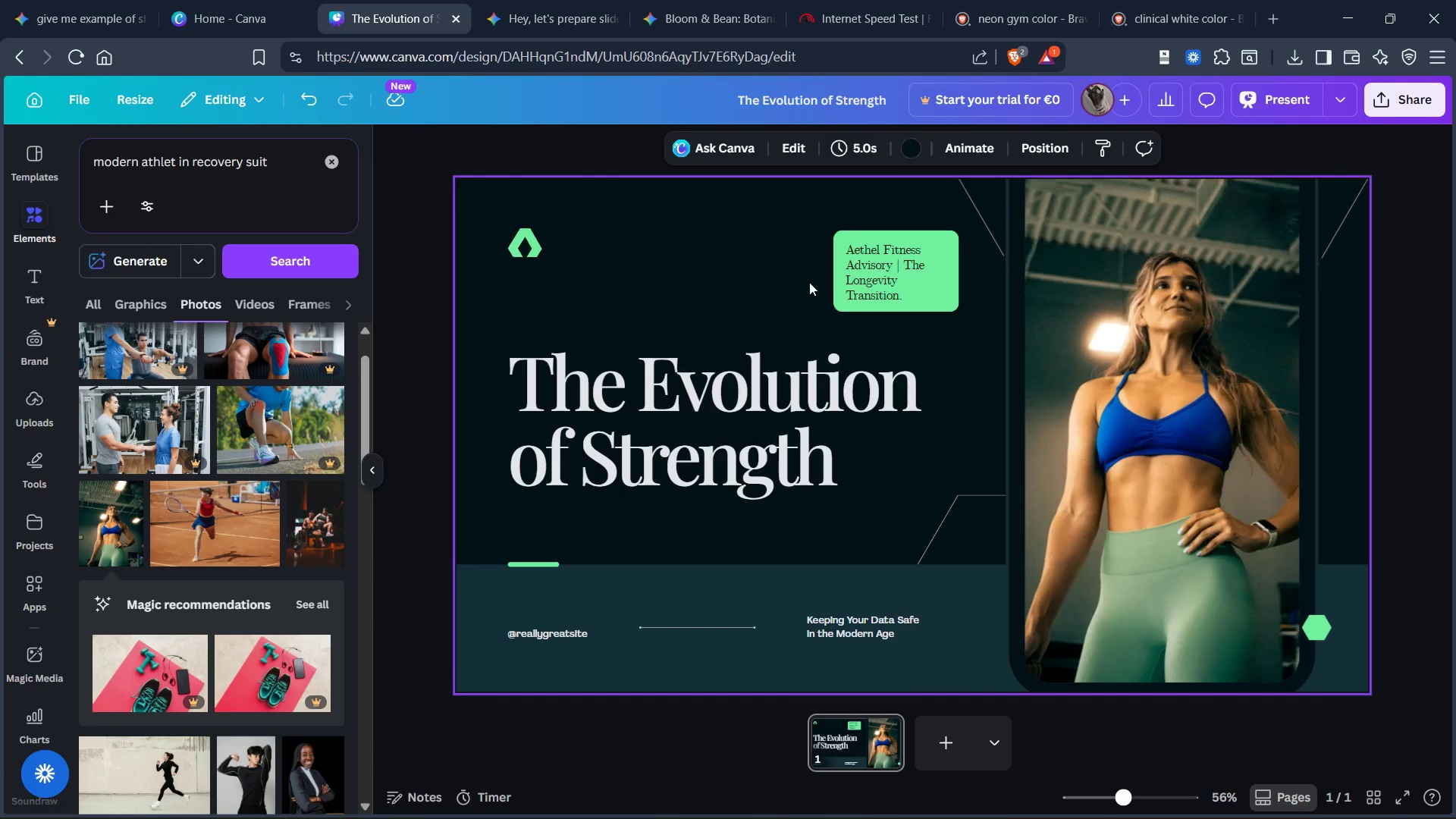 
left_click([535, 637])
 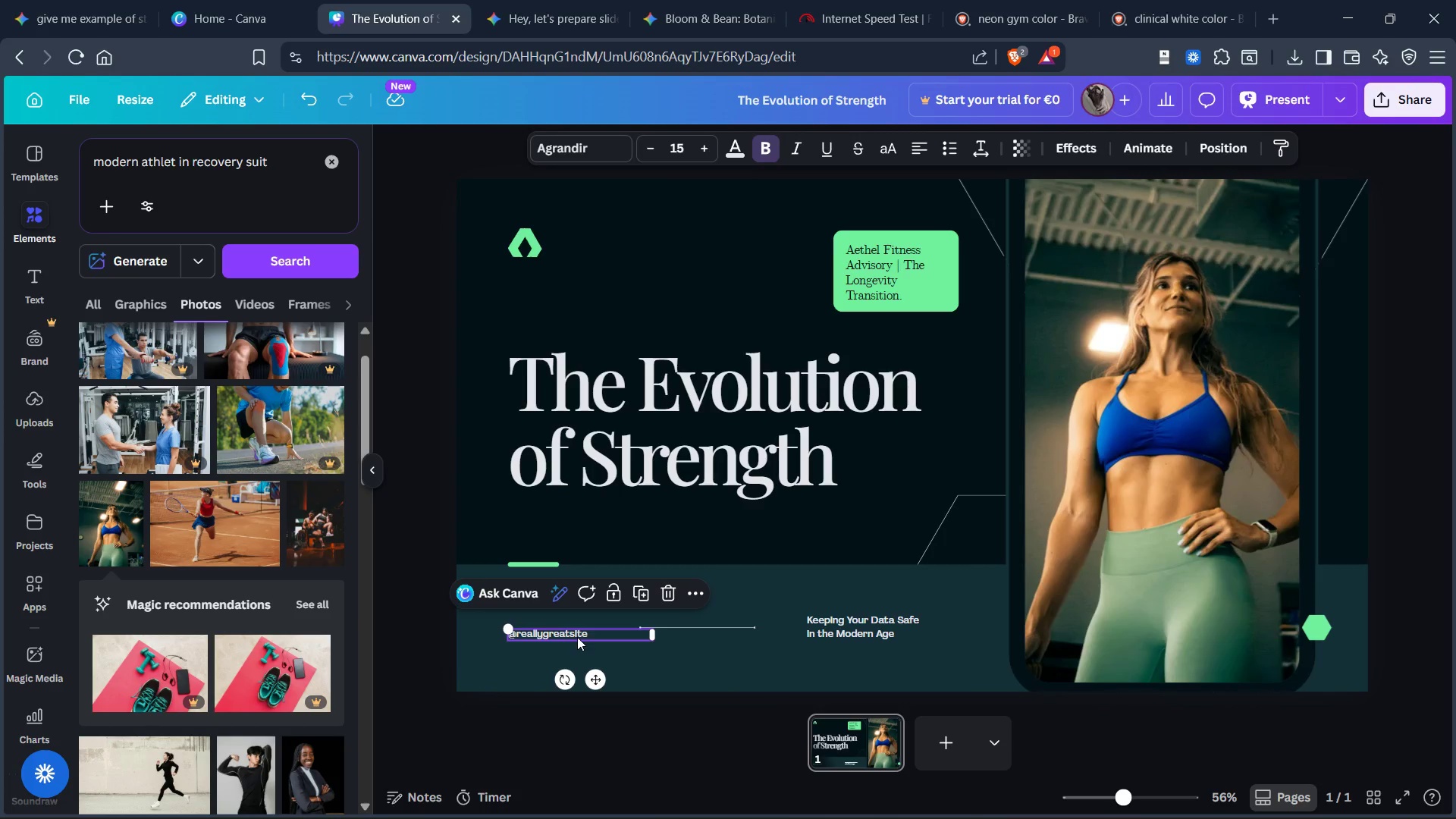 
double_click([594, 633])
 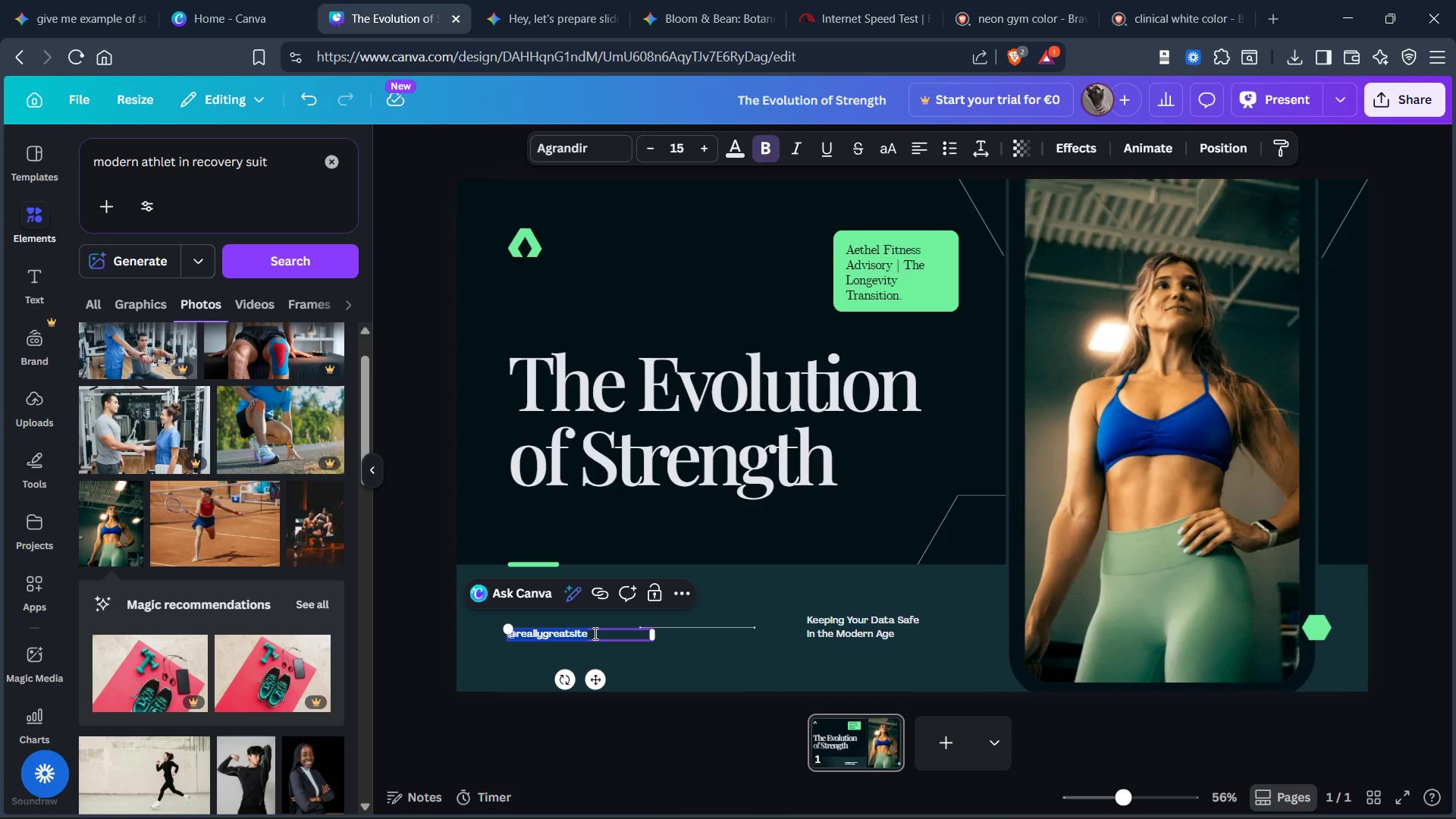 
left_click([594, 633])
 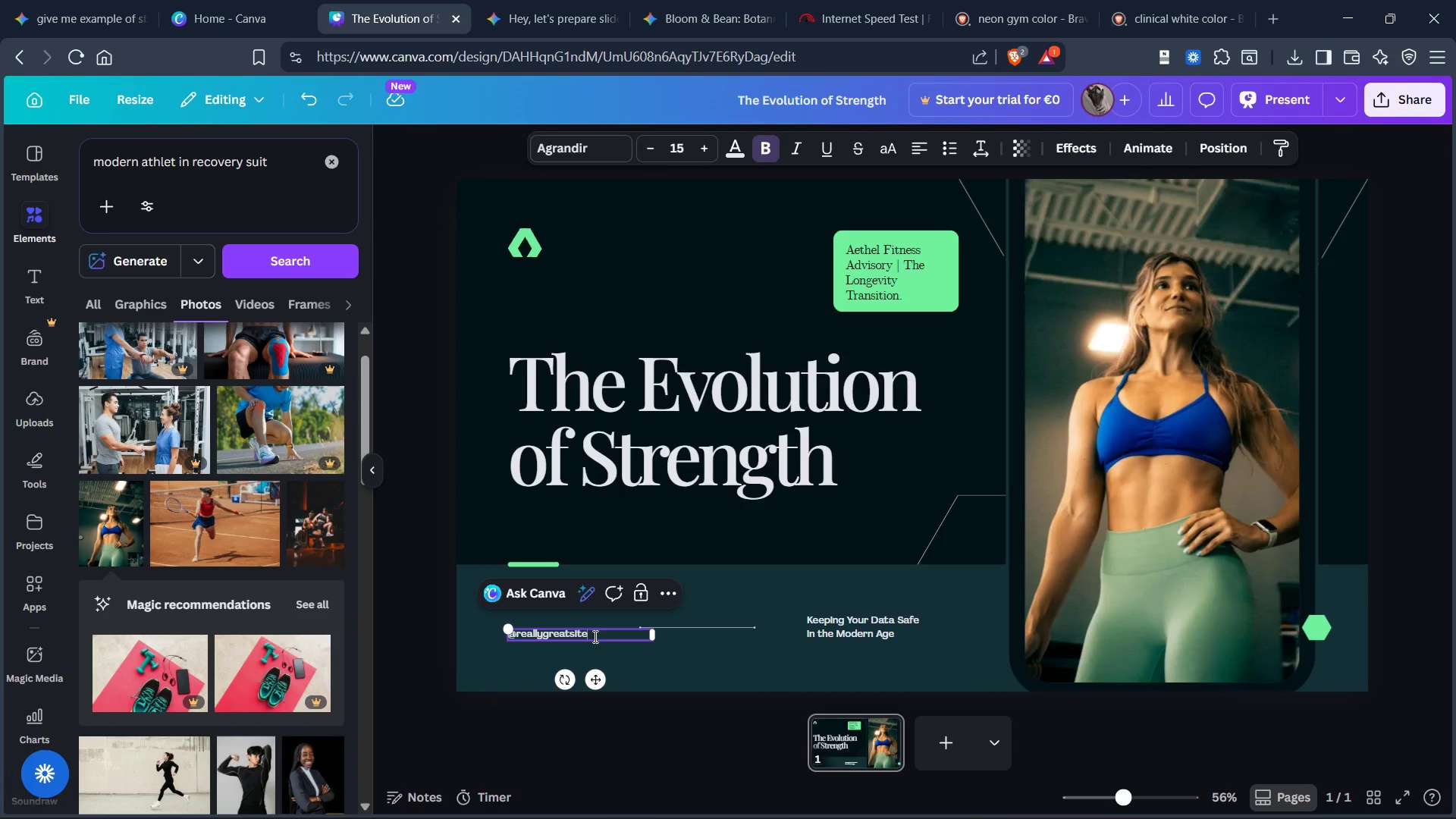 
key(Control+Backspace)
 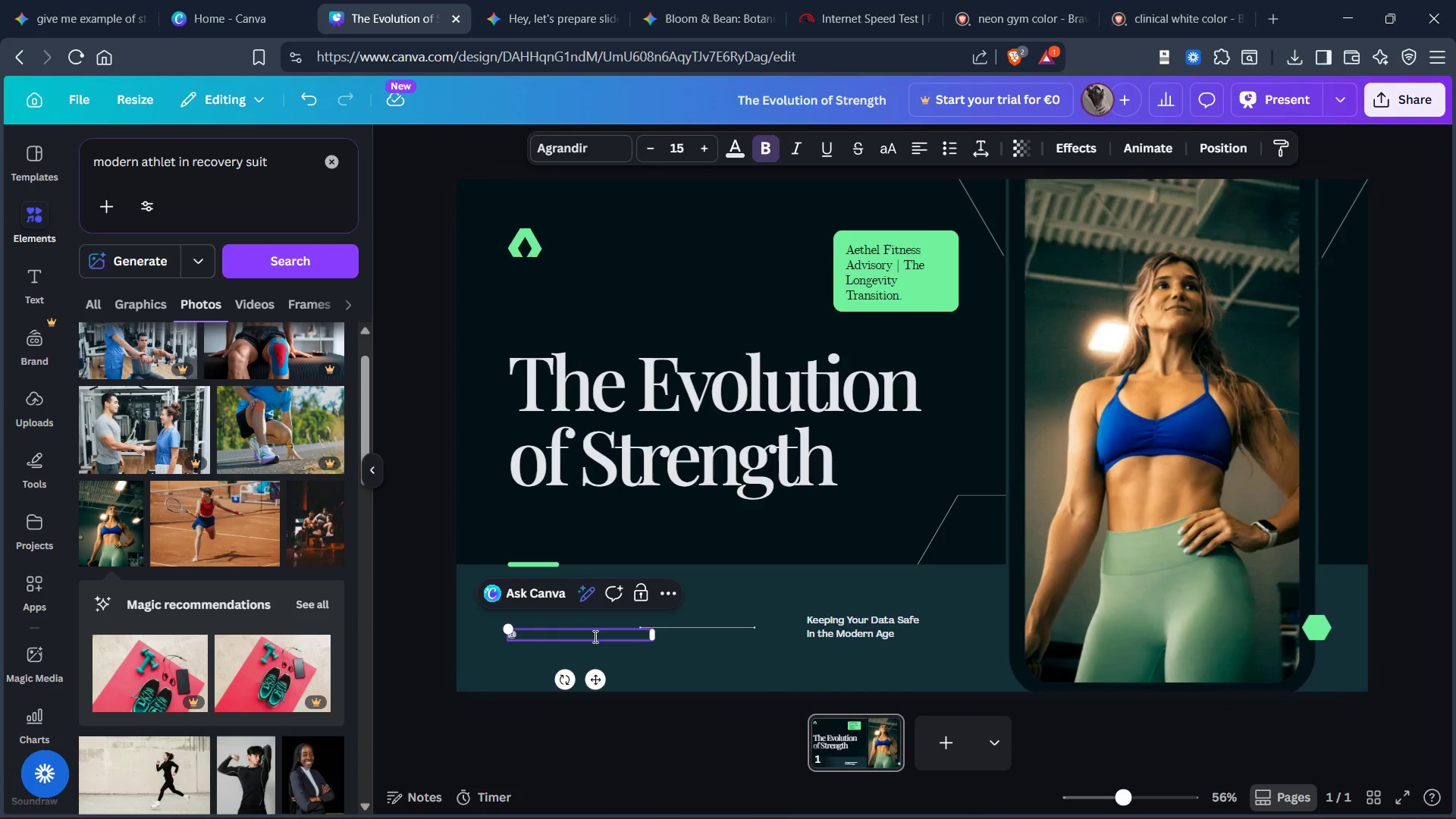 
type(longitivityrun)
key(Backspace)
key(Backspace)
key(Backspace)
 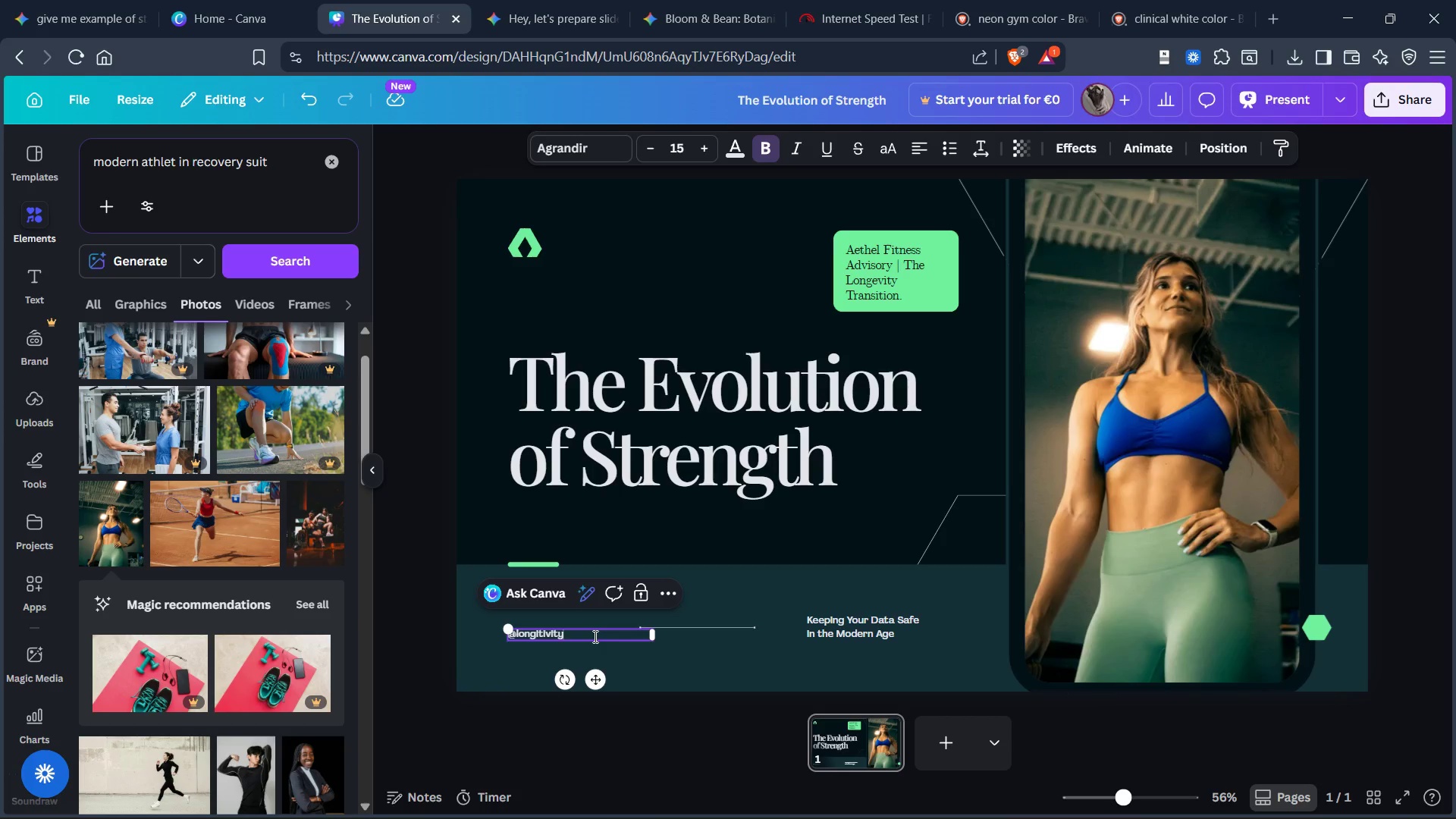 
type(fit)
 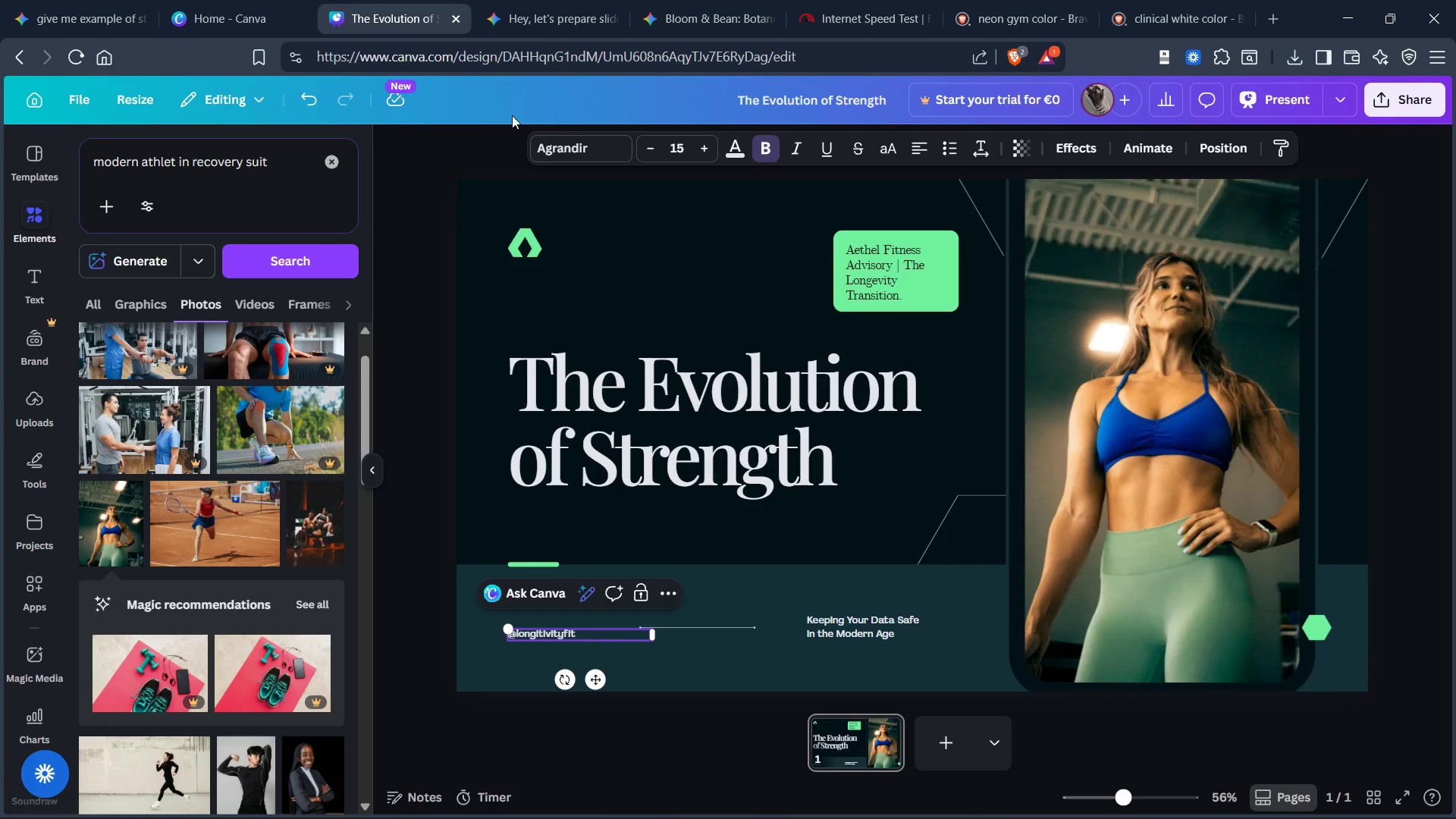 
left_click([563, 26])
 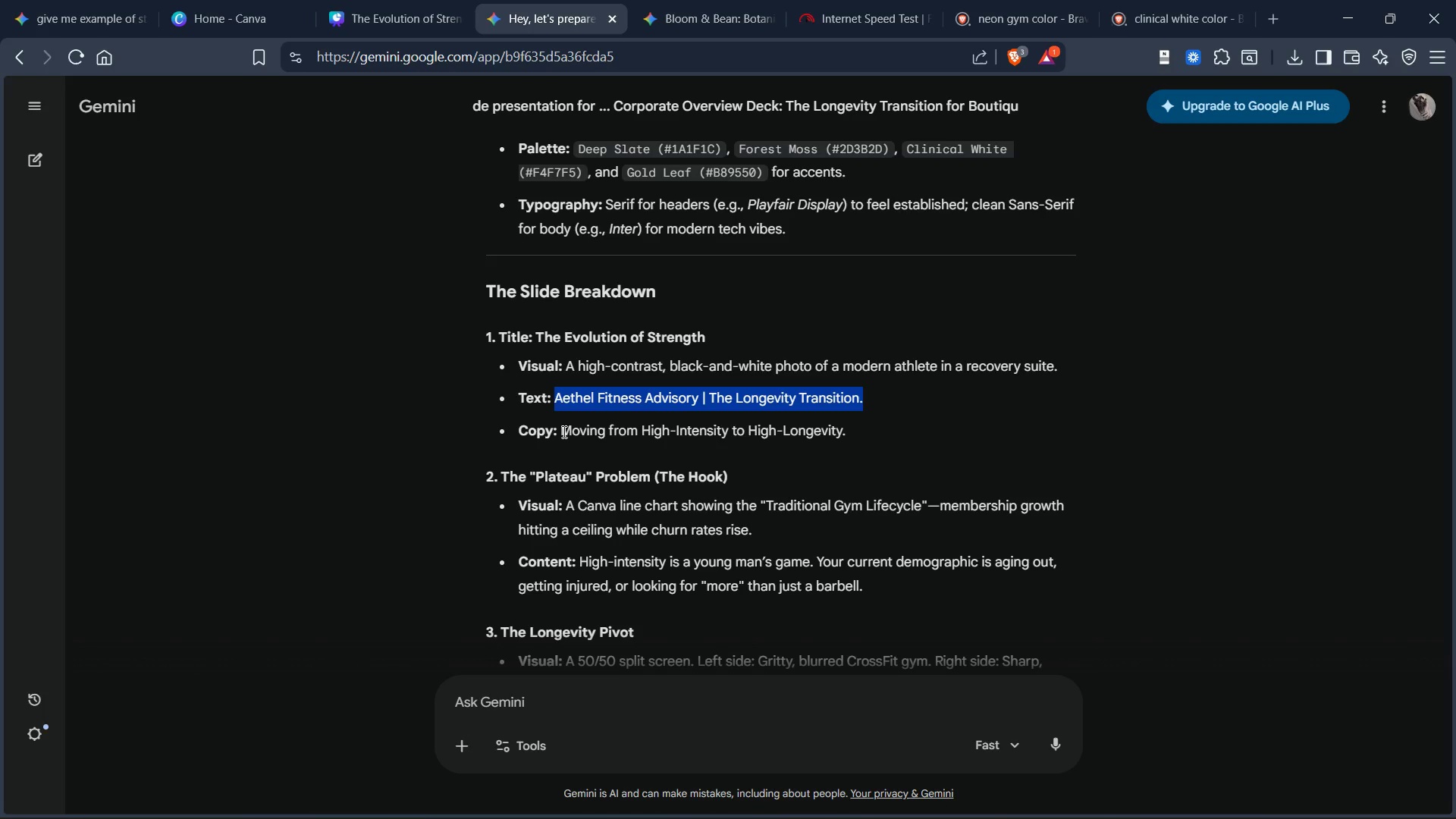 
left_click_drag(start_coordinate=[560, 431], to_coordinate=[862, 435])
 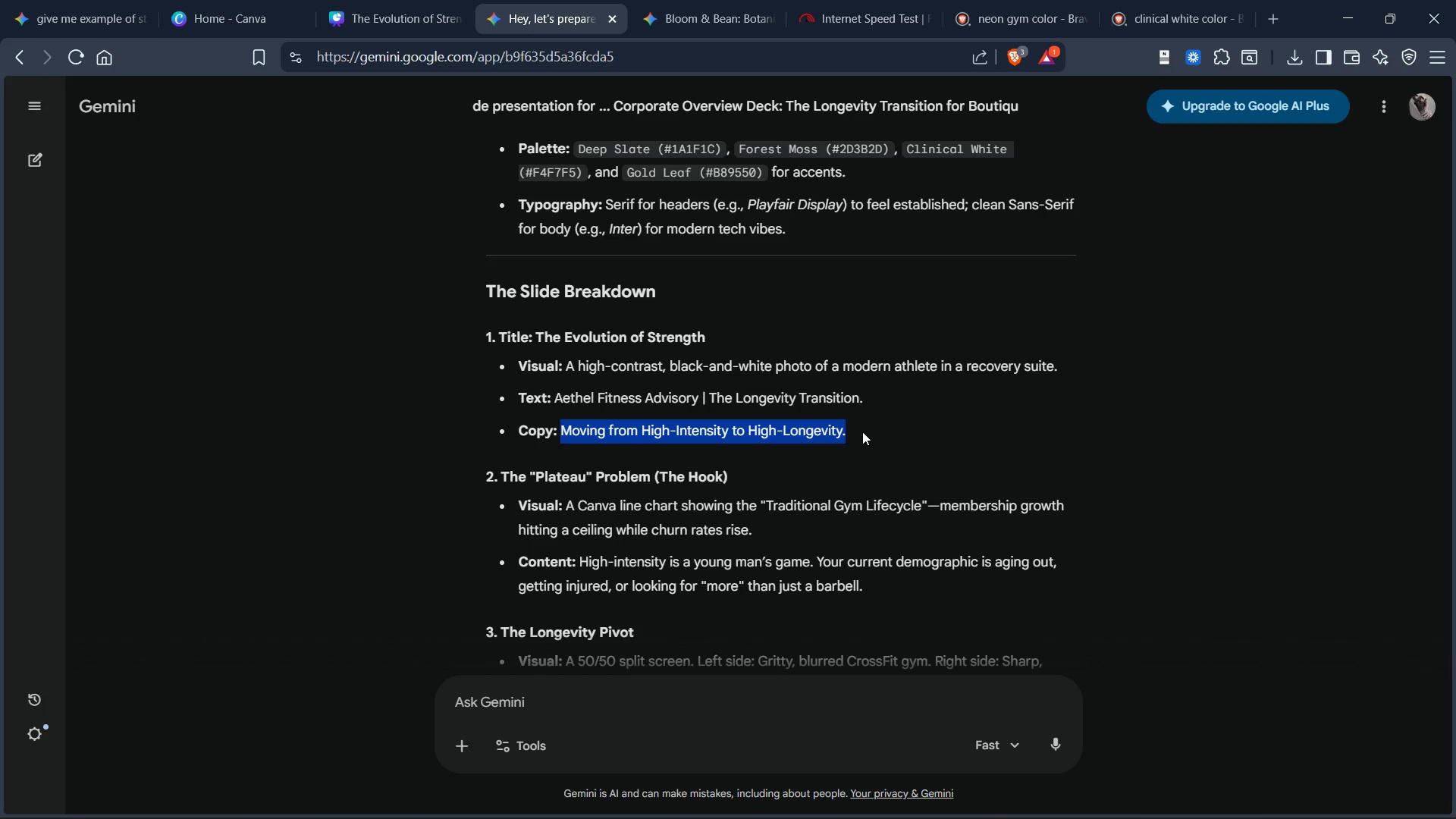 
key(Control+C)
 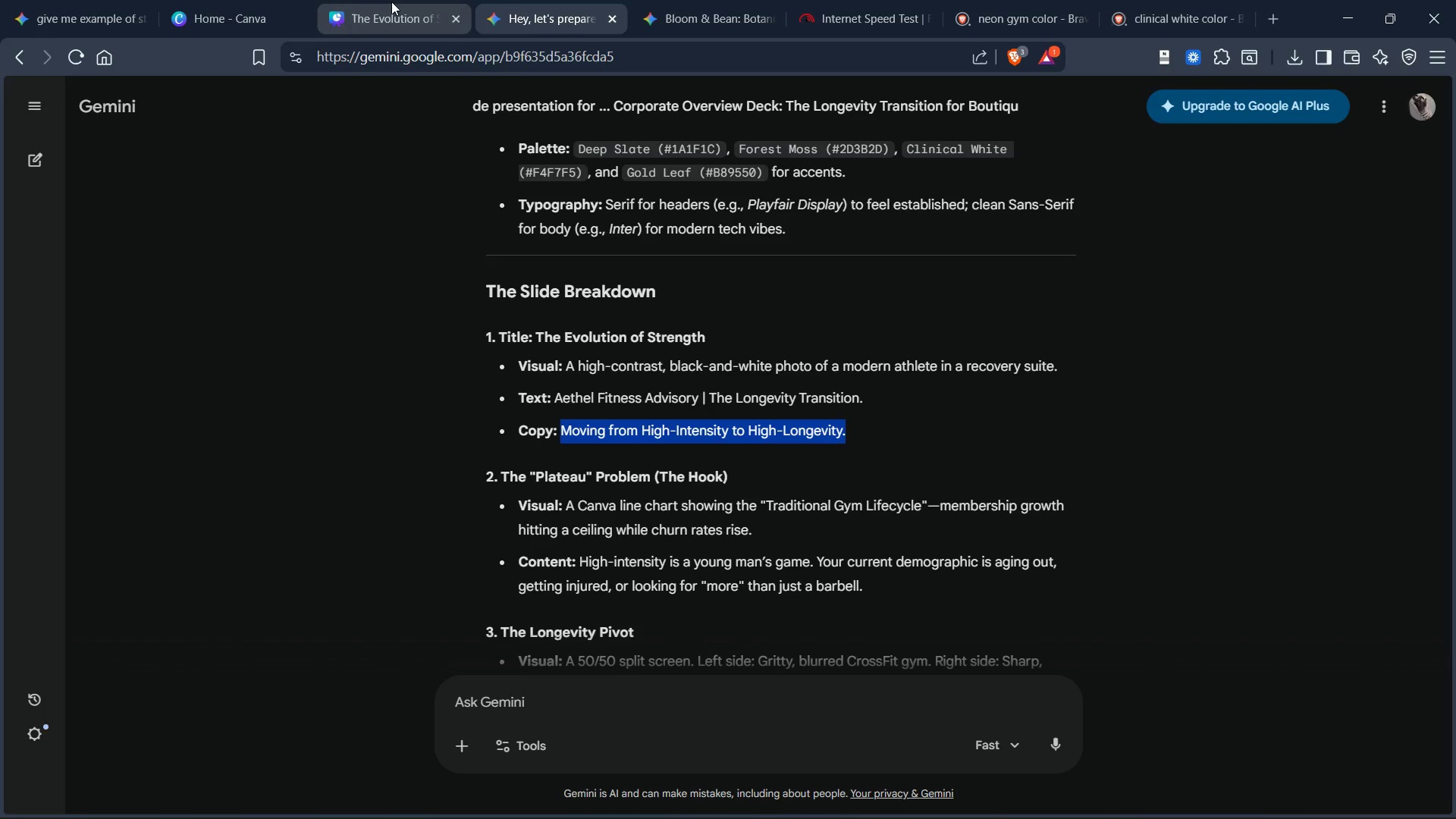 
left_click_drag(start_coordinate=[391, 6], to_coordinate=[394, 11])
 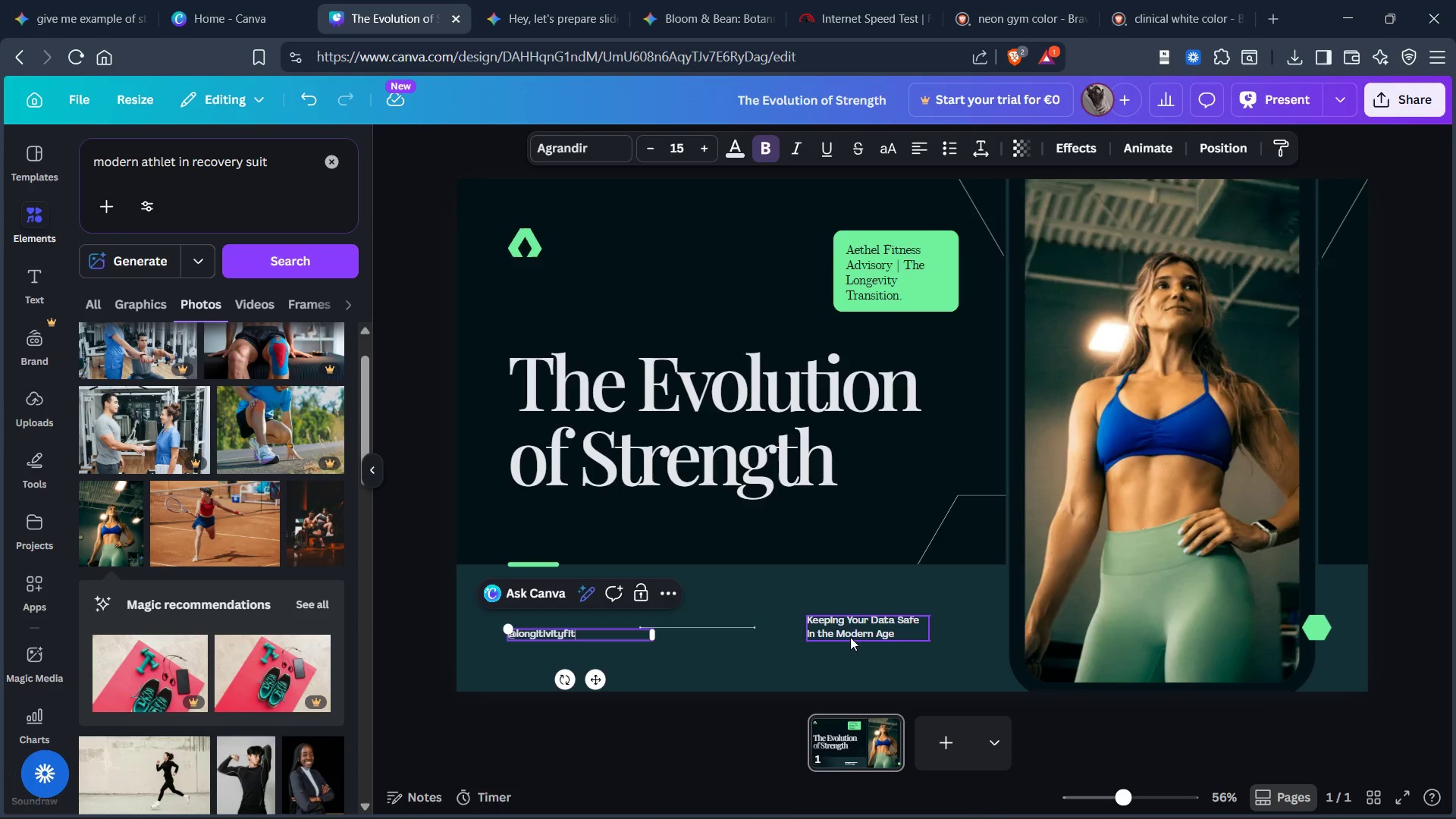 
double_click([843, 632])
 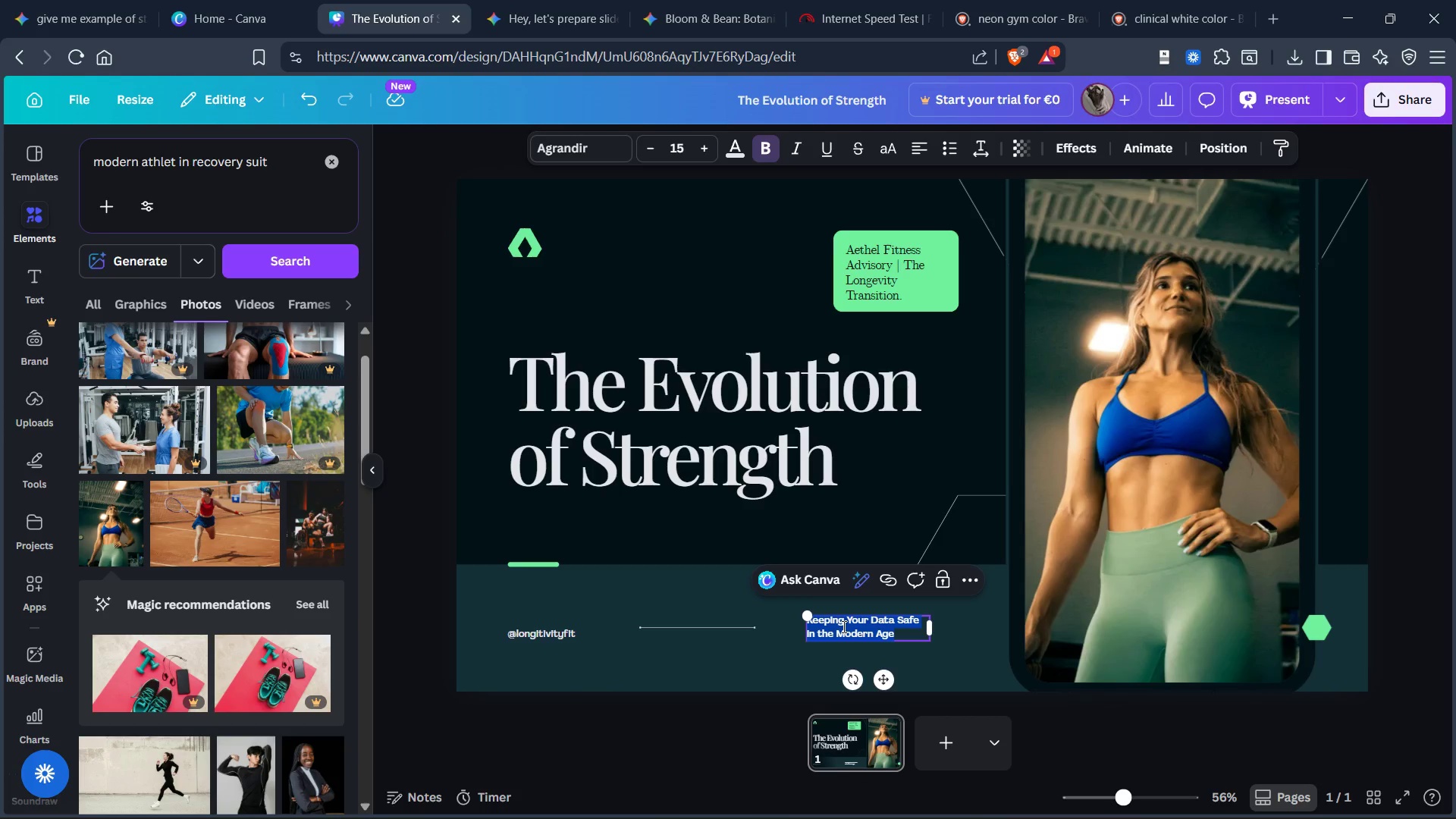 
key(Control+V)
 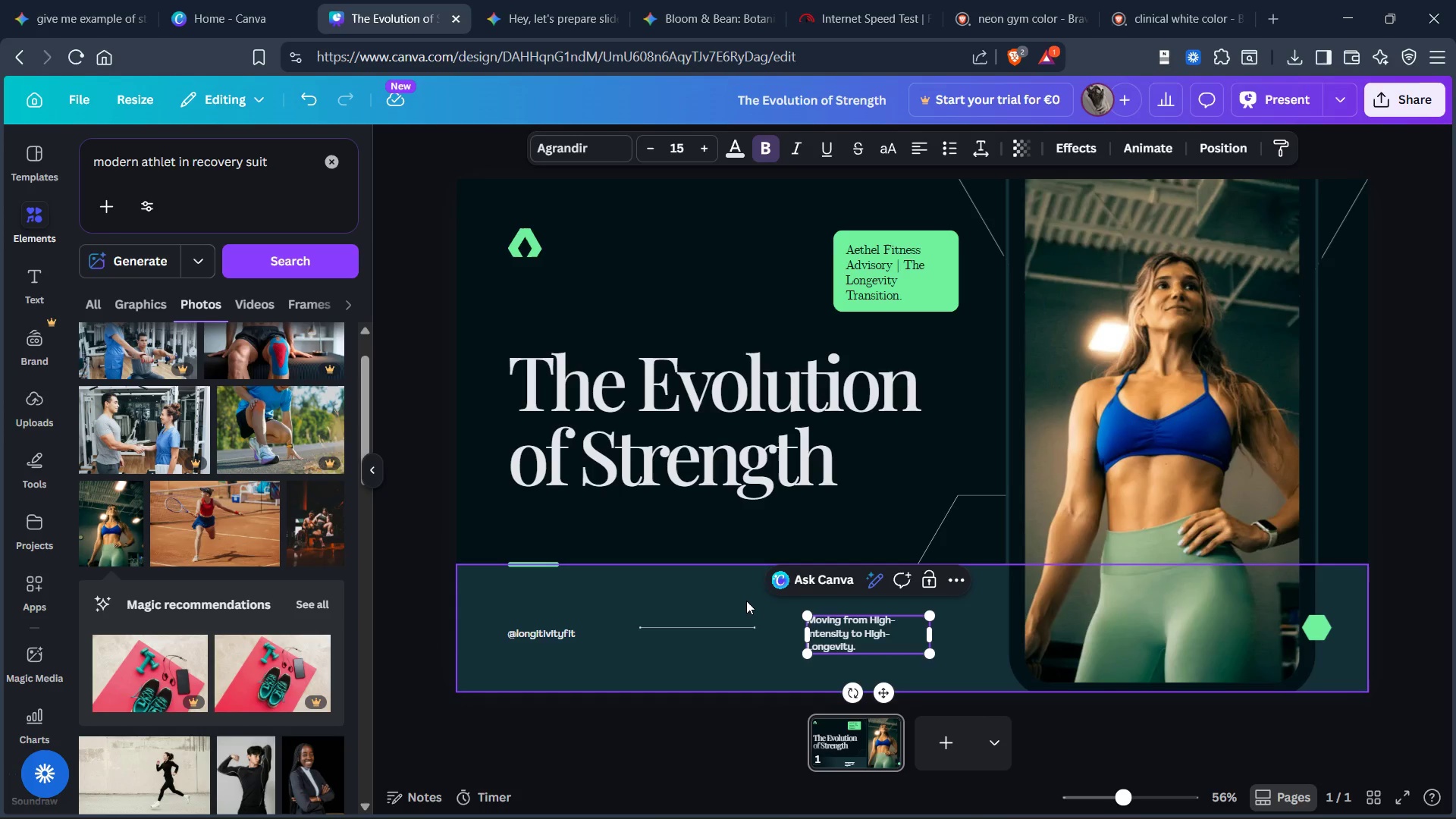 
left_click([748, 590])
 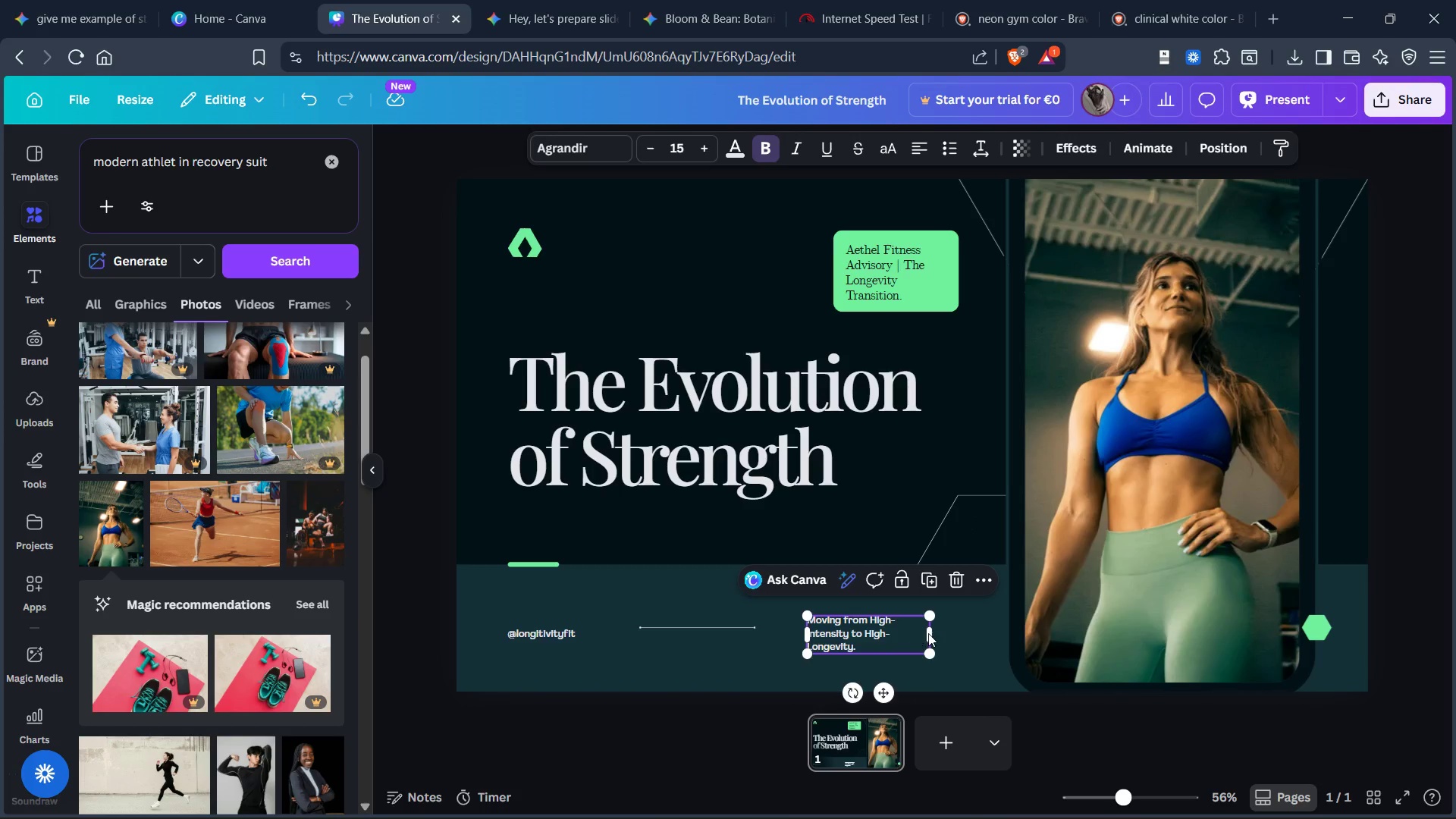 
left_click([929, 633])
 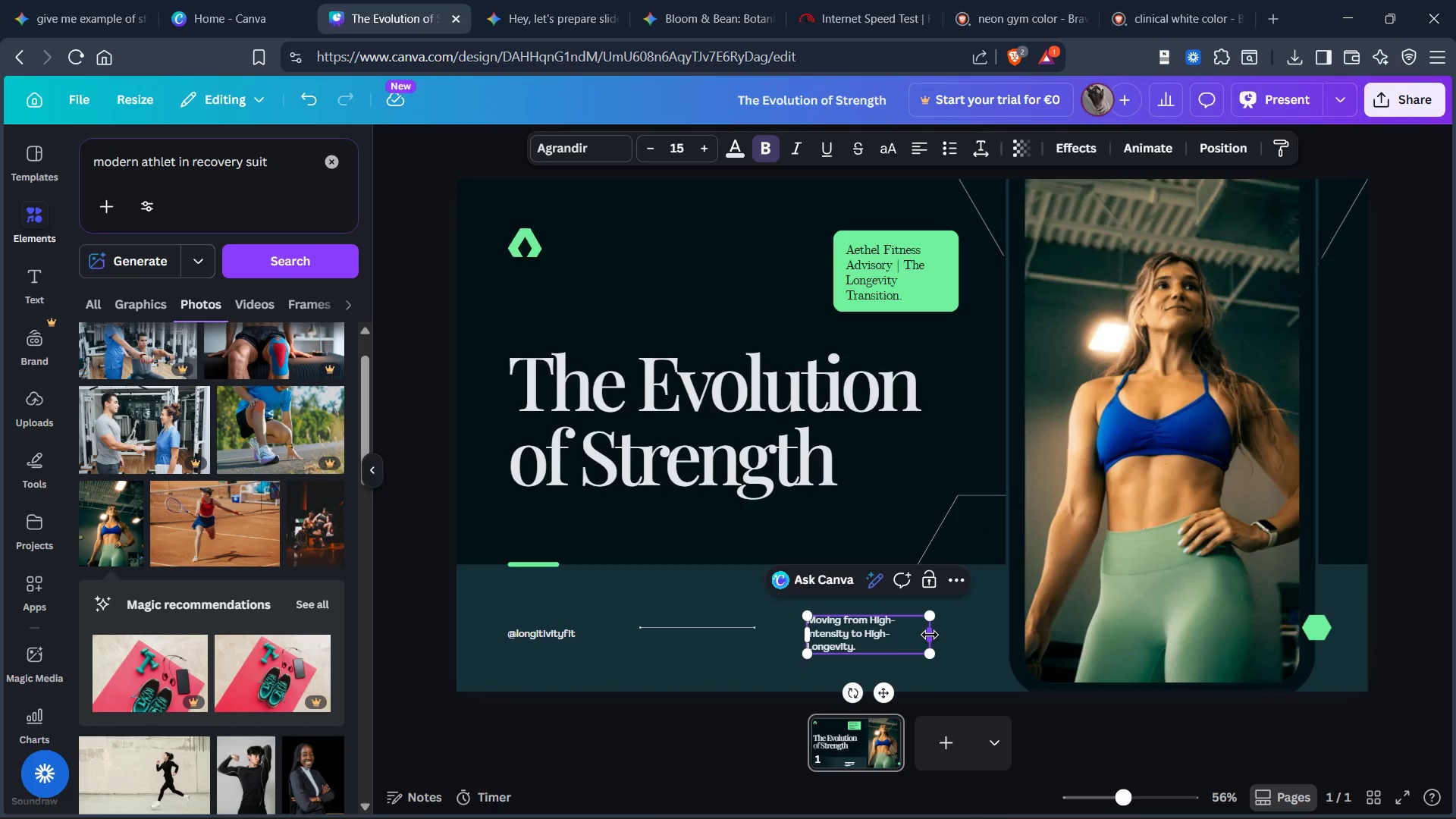 
left_click_drag(start_coordinate=[930, 635], to_coordinate=[947, 632])
 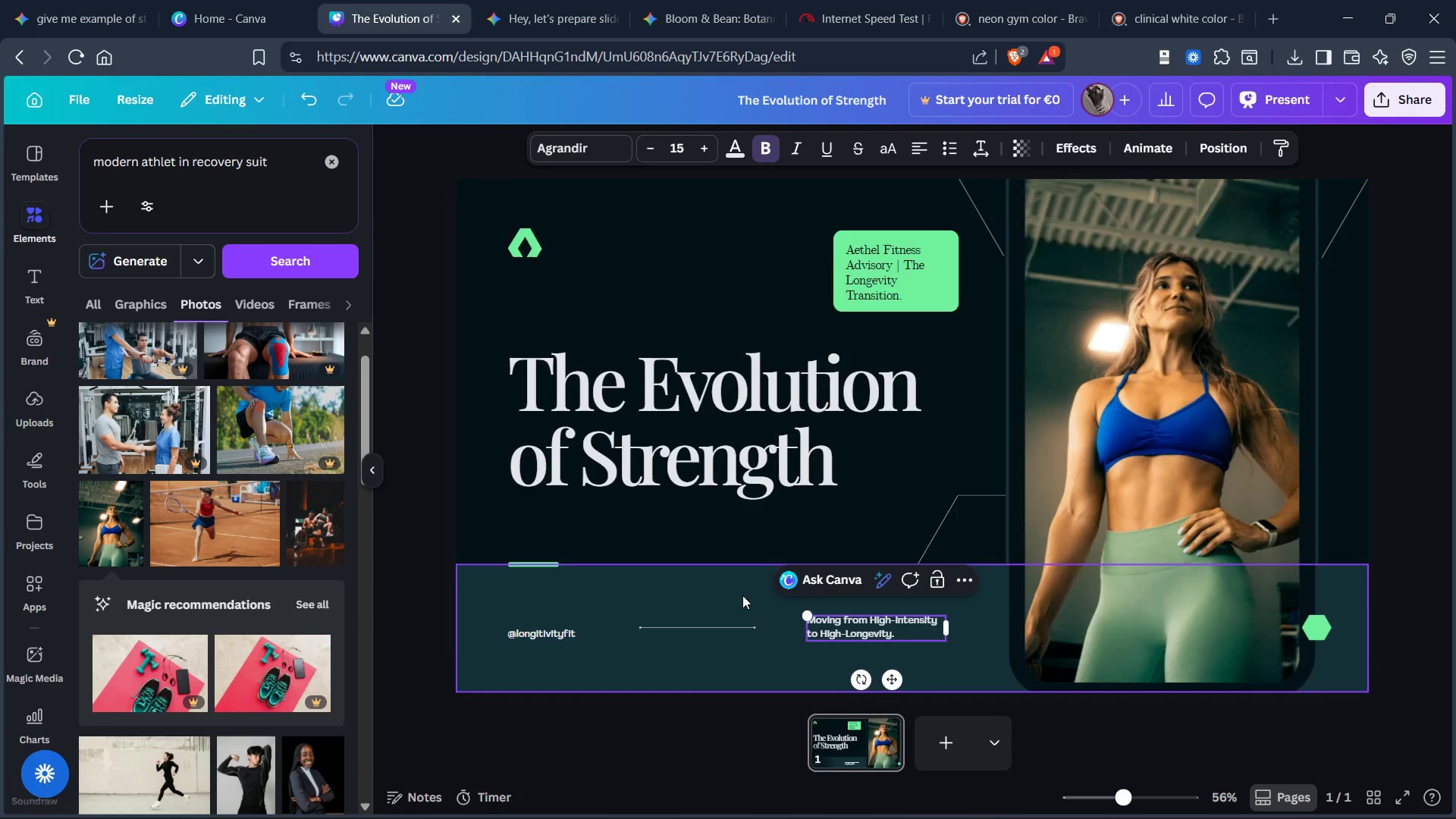 
left_click([741, 595])
 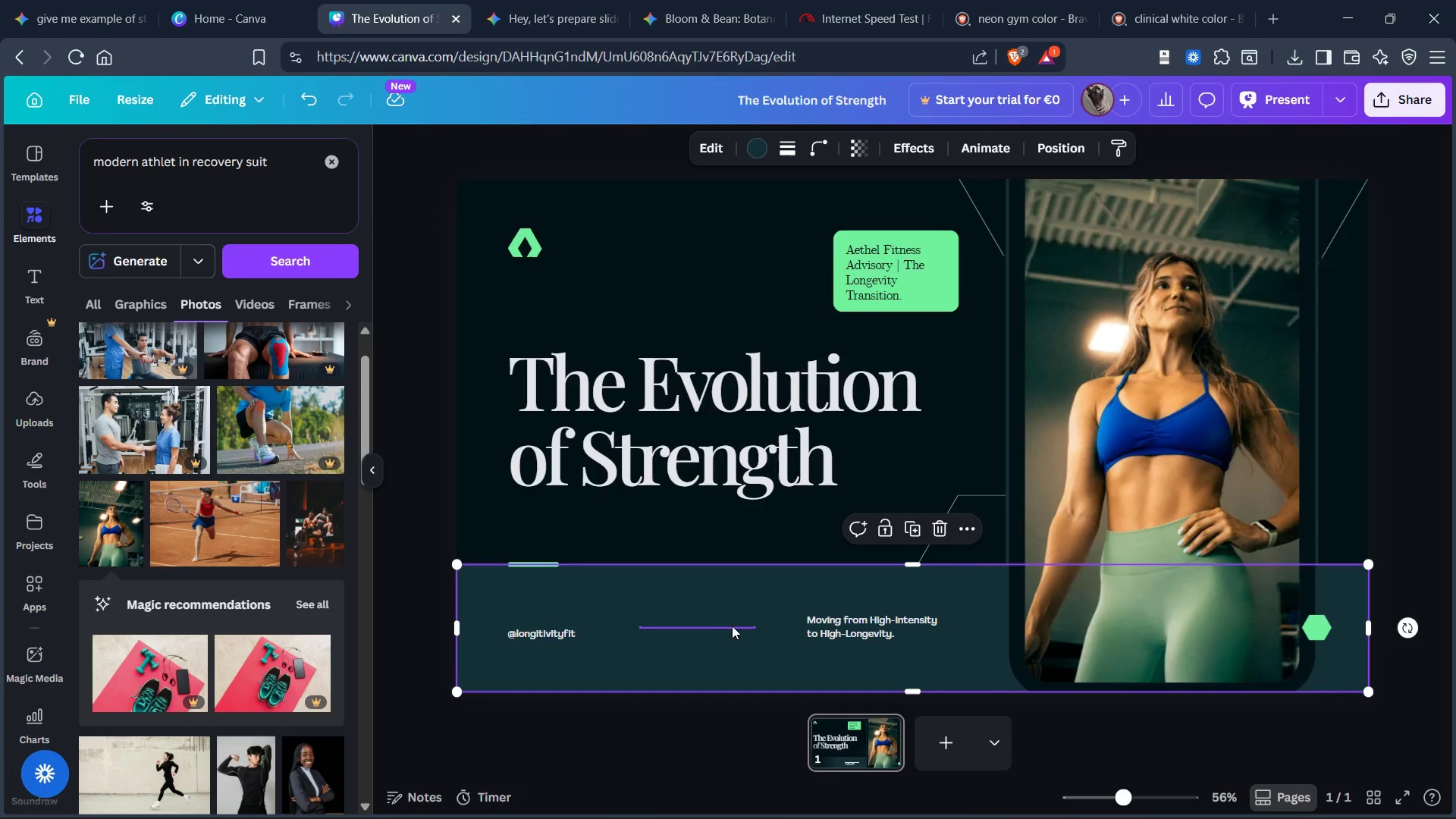 
left_click([732, 626])
 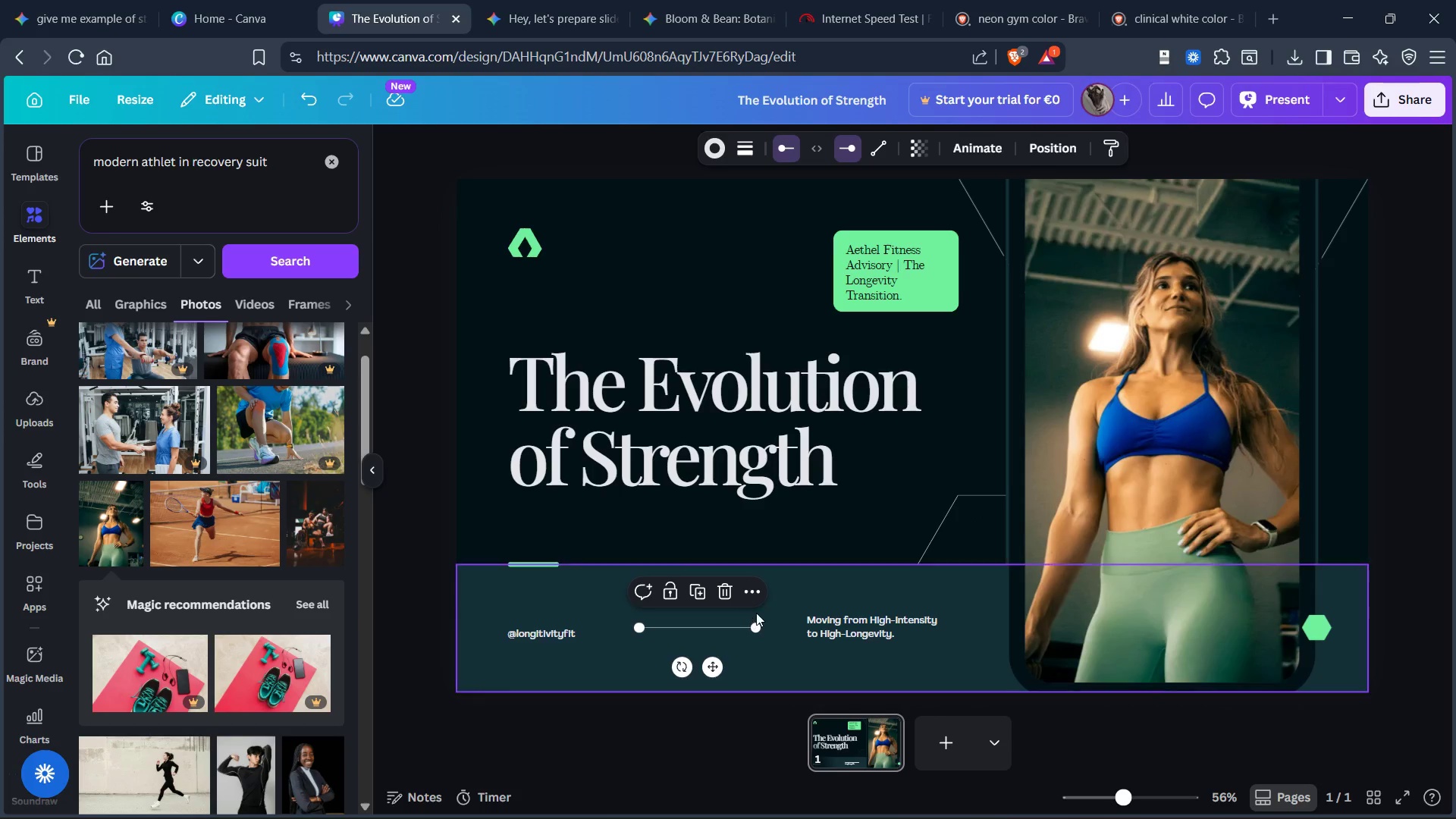 
key(Control+X)
 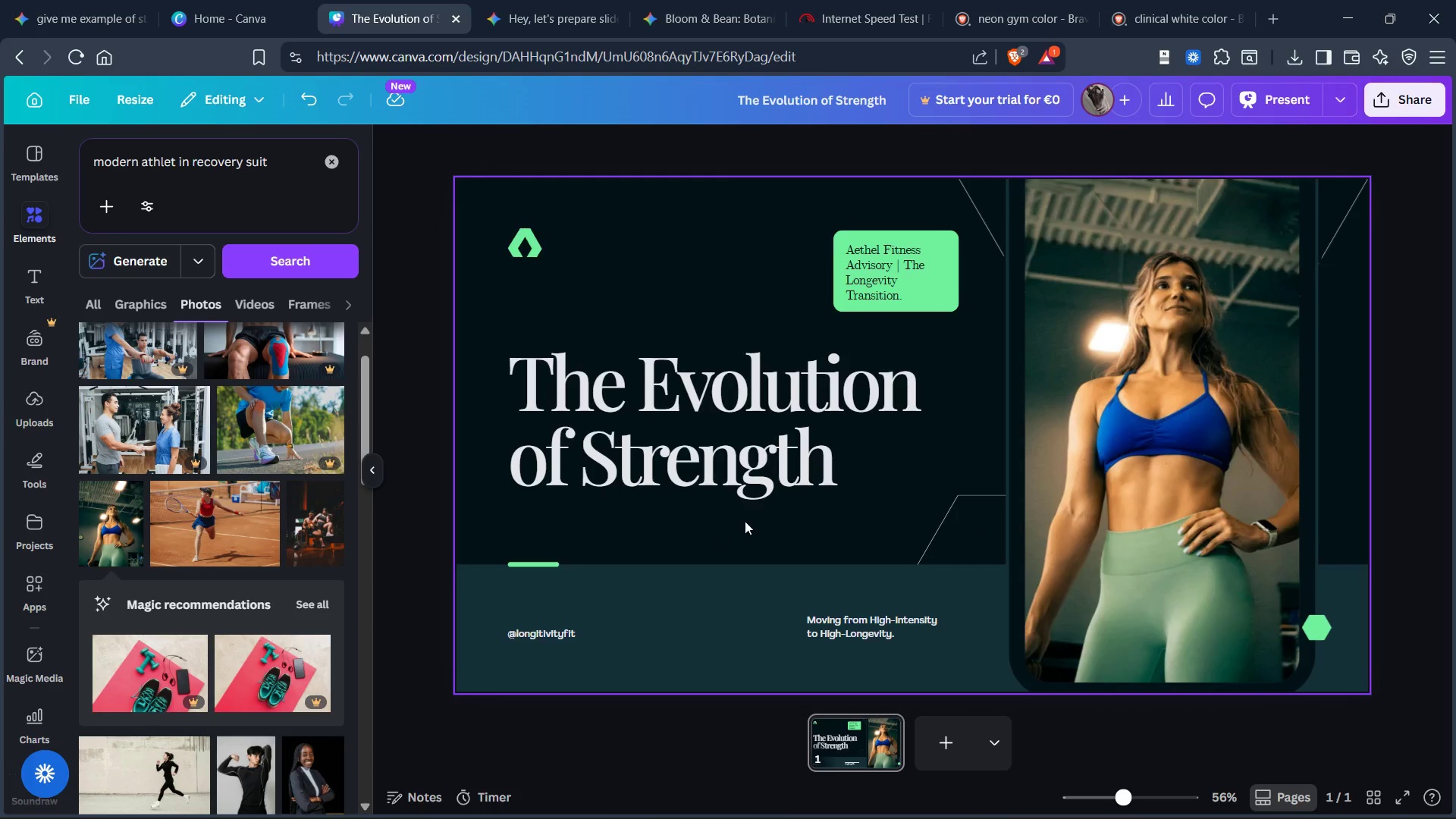 
left_click([746, 521])
 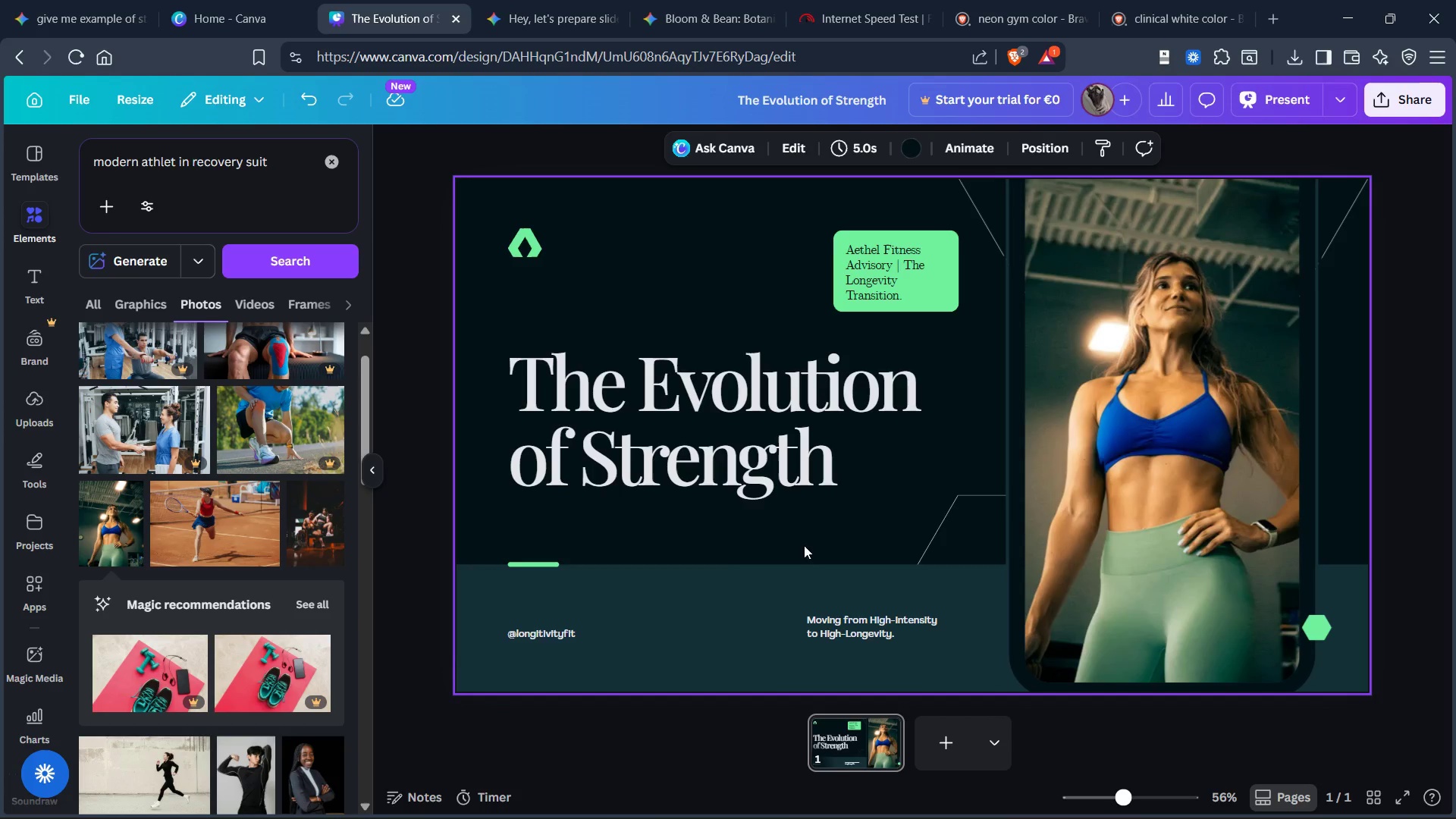 
hold_key(key=ControlLeft, duration=0.31)
left_click([738, 537])
 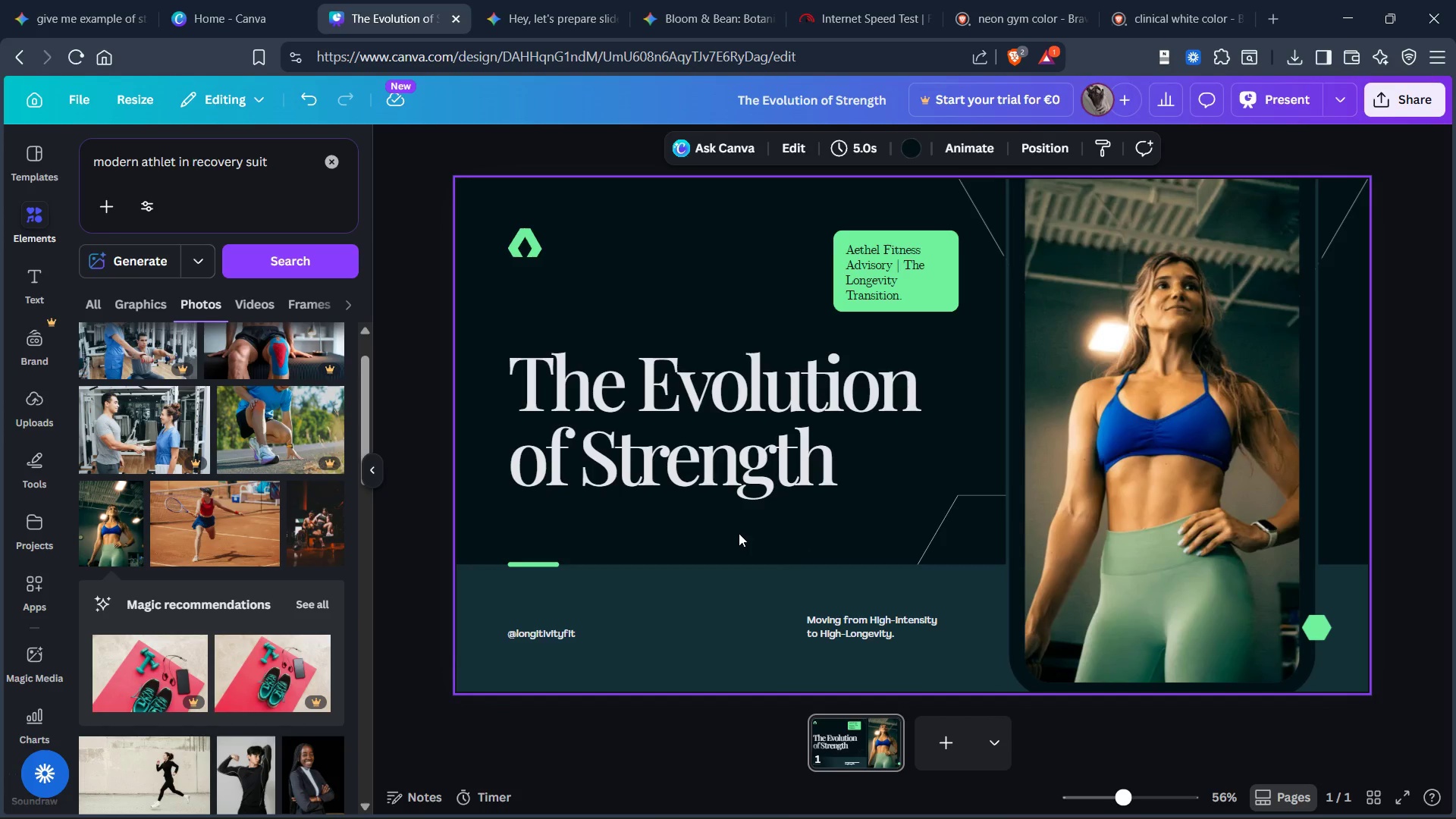 
hold_key(key=ControlLeft, duration=1.53)
 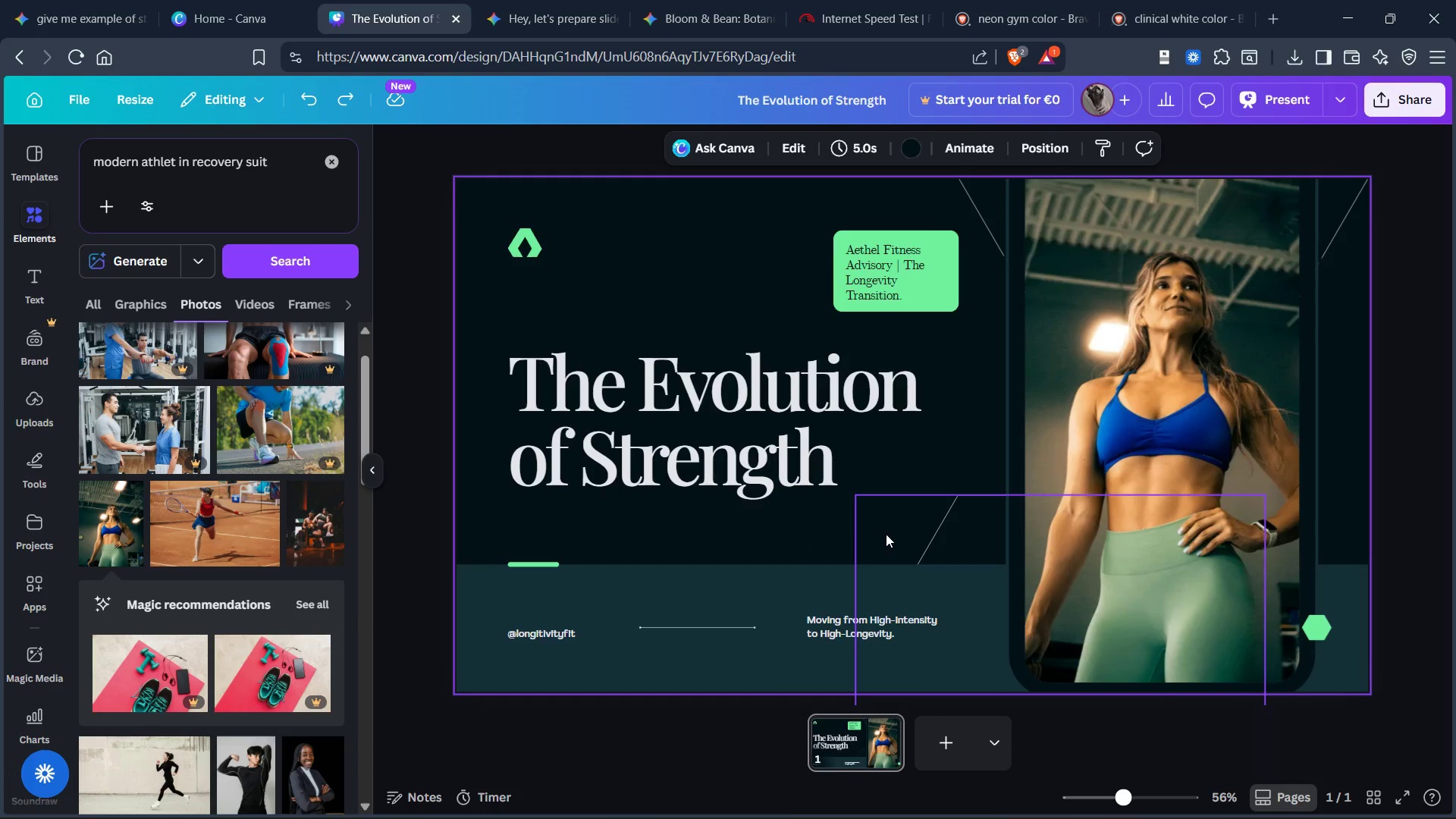 
key(Z)
 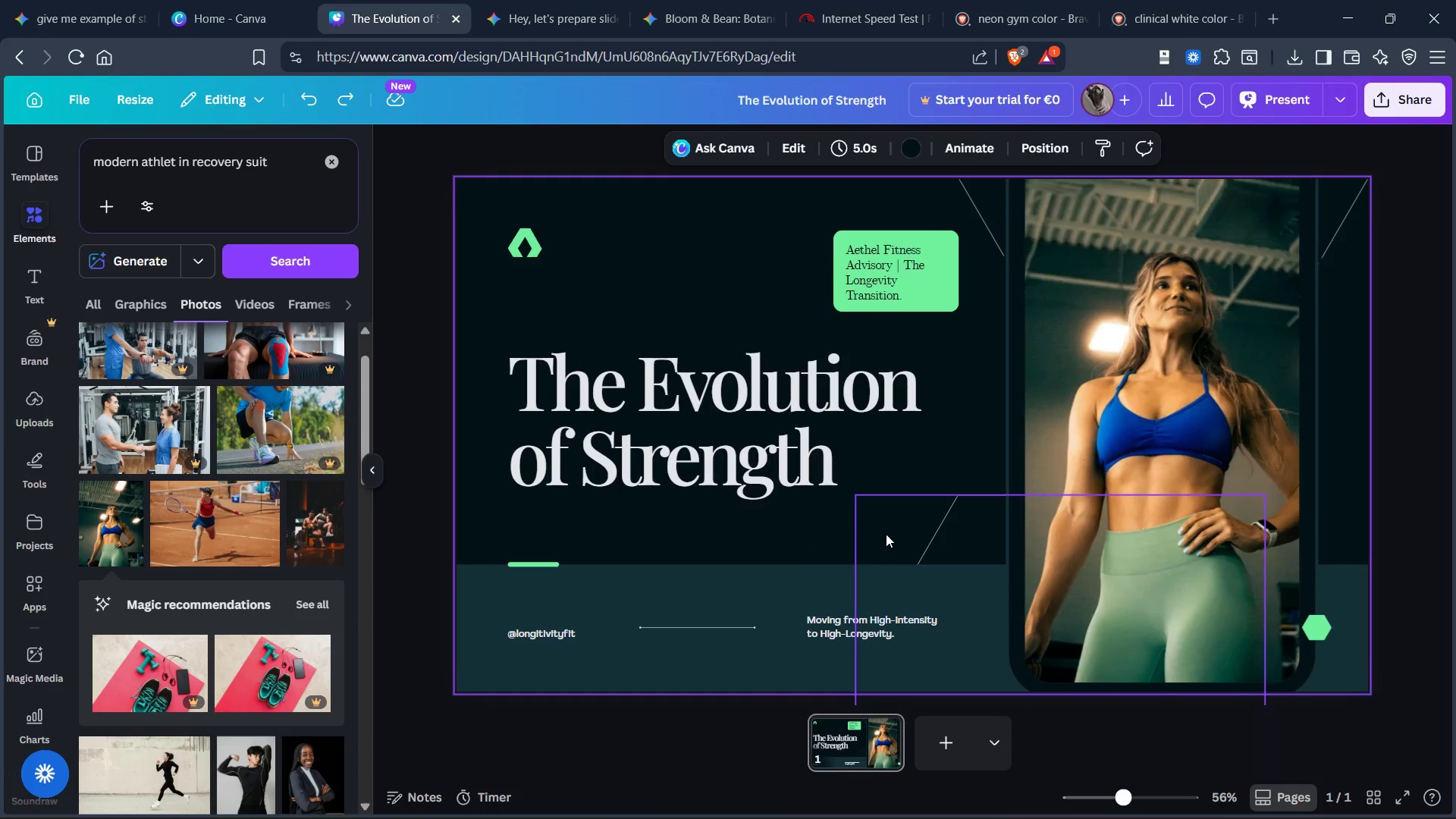 
left_click([890, 531])
 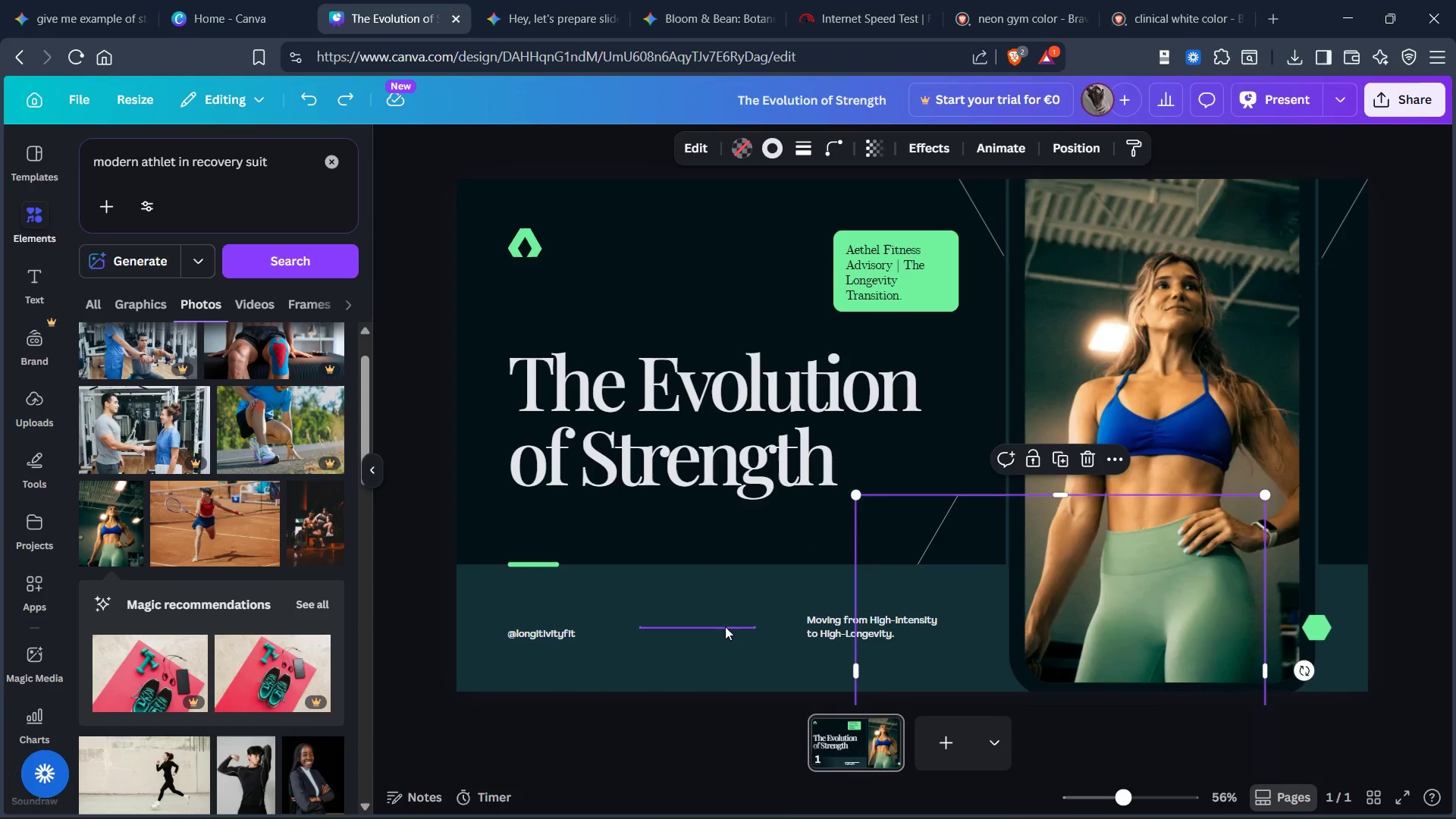 
left_click([724, 629])
 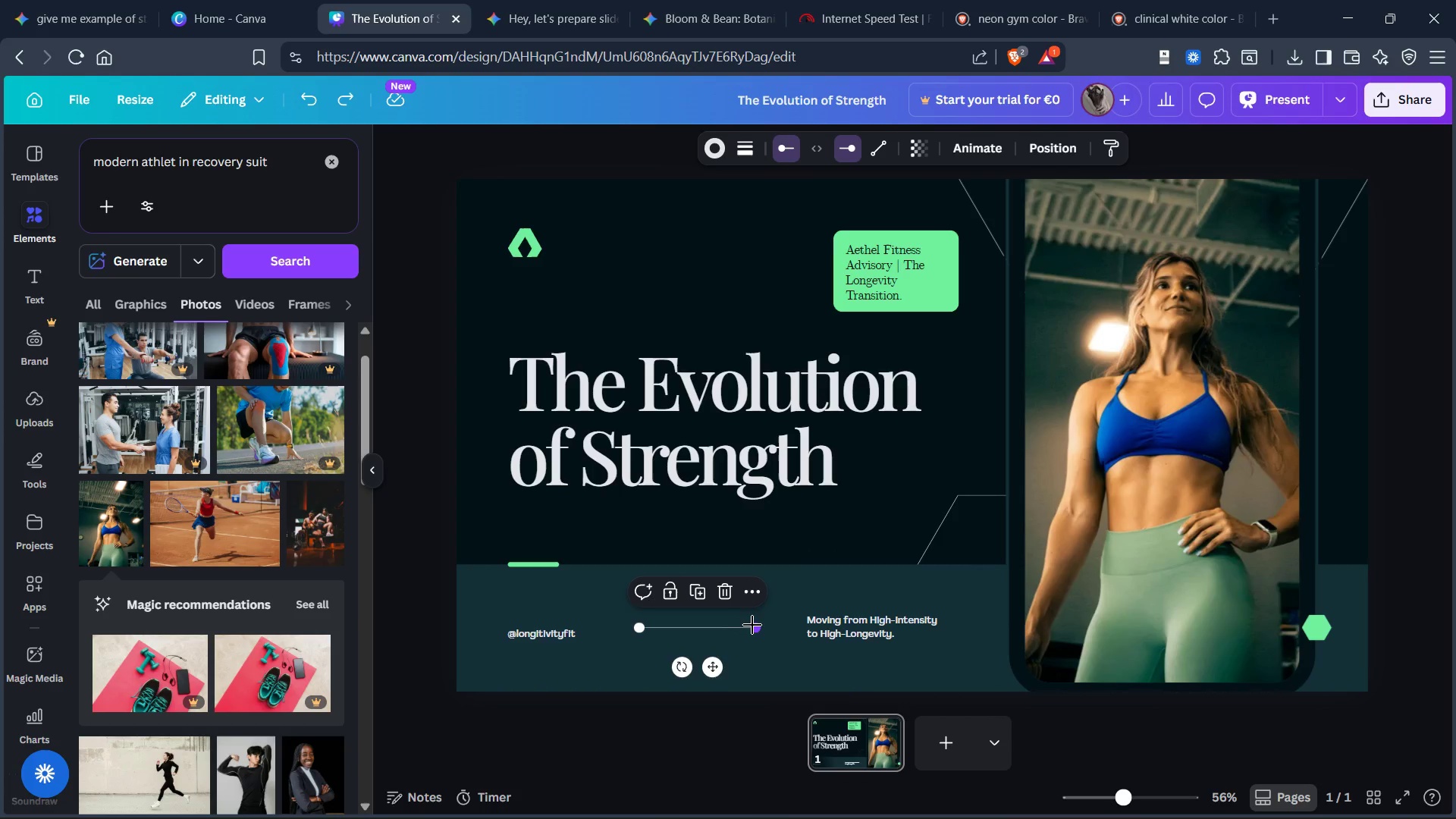 
left_click_drag(start_coordinate=[752, 625], to_coordinate=[774, 623])
 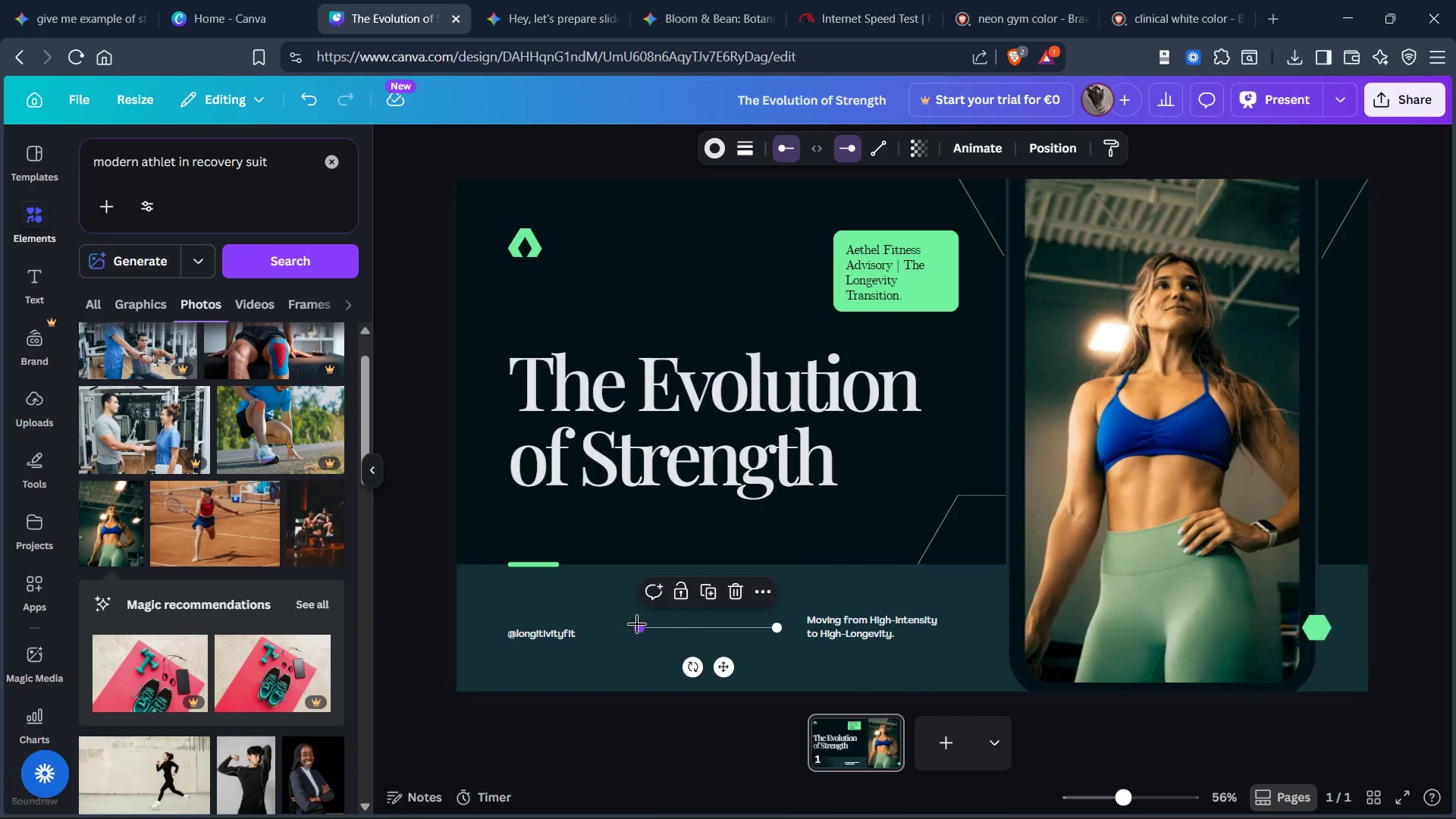 
left_click_drag(start_coordinate=[637, 624], to_coordinate=[616, 624])
 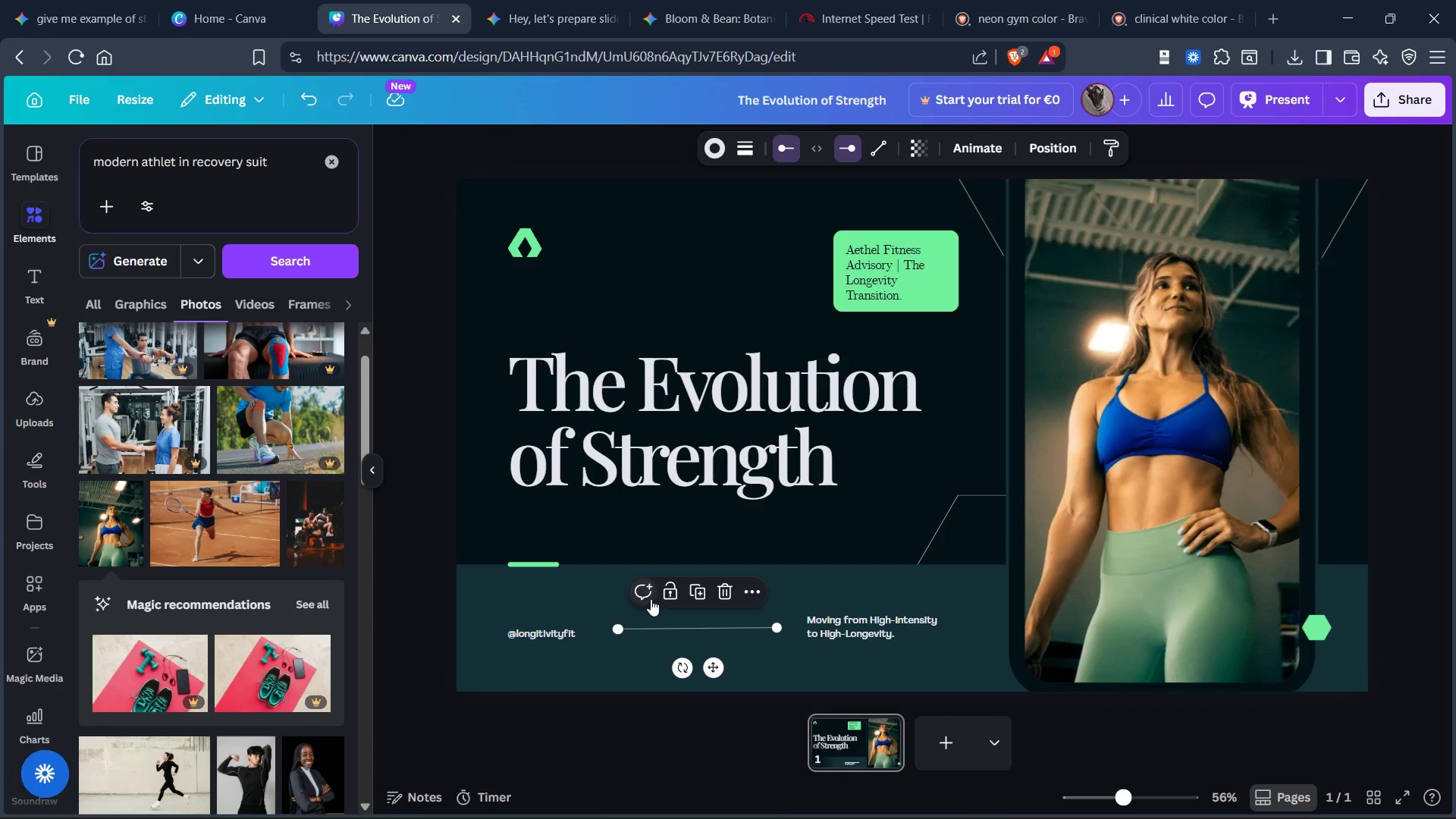 
left_click([651, 599])
 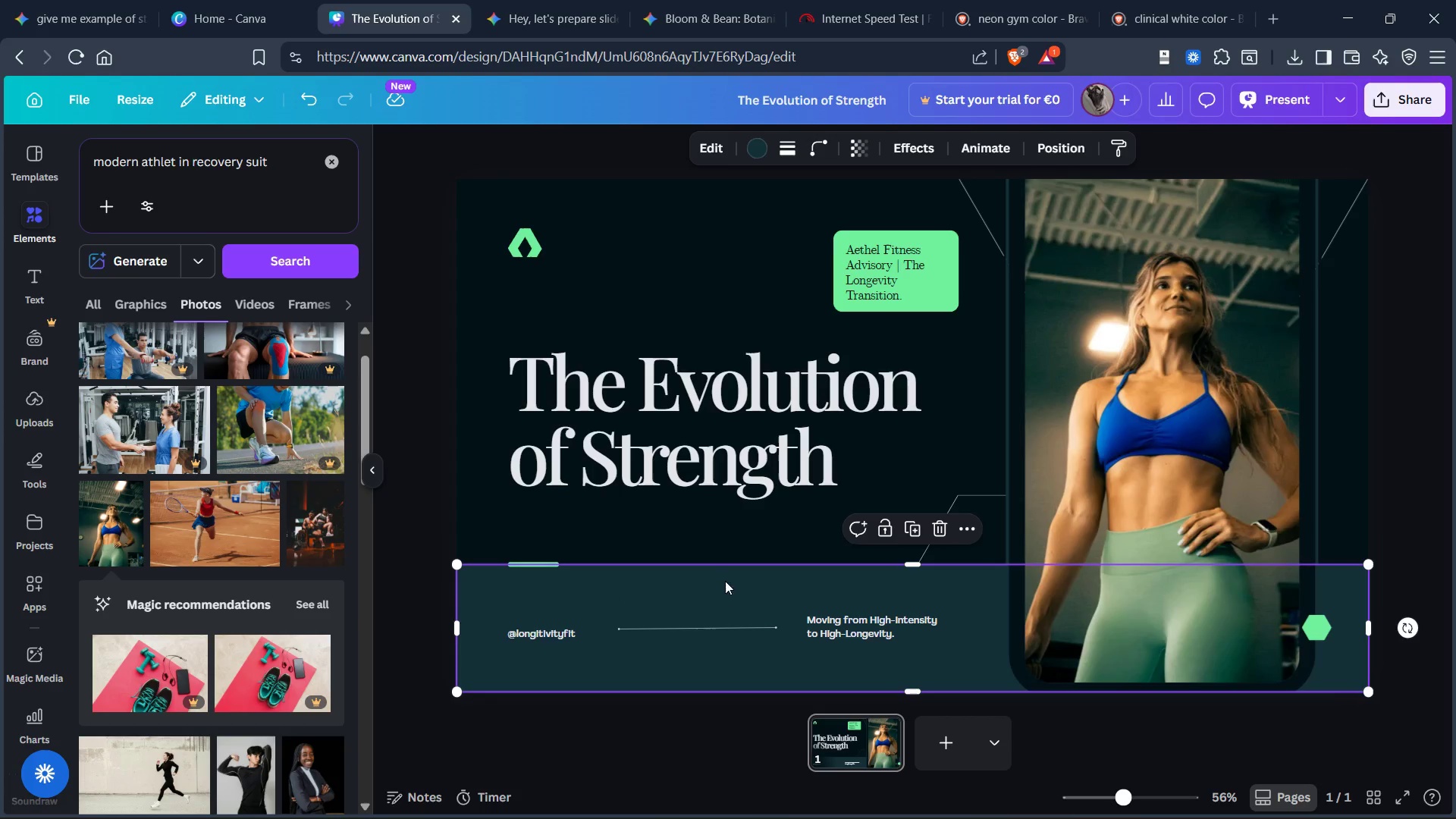 
left_click([733, 527])
 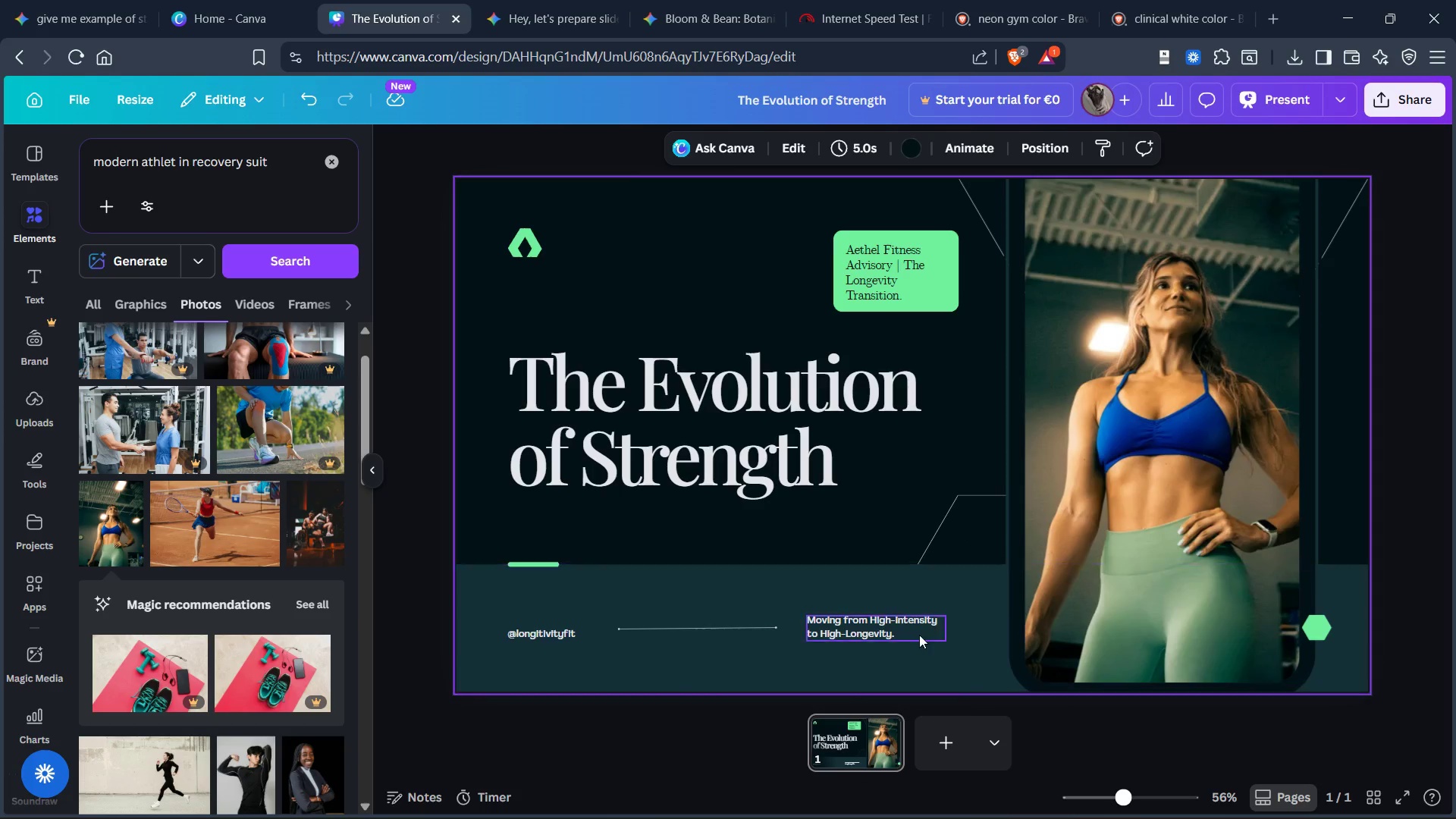 
wait(6.33)
 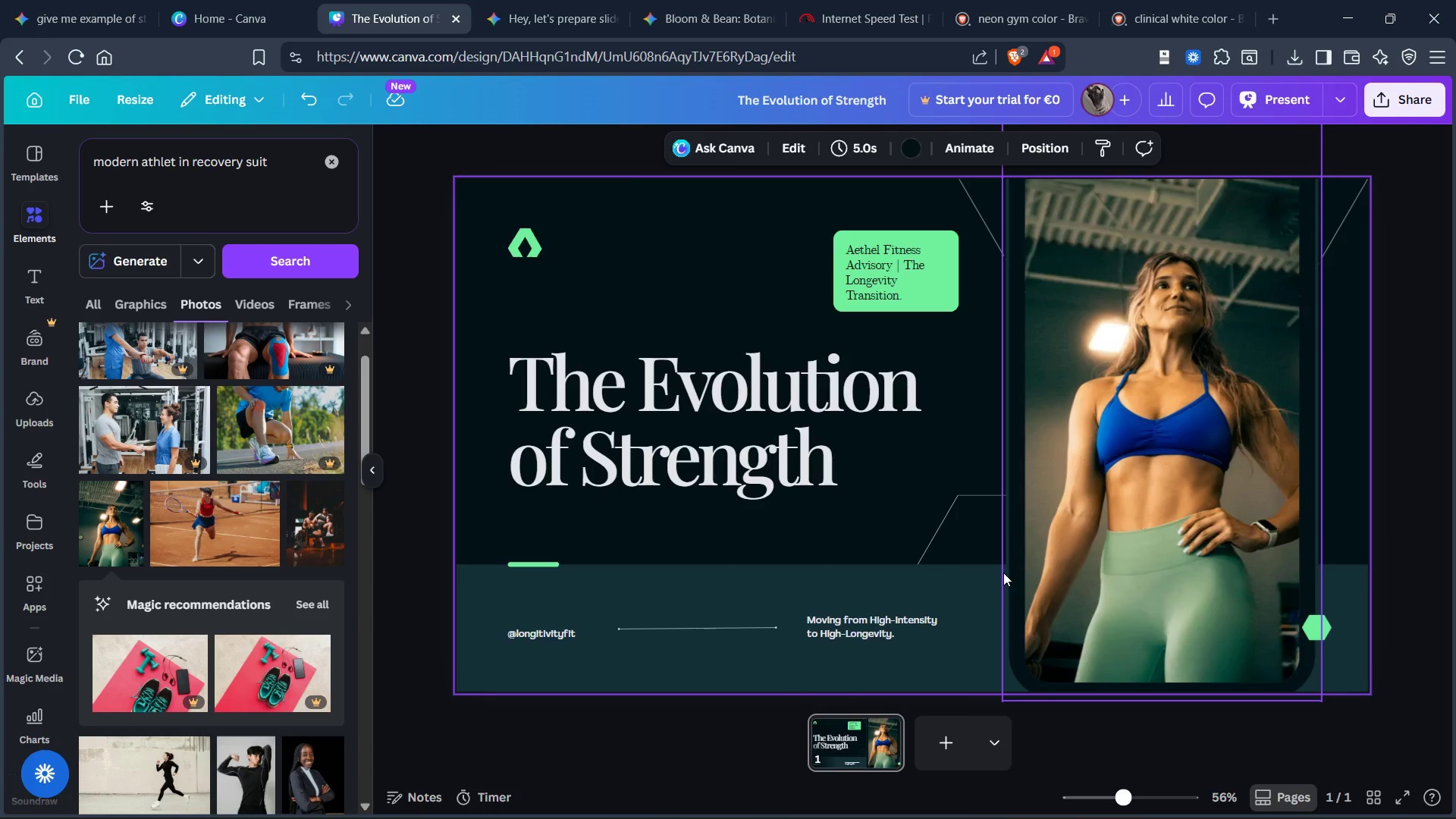 
left_click([943, 733])
 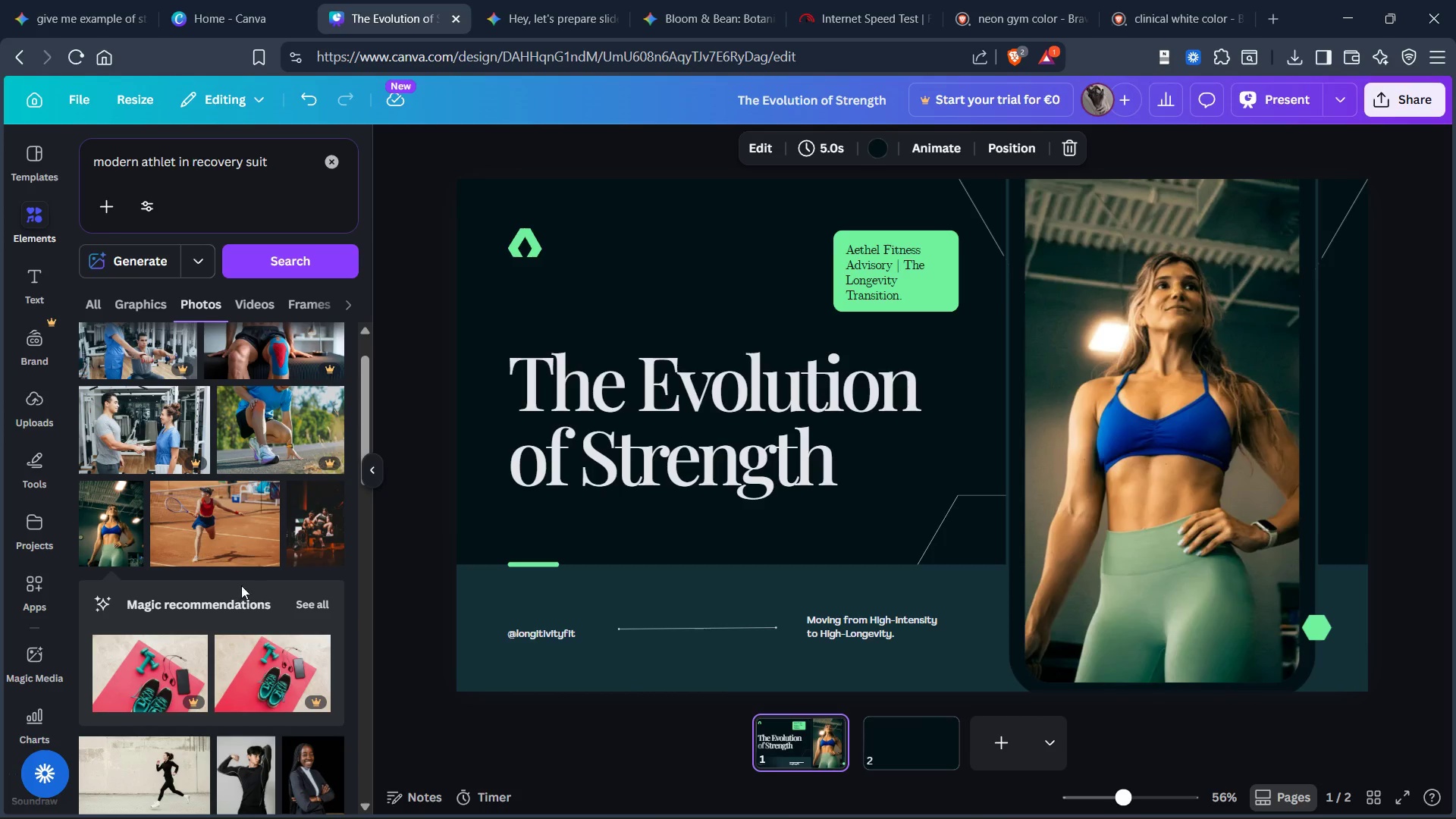 
scroll: coordinate [201, 593], scroll_direction: up, amount: 15.0
 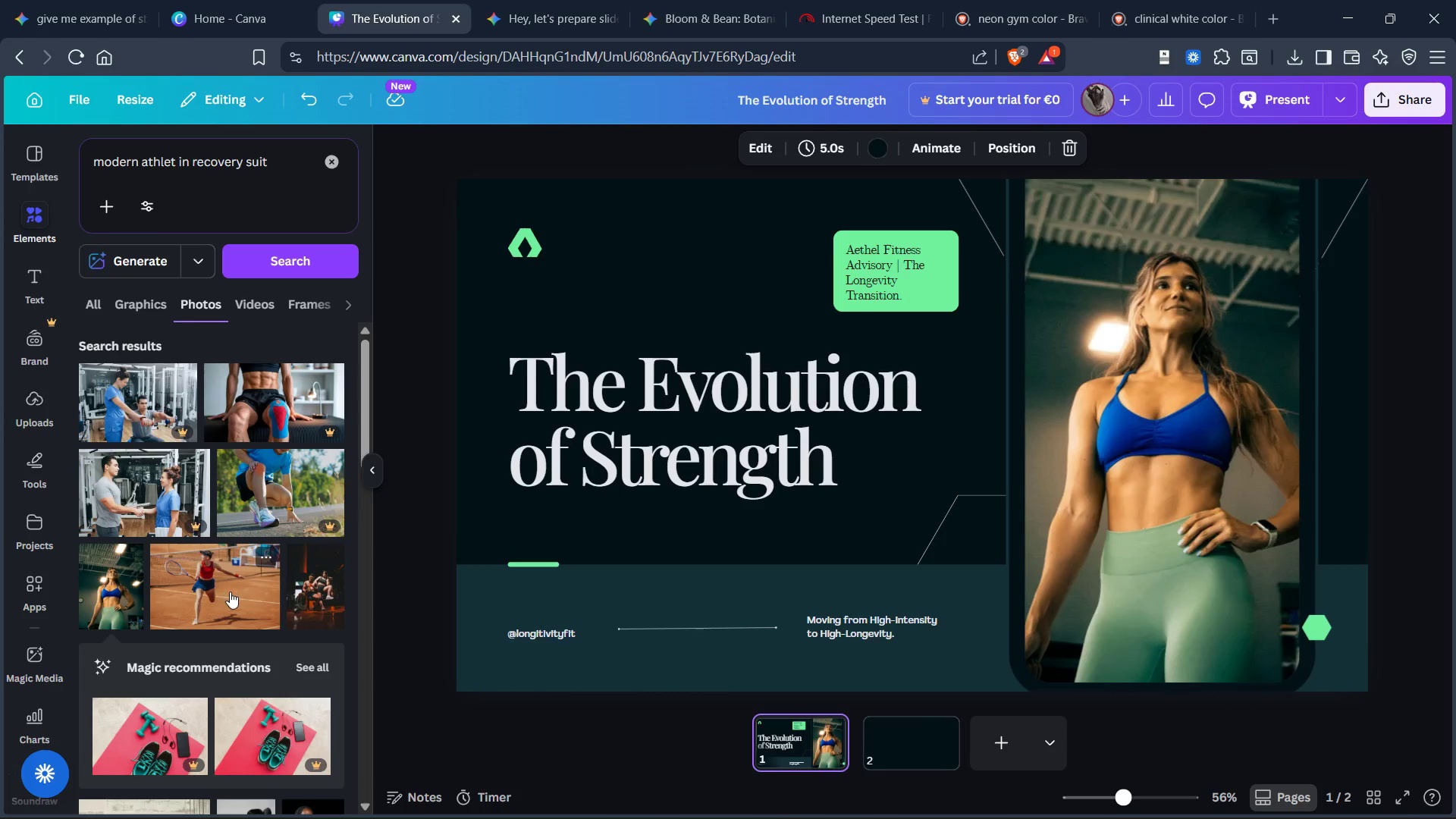 
scroll: coordinate [234, 582], scroll_direction: down, amount: 4.0
 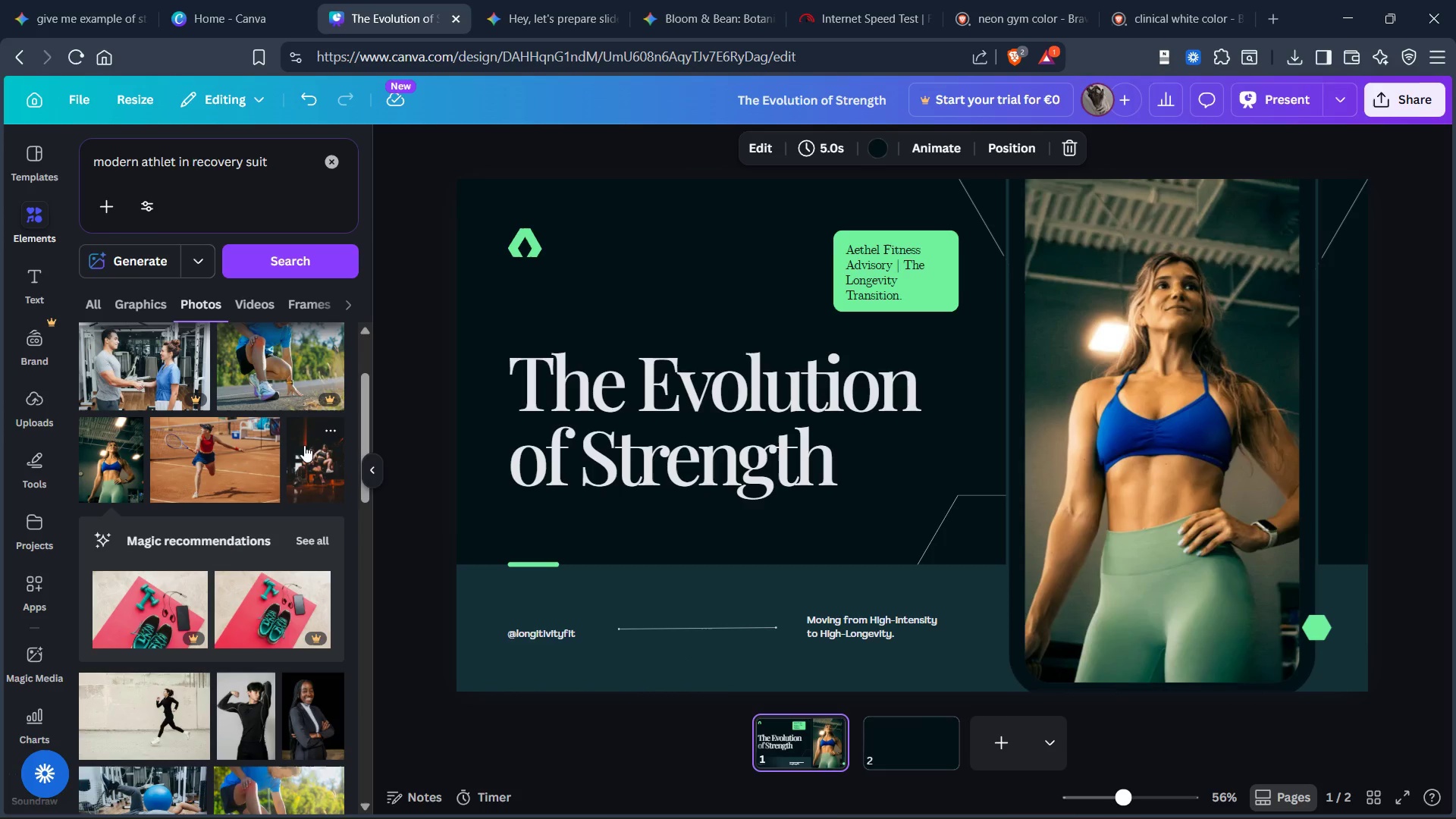 
left_click([304, 451])
 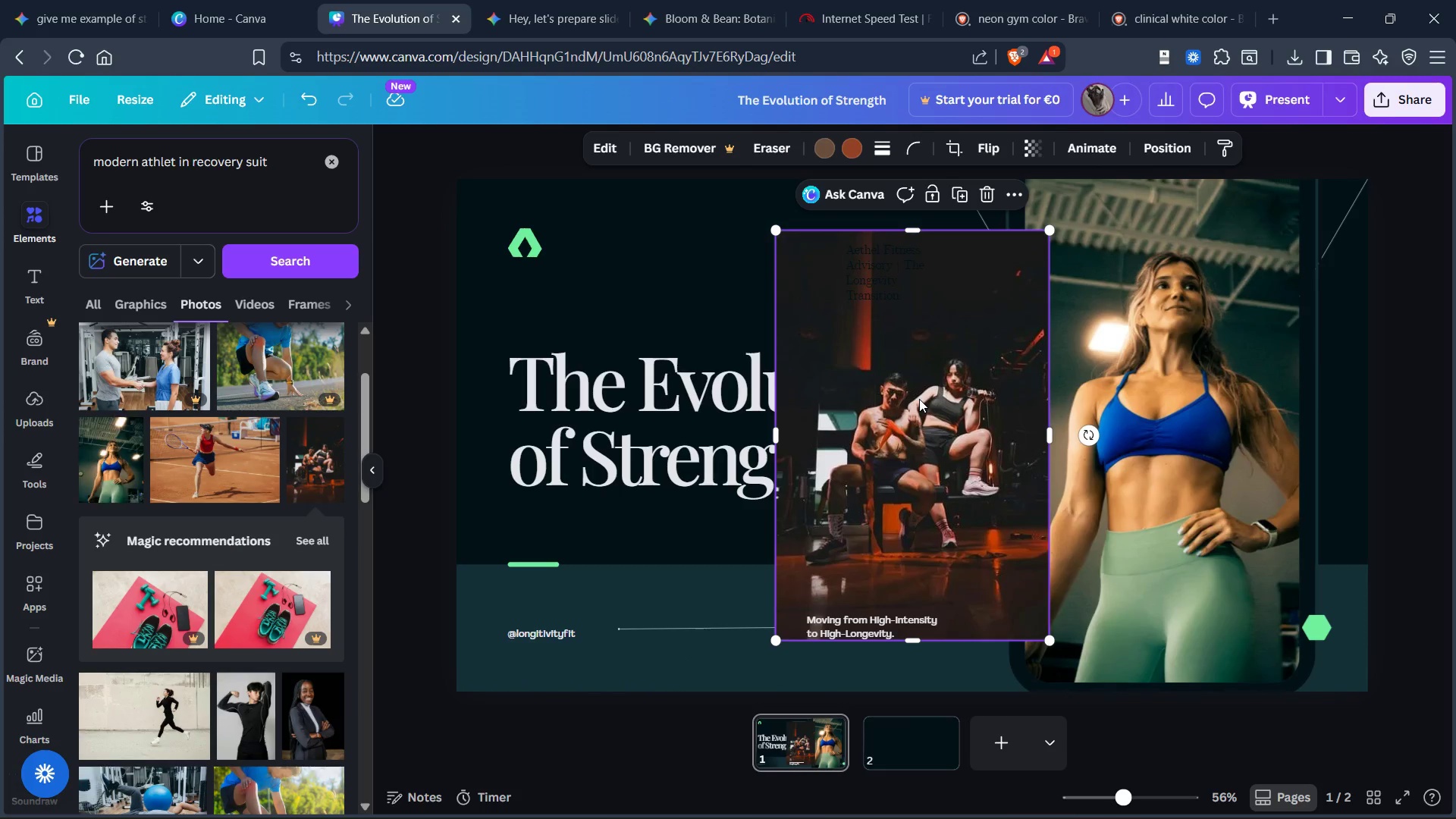 
left_click_drag(start_coordinate=[919, 399], to_coordinate=[1056, 395])
 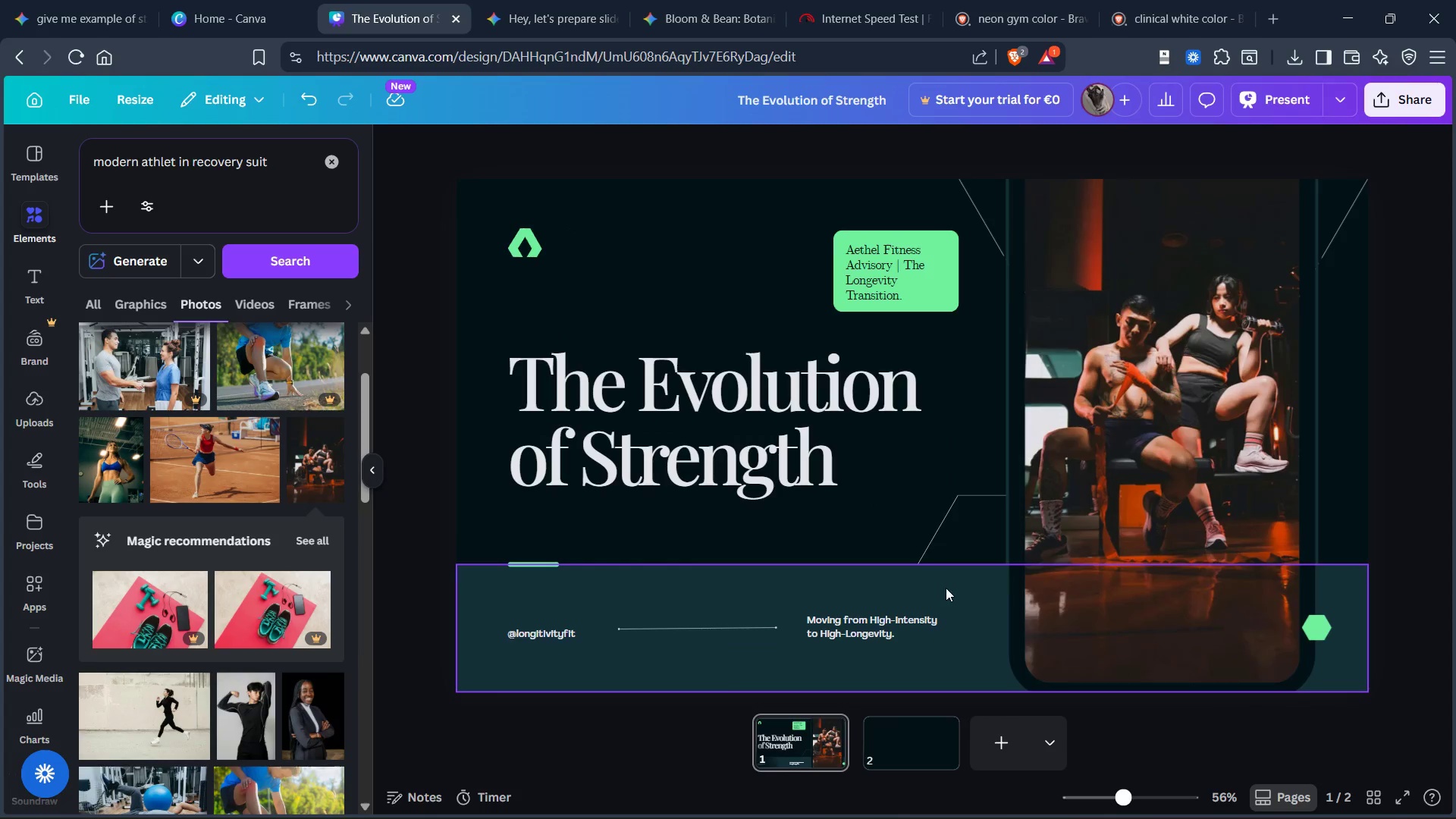 
wait(5.03)
 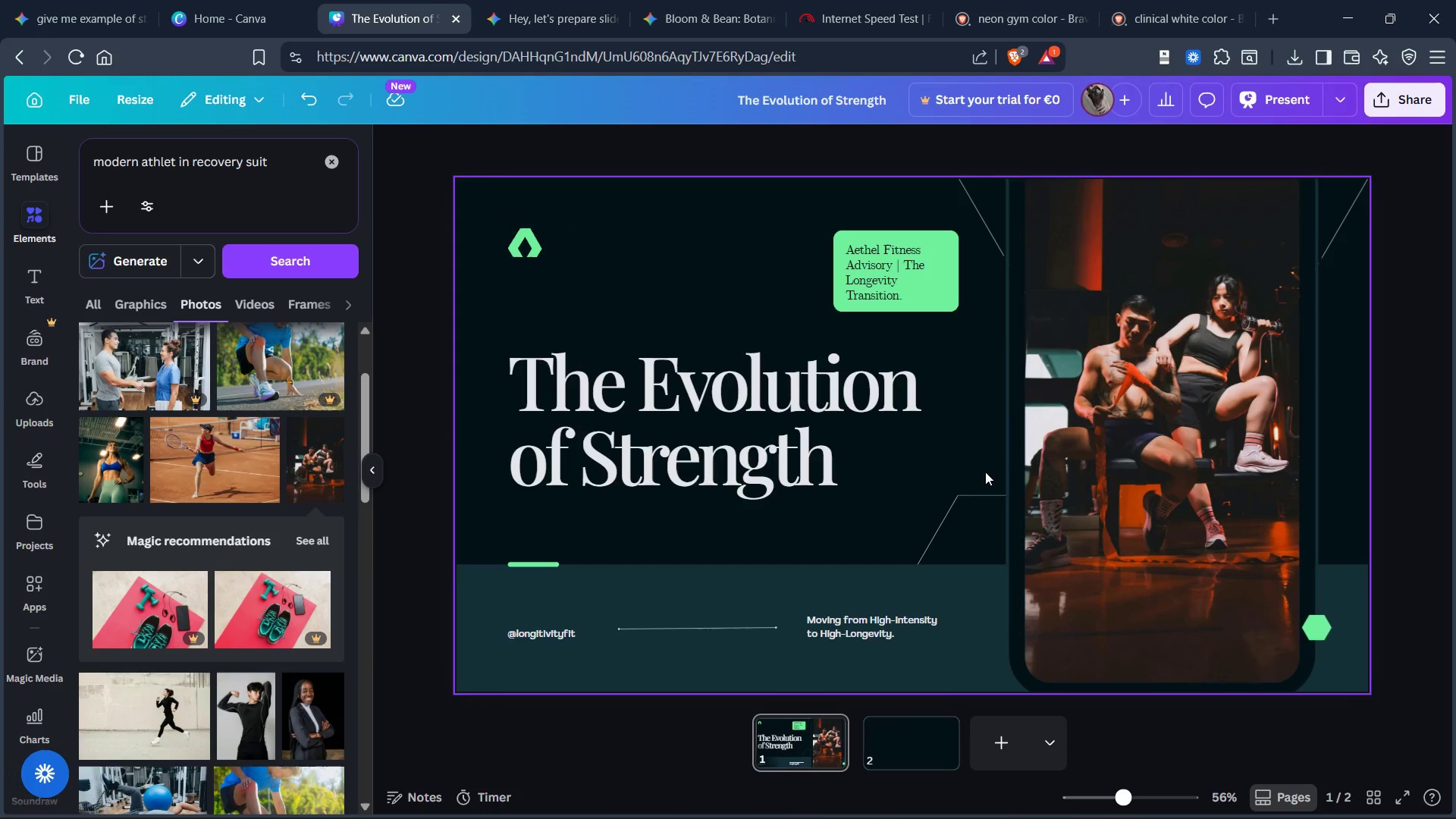 
left_click([902, 287])
 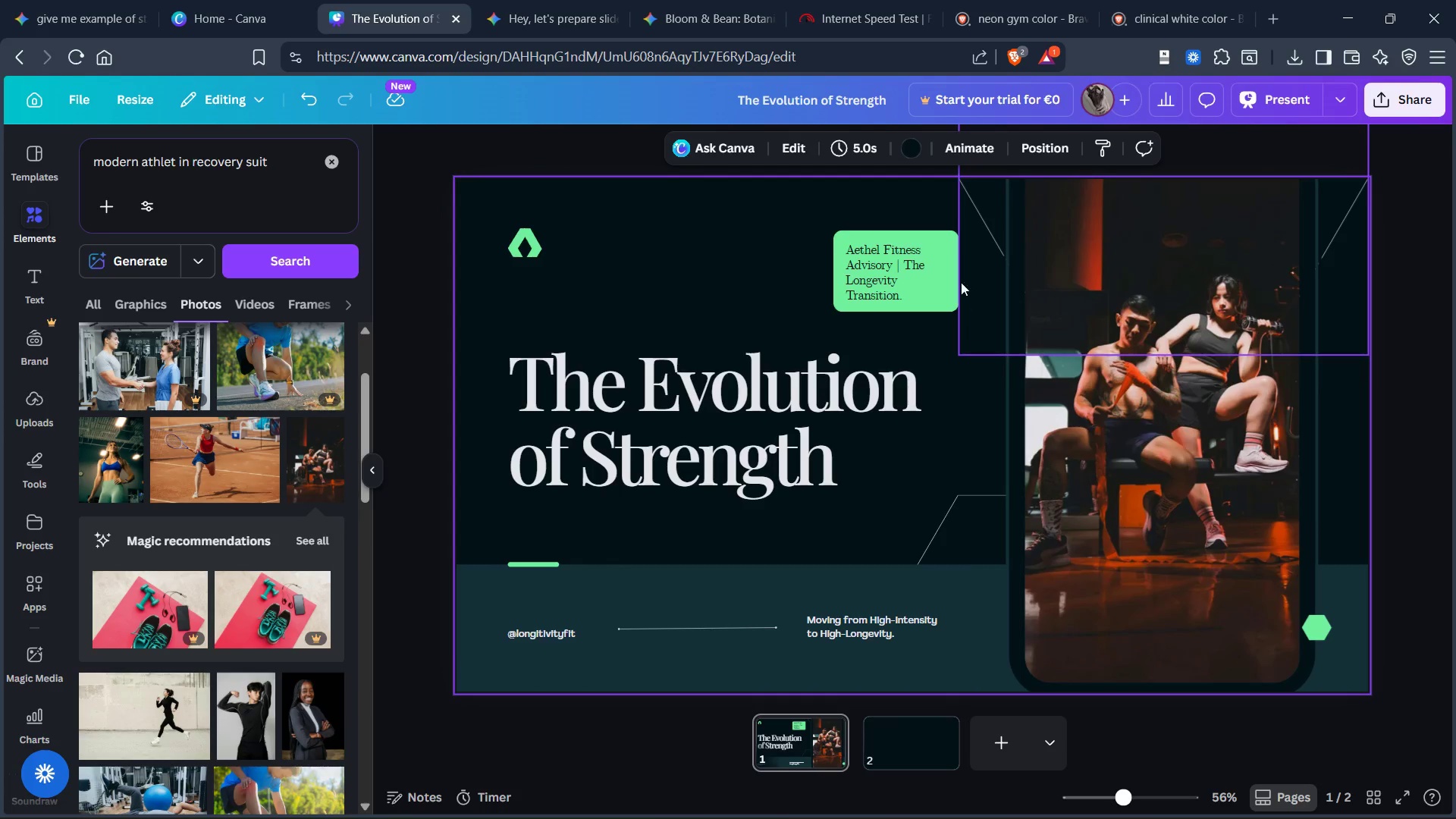 
left_click([944, 276])
 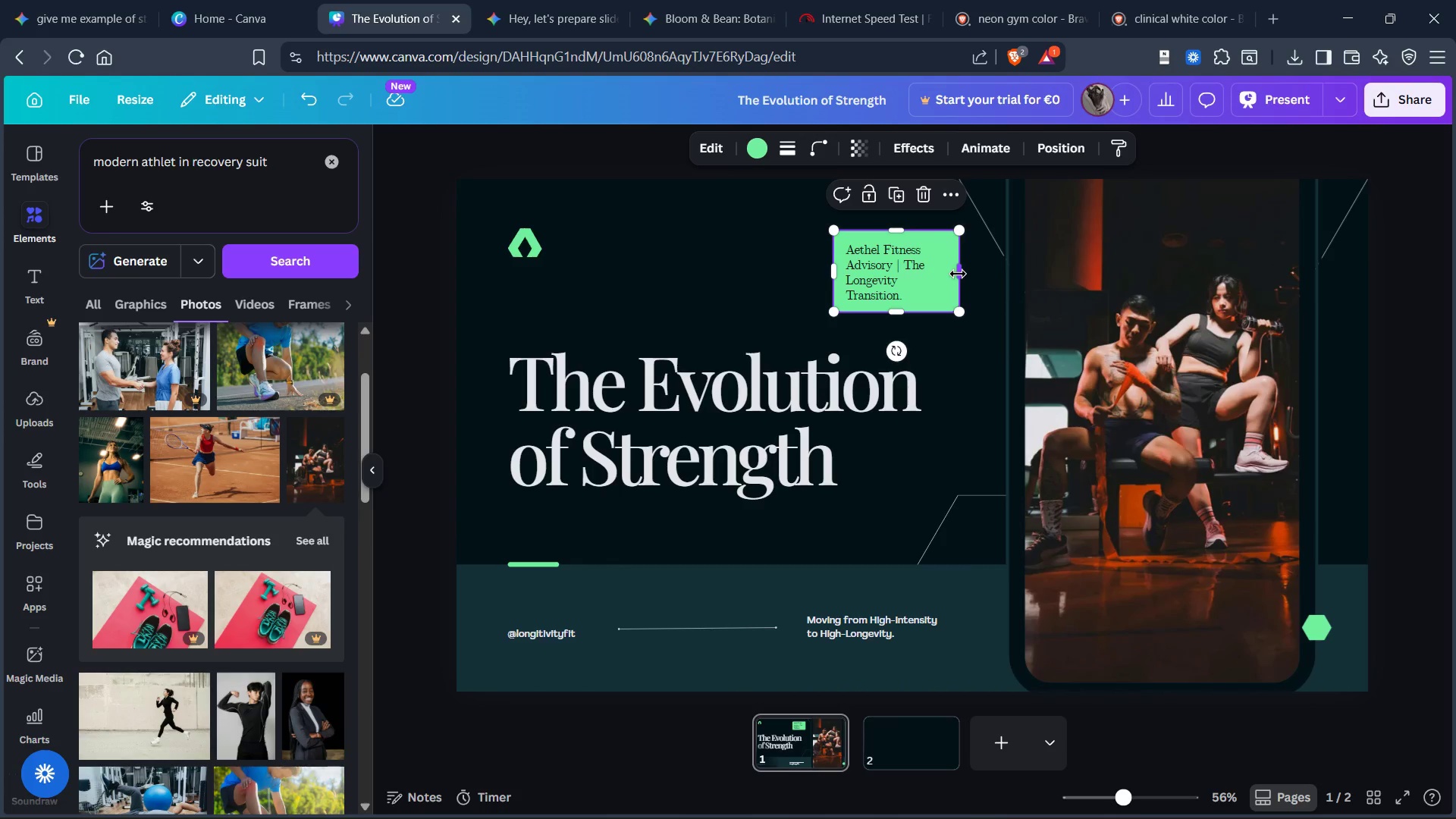 
left_click_drag(start_coordinate=[958, 274], to_coordinate=[981, 271])
 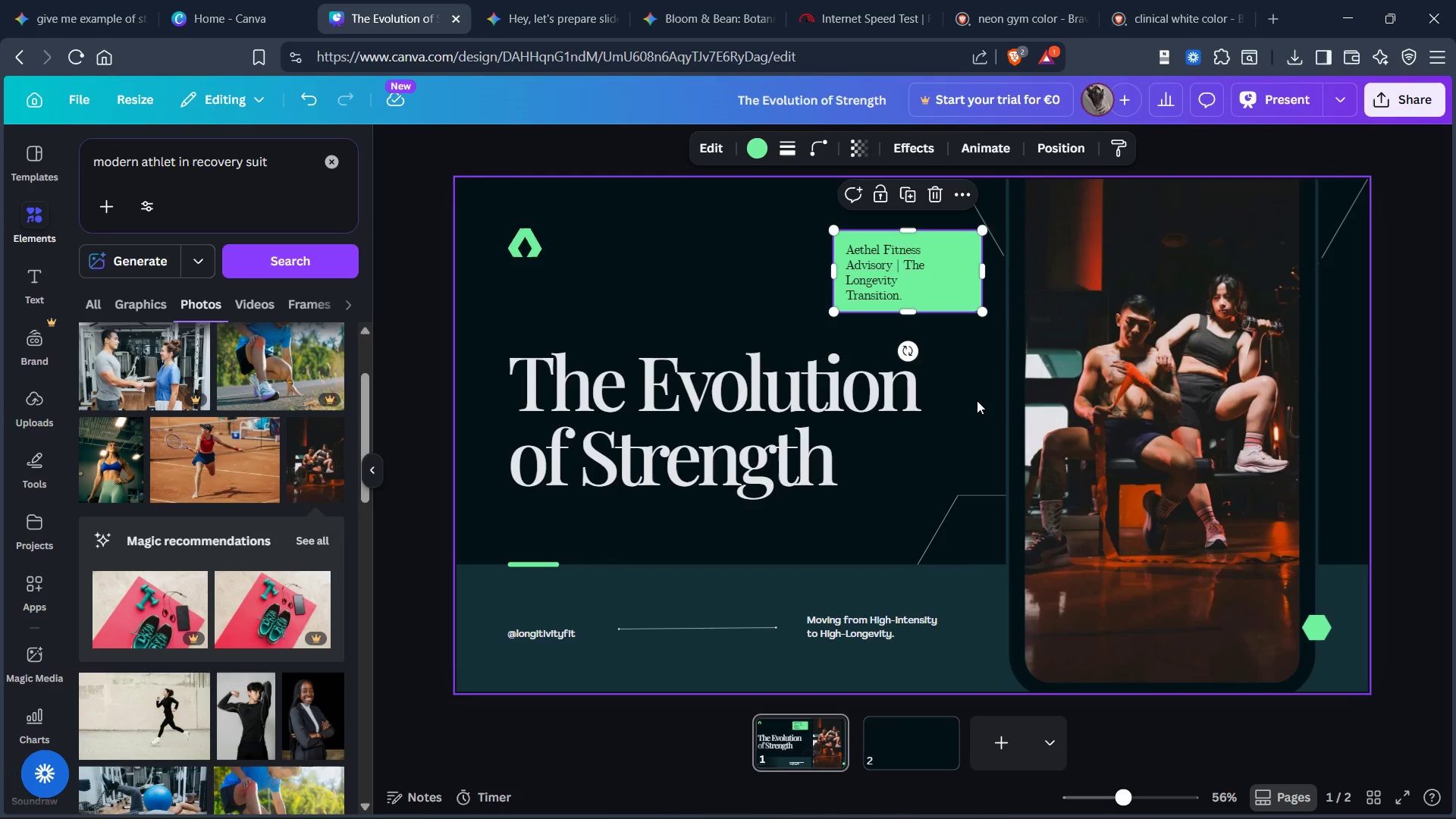 
left_click([977, 400])
 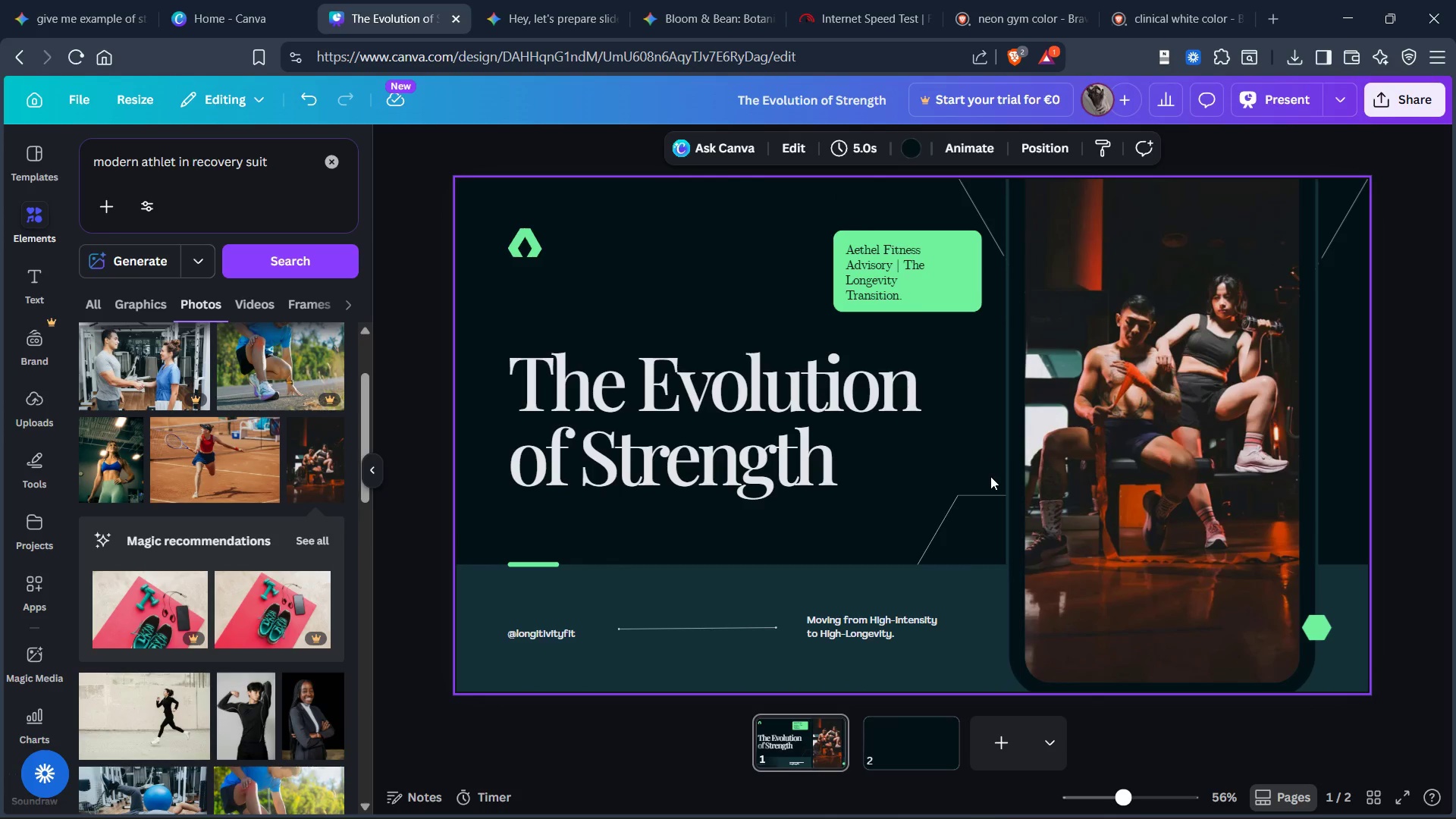 
left_click_drag(start_coordinate=[897, 736], to_coordinate=[897, 730])
 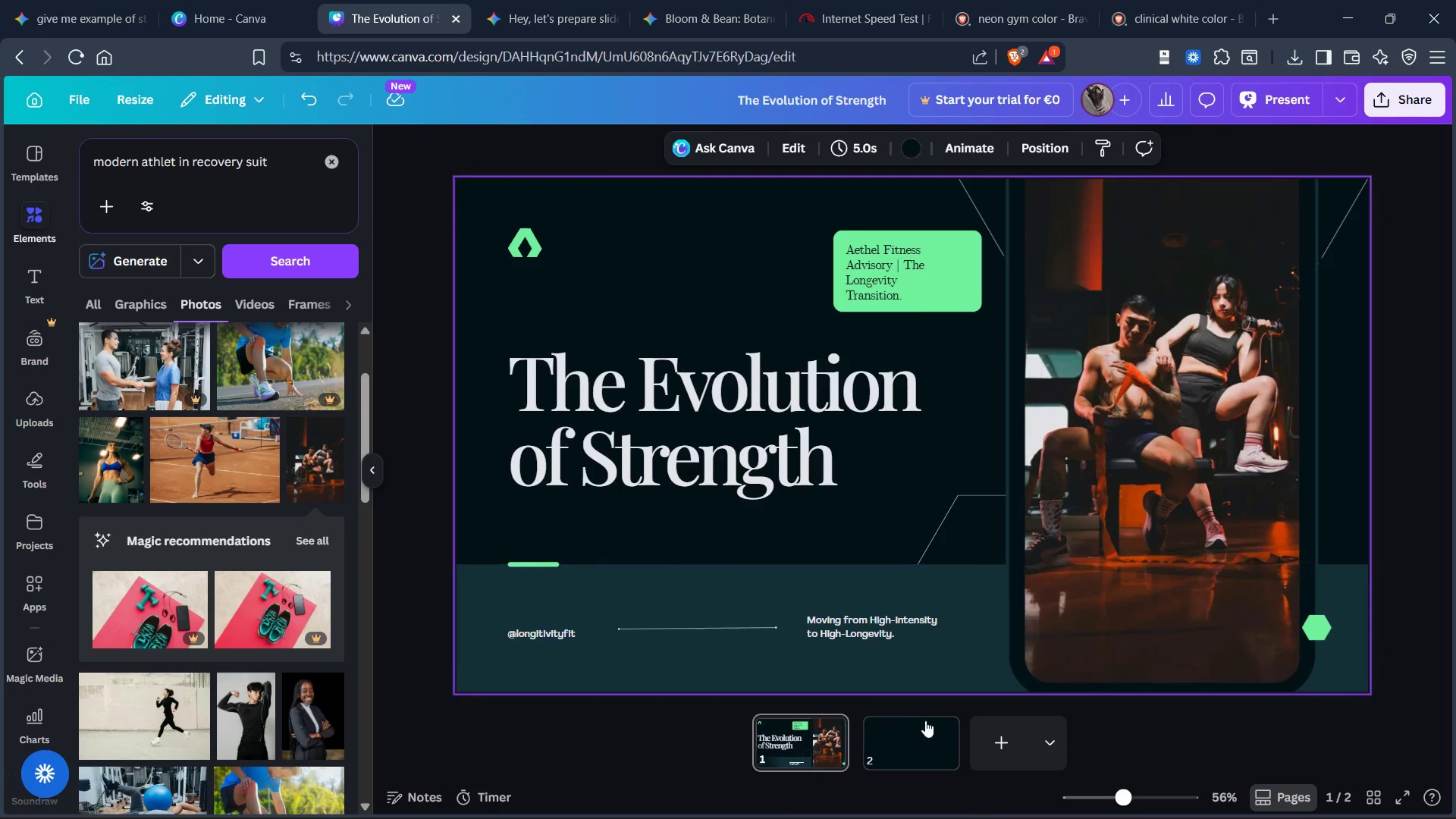 
left_click_drag(start_coordinate=[915, 741], to_coordinate=[915, 734])
 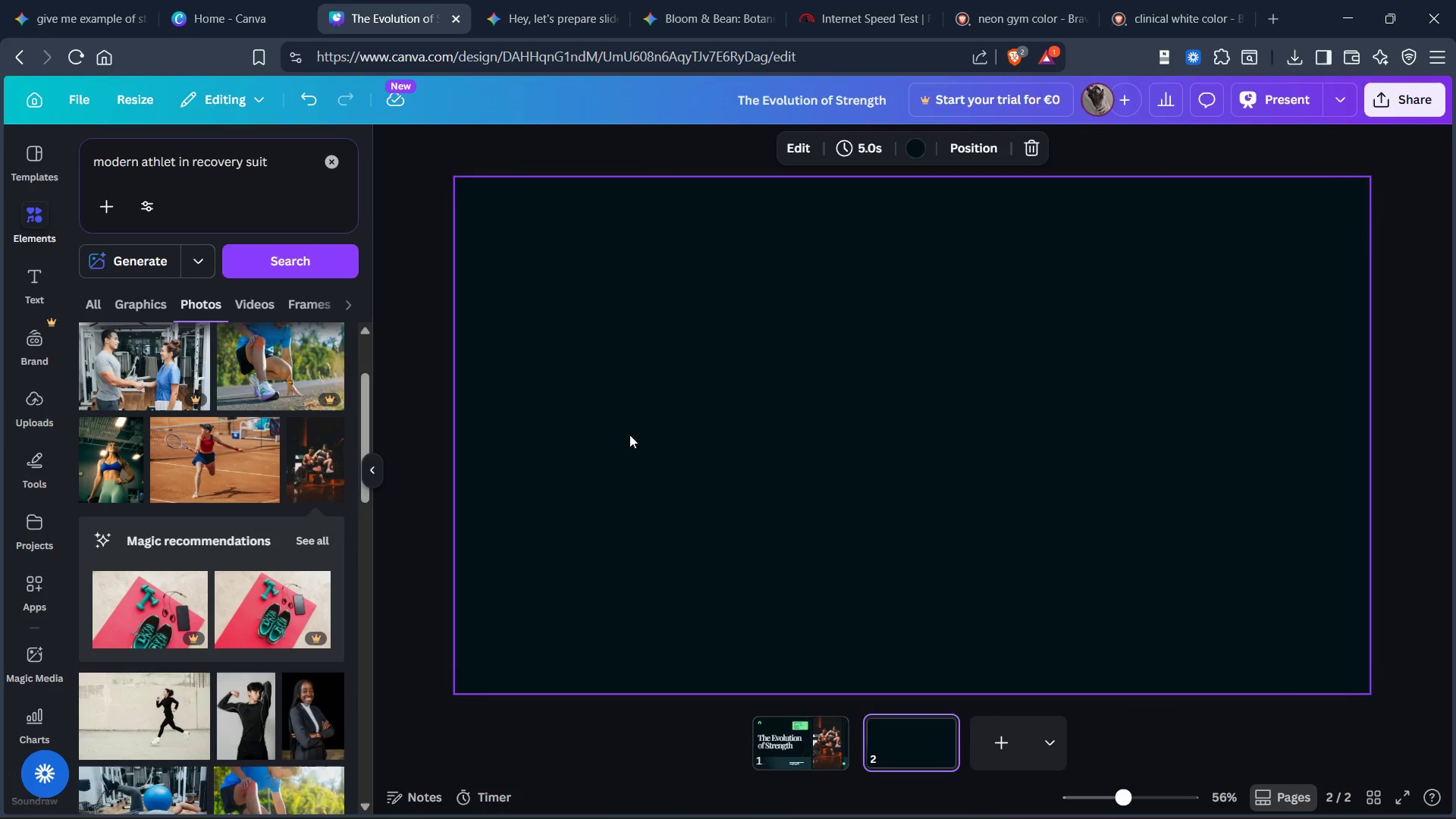 
left_click([541, 20])
 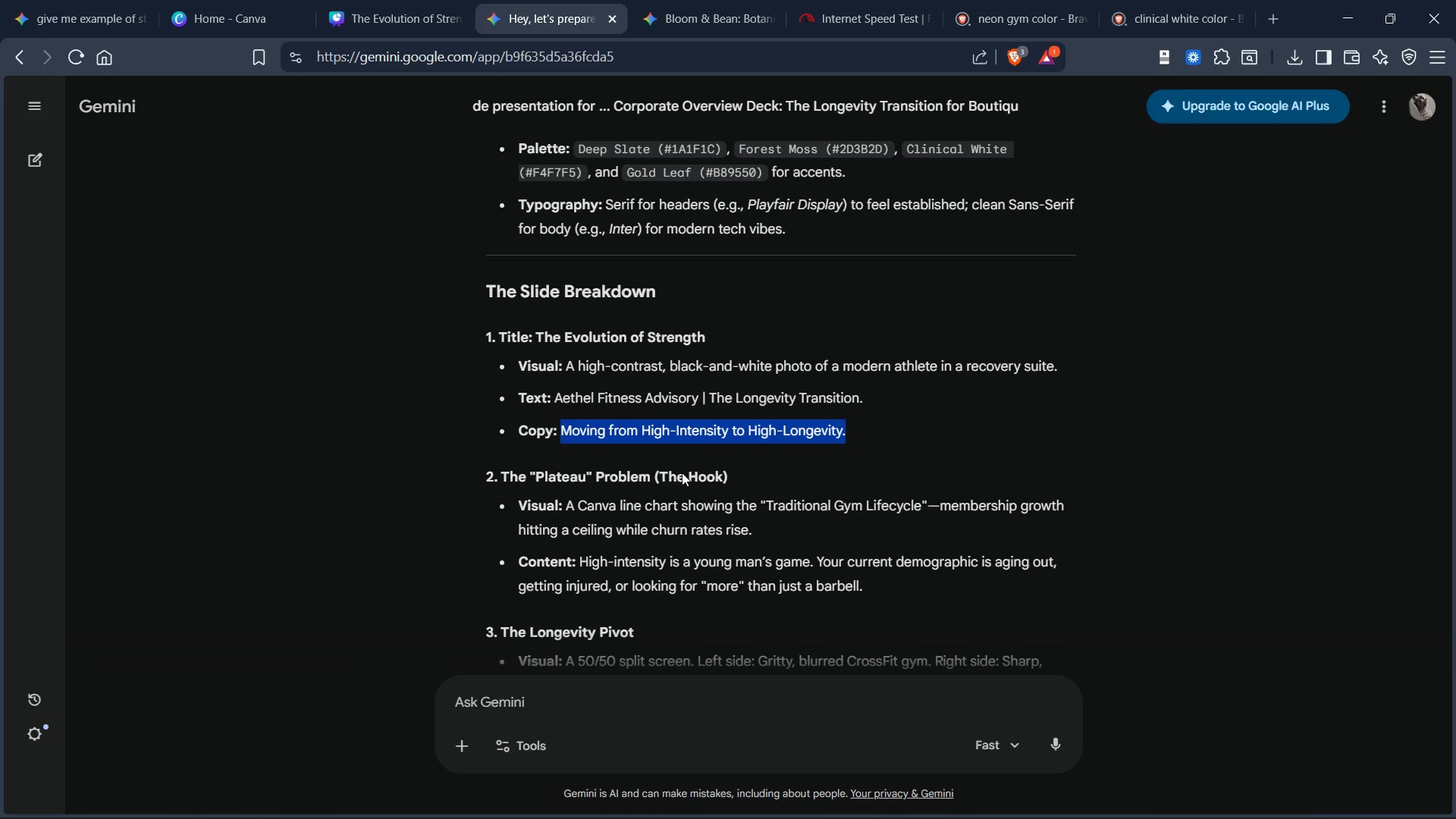 
scroll: coordinate [718, 530], scroll_direction: down, amount: 5.0
 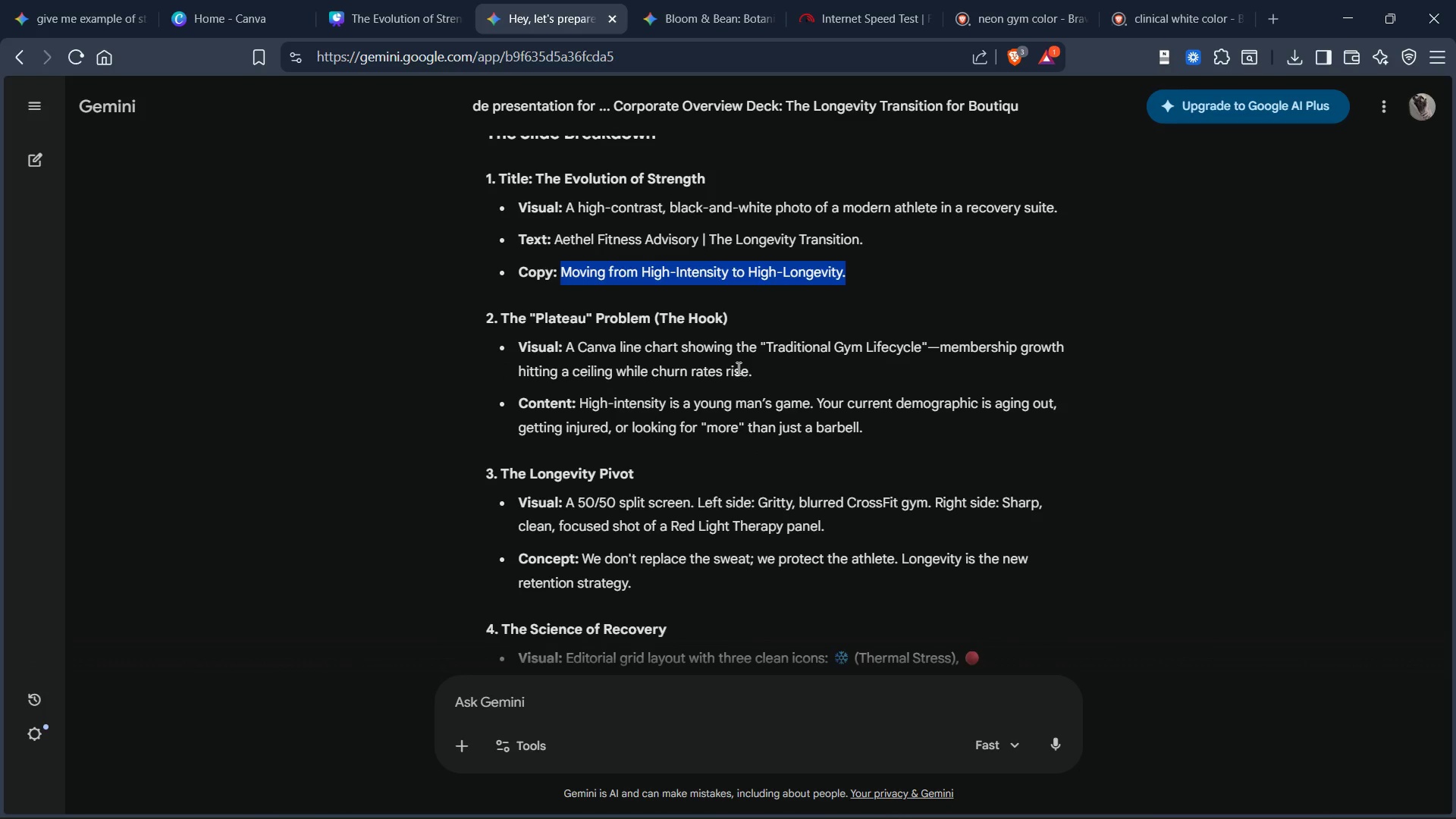 
wait(13.21)
 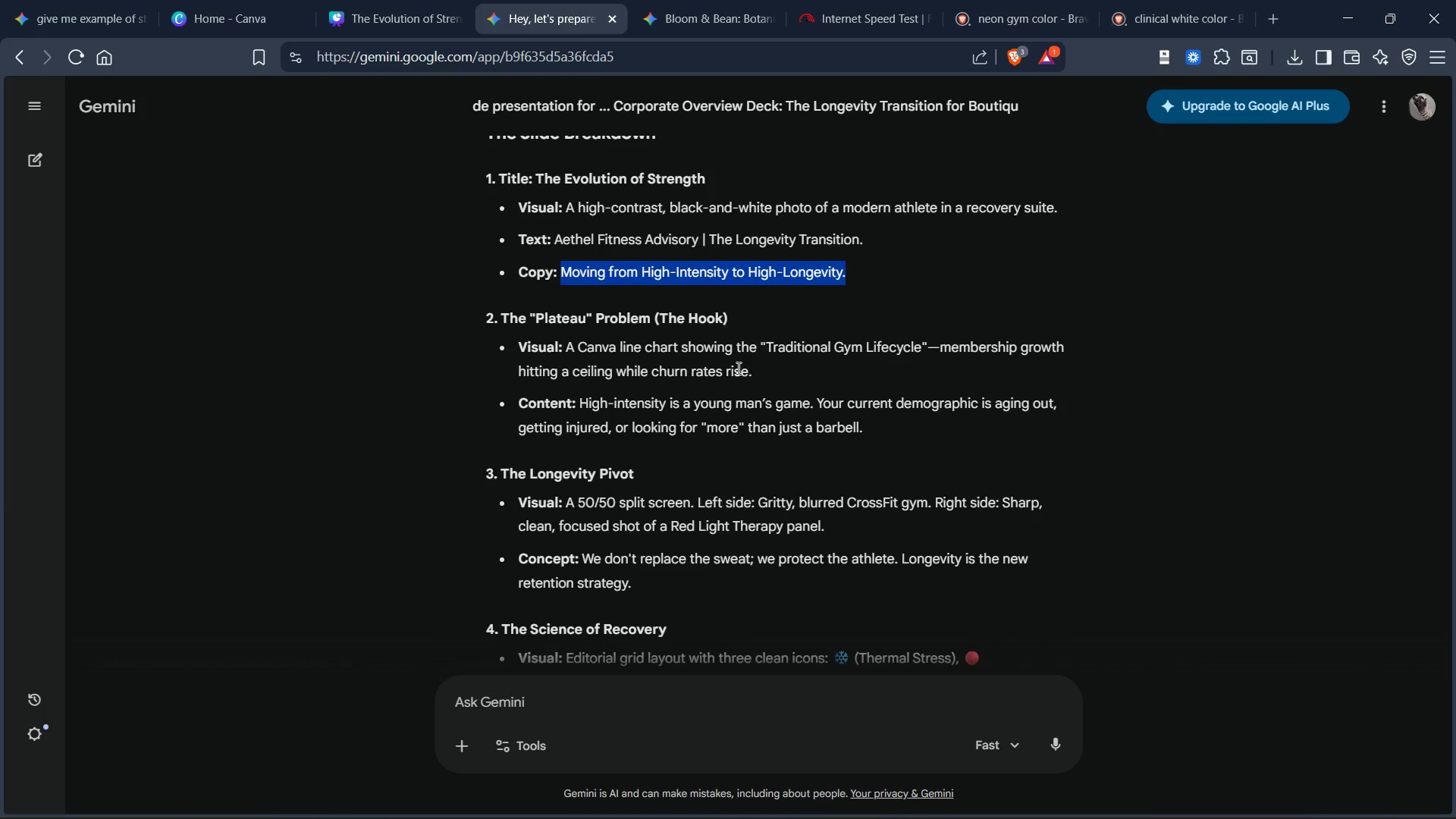 
scroll: coordinate [758, 367], scroll_direction: down, amount: 4.0
 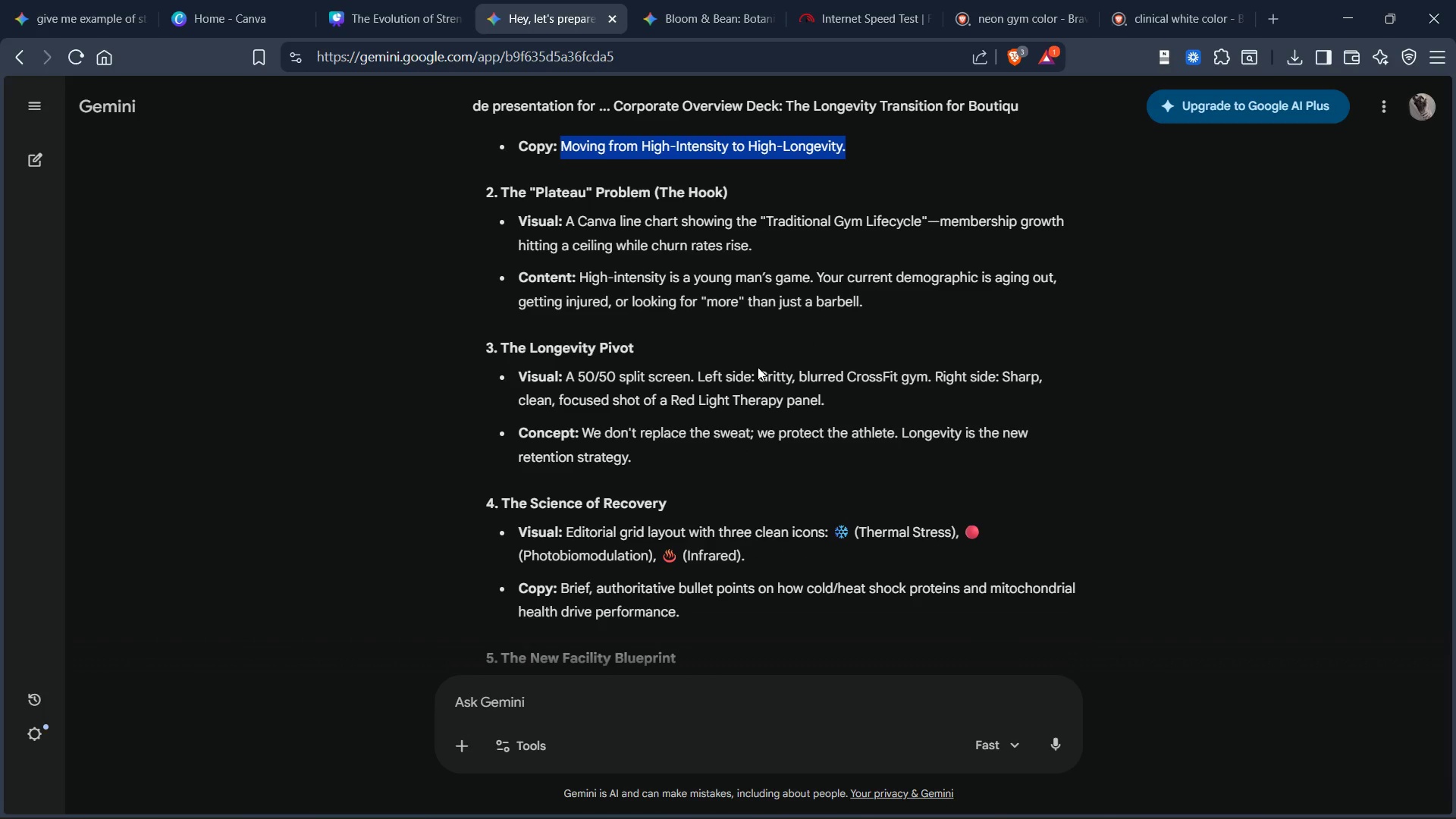 
scroll: coordinate [758, 367], scroll_direction: up, amount: 2.0
 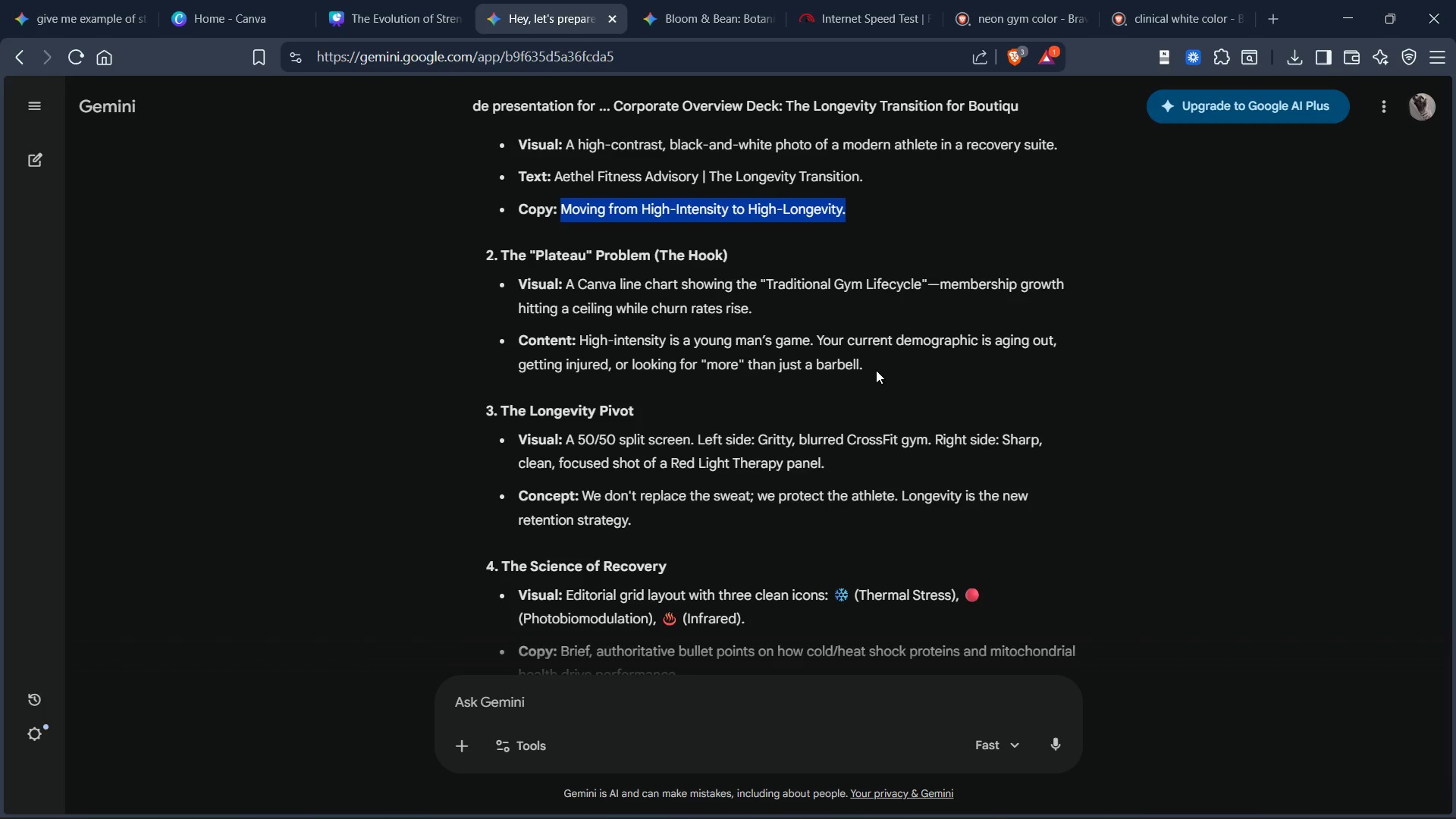 
scroll: coordinate [772, 378], scroll_direction: down, amount: 1.0
 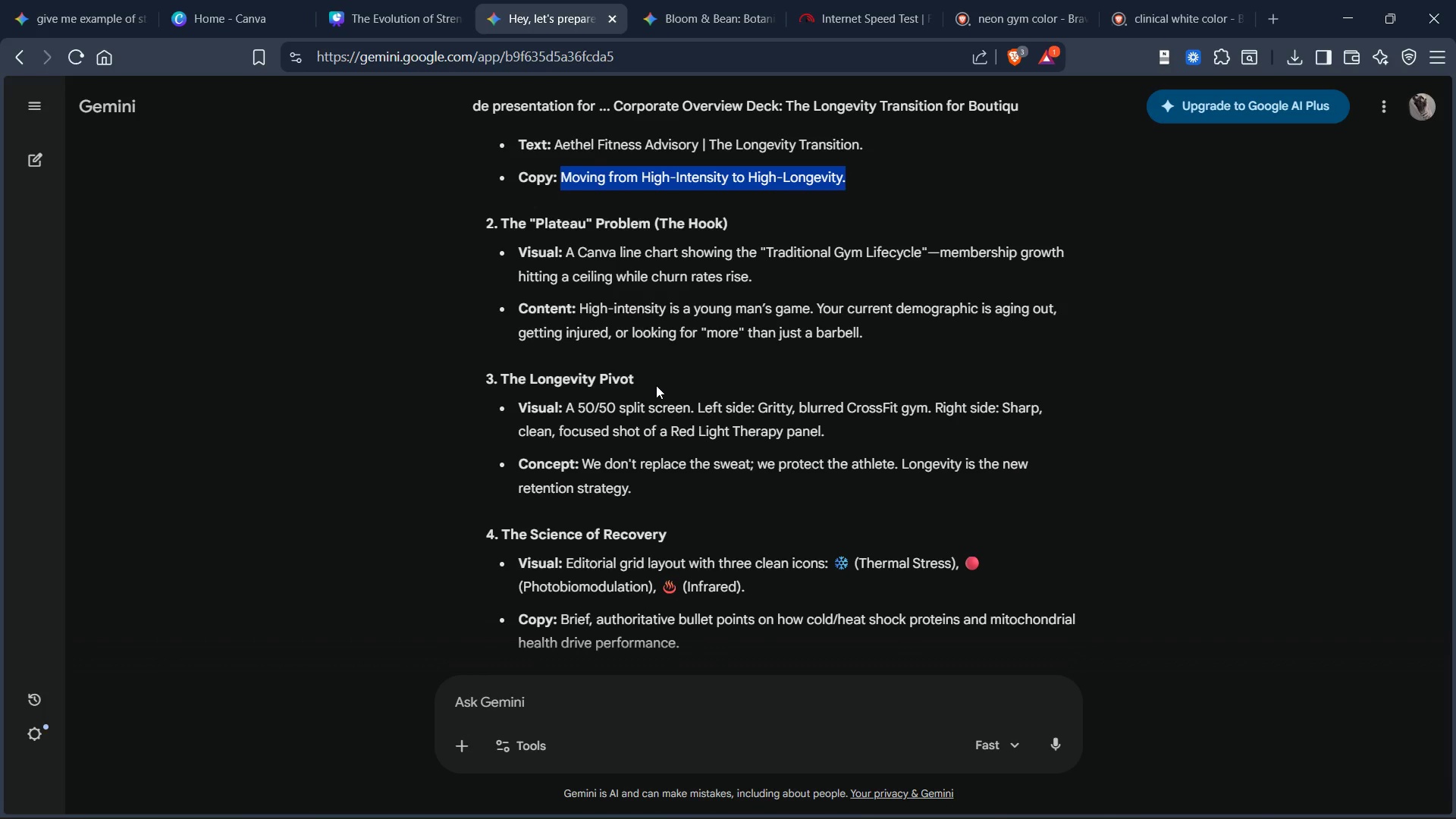 
scroll: coordinate [656, 385], scroll_direction: up, amount: 2.0
 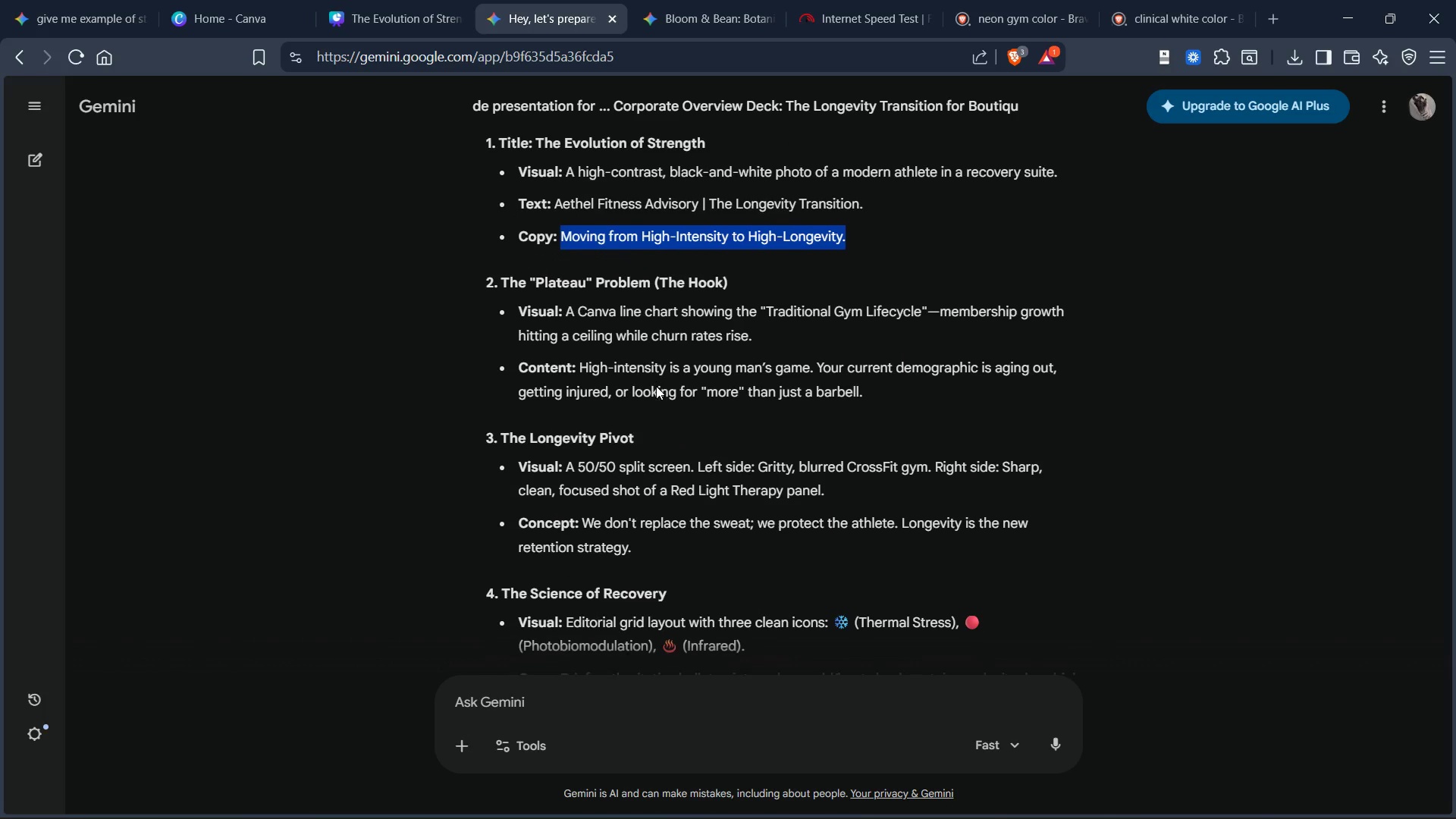 
scroll: coordinate [656, 386], scroll_direction: down, amount: 1.0
 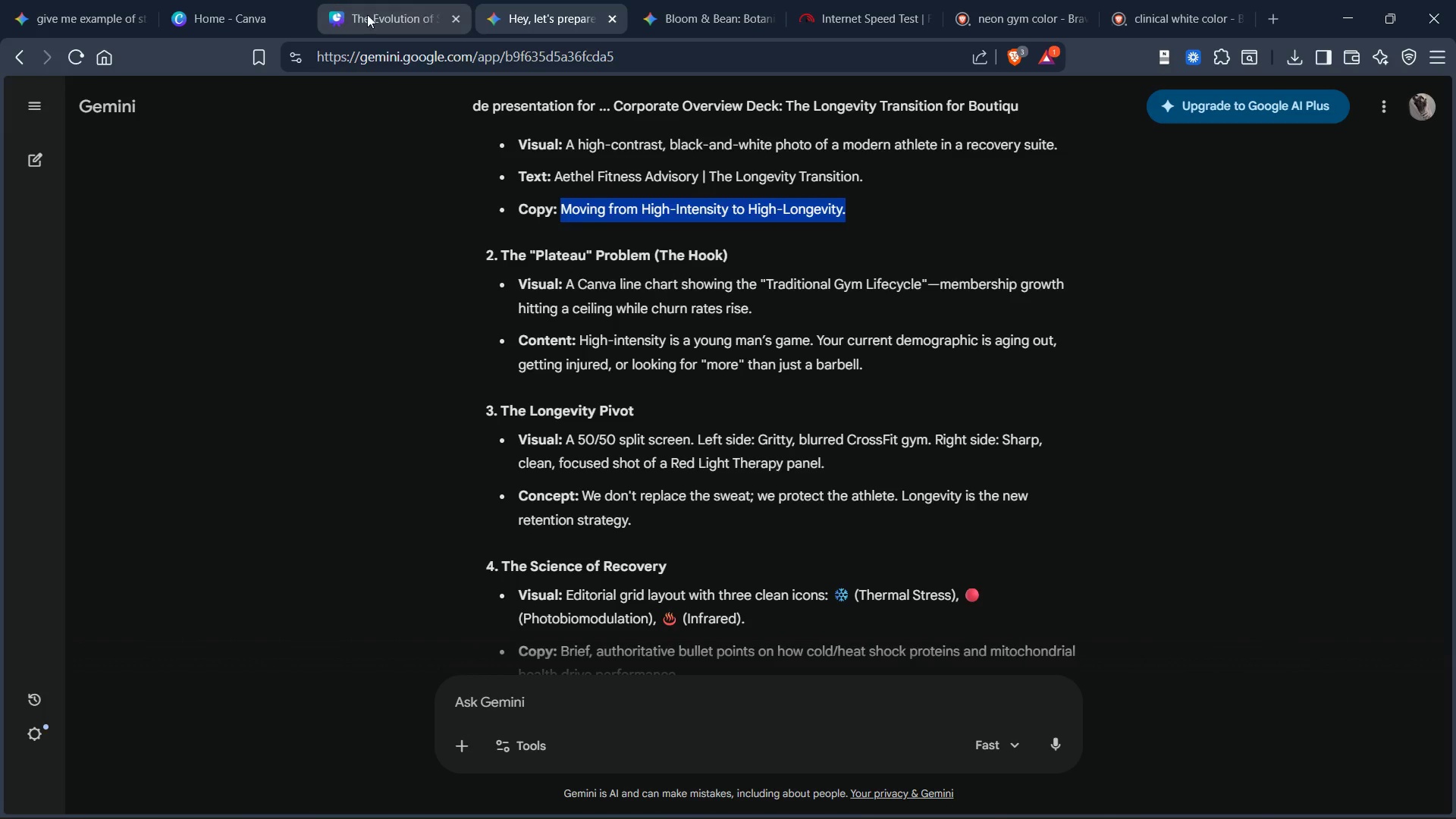 
wait(9.93)
 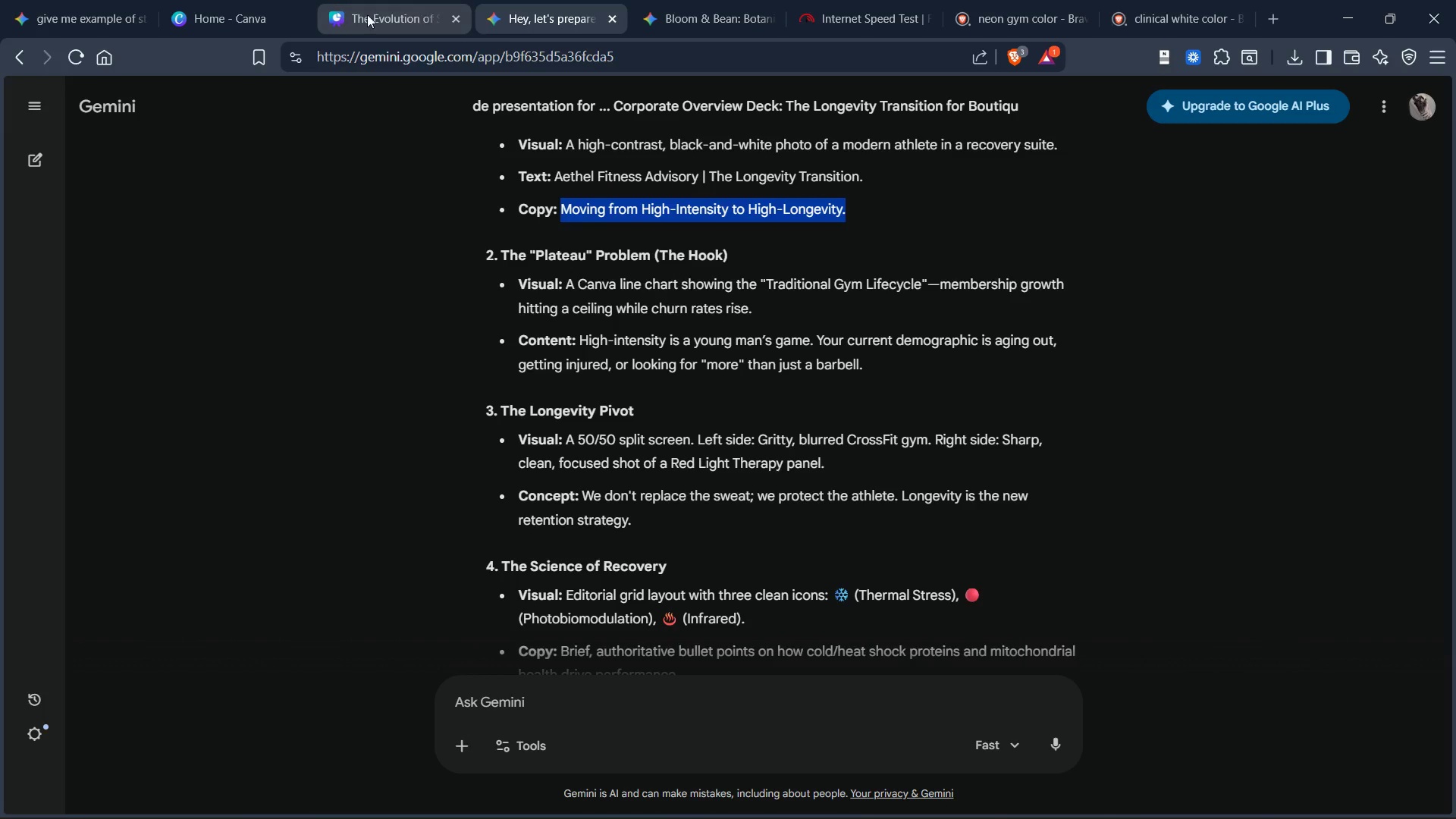 
left_click([174, 177])
 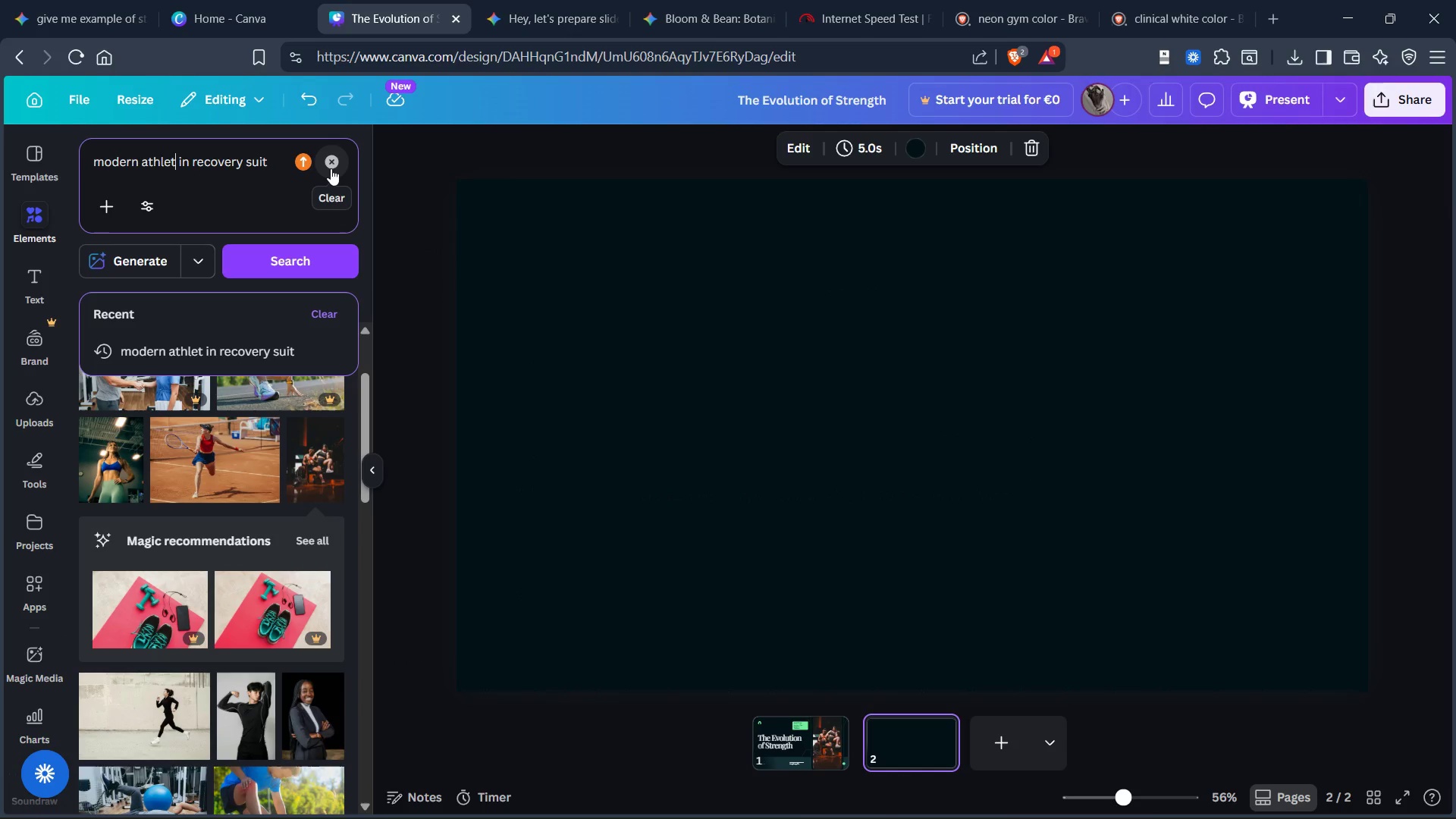 
left_click([331, 168])
 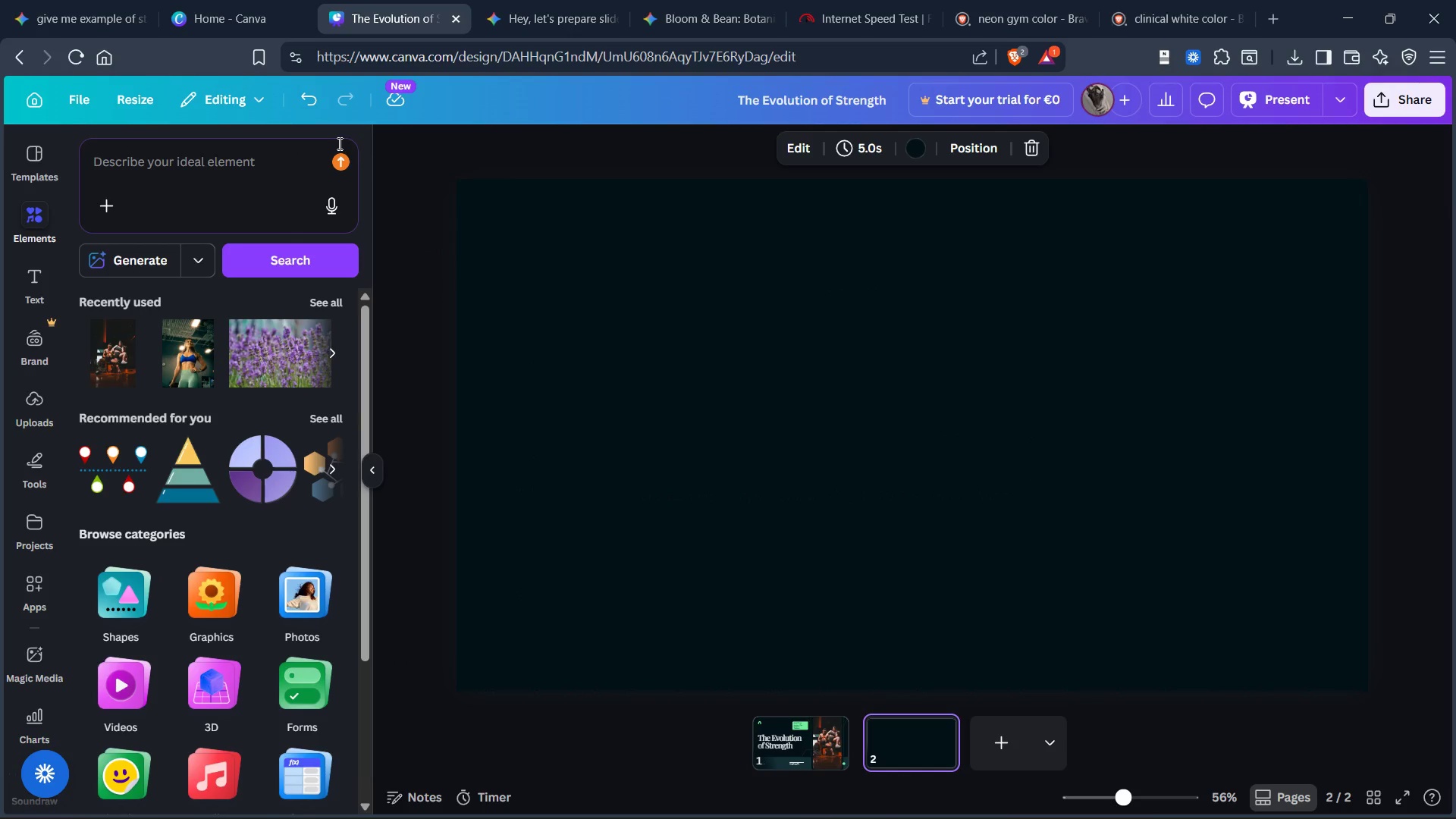 
type(lin)
 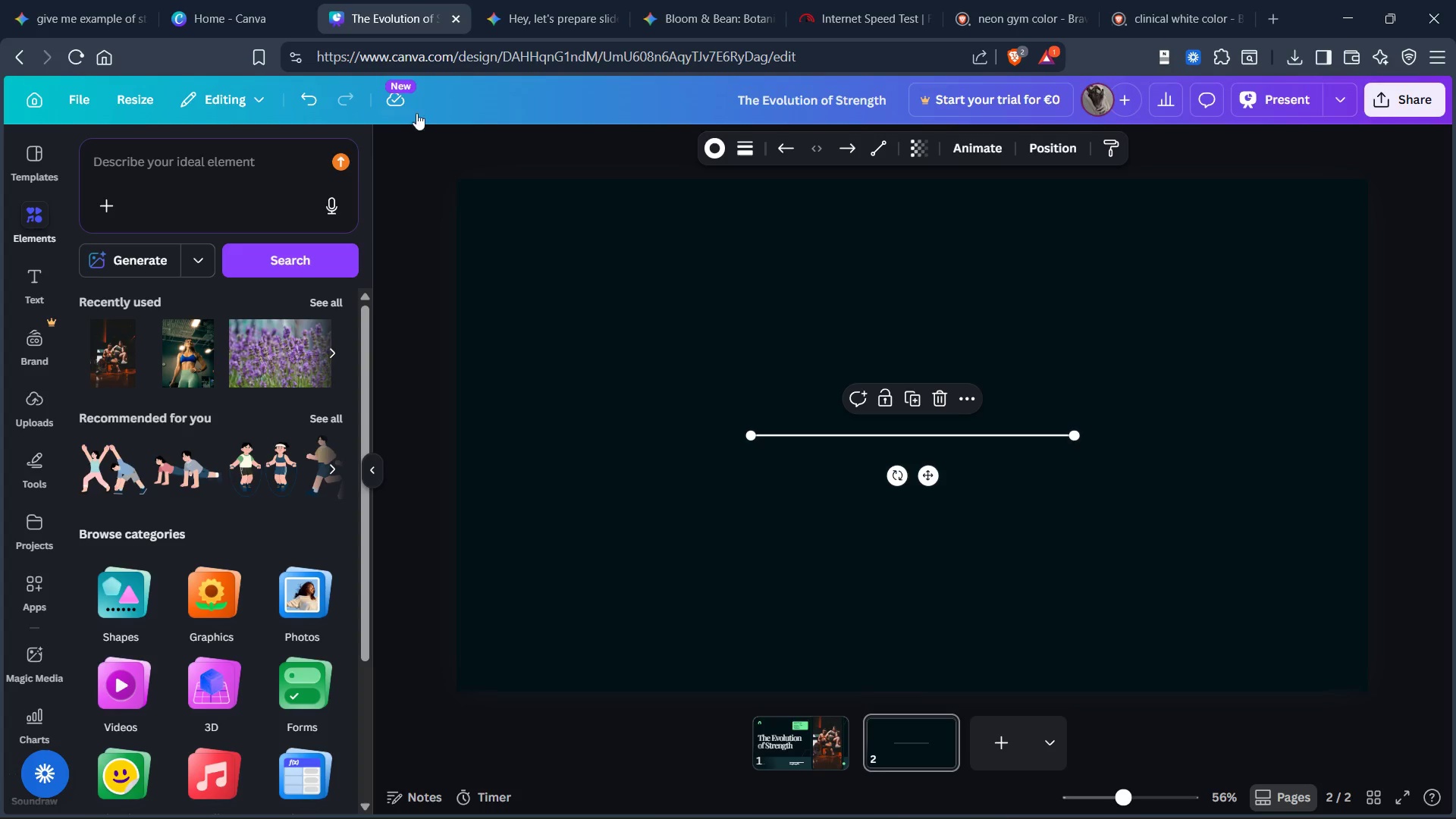 
key(Control+Z)
 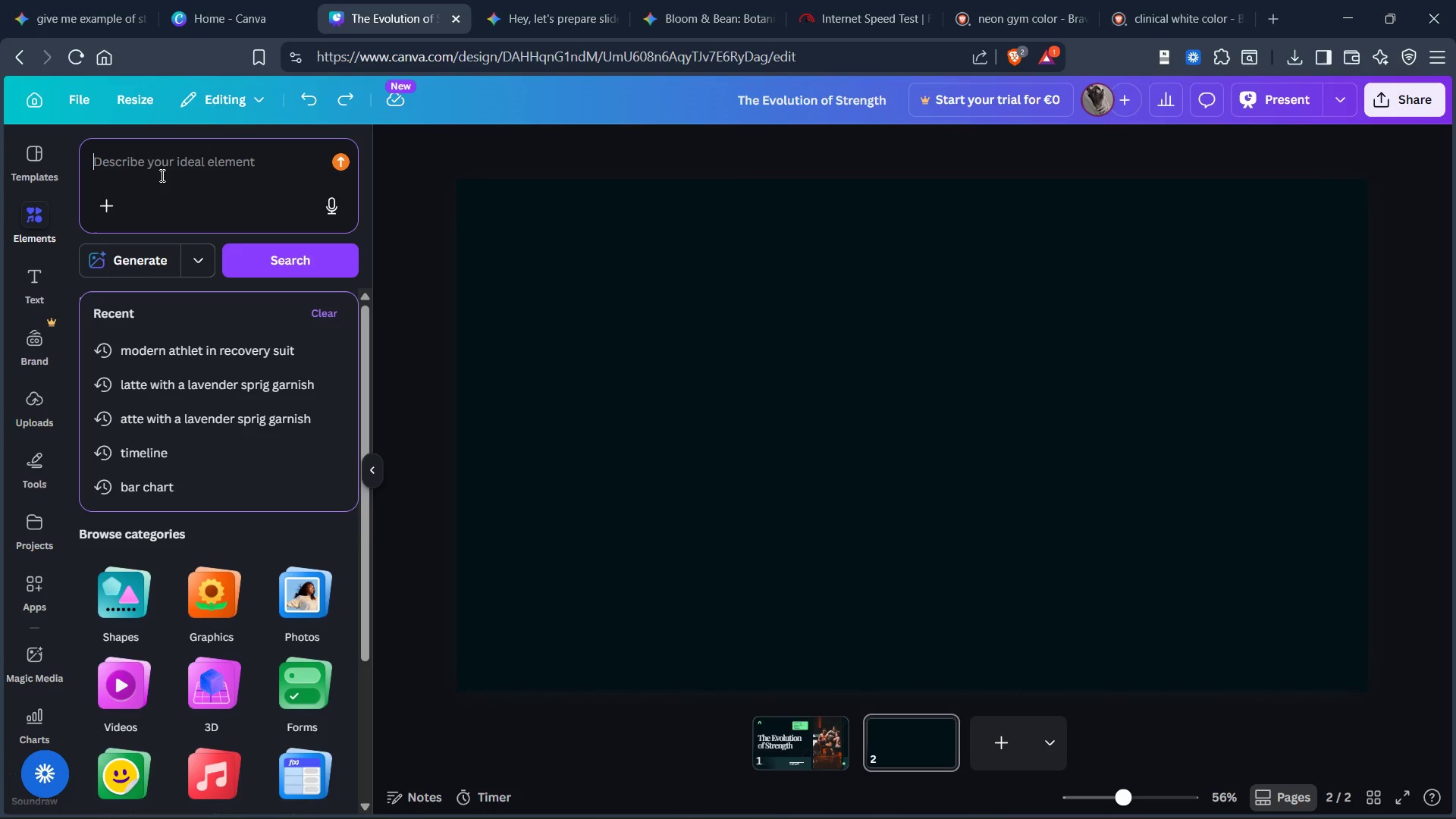 
type(line chr)
 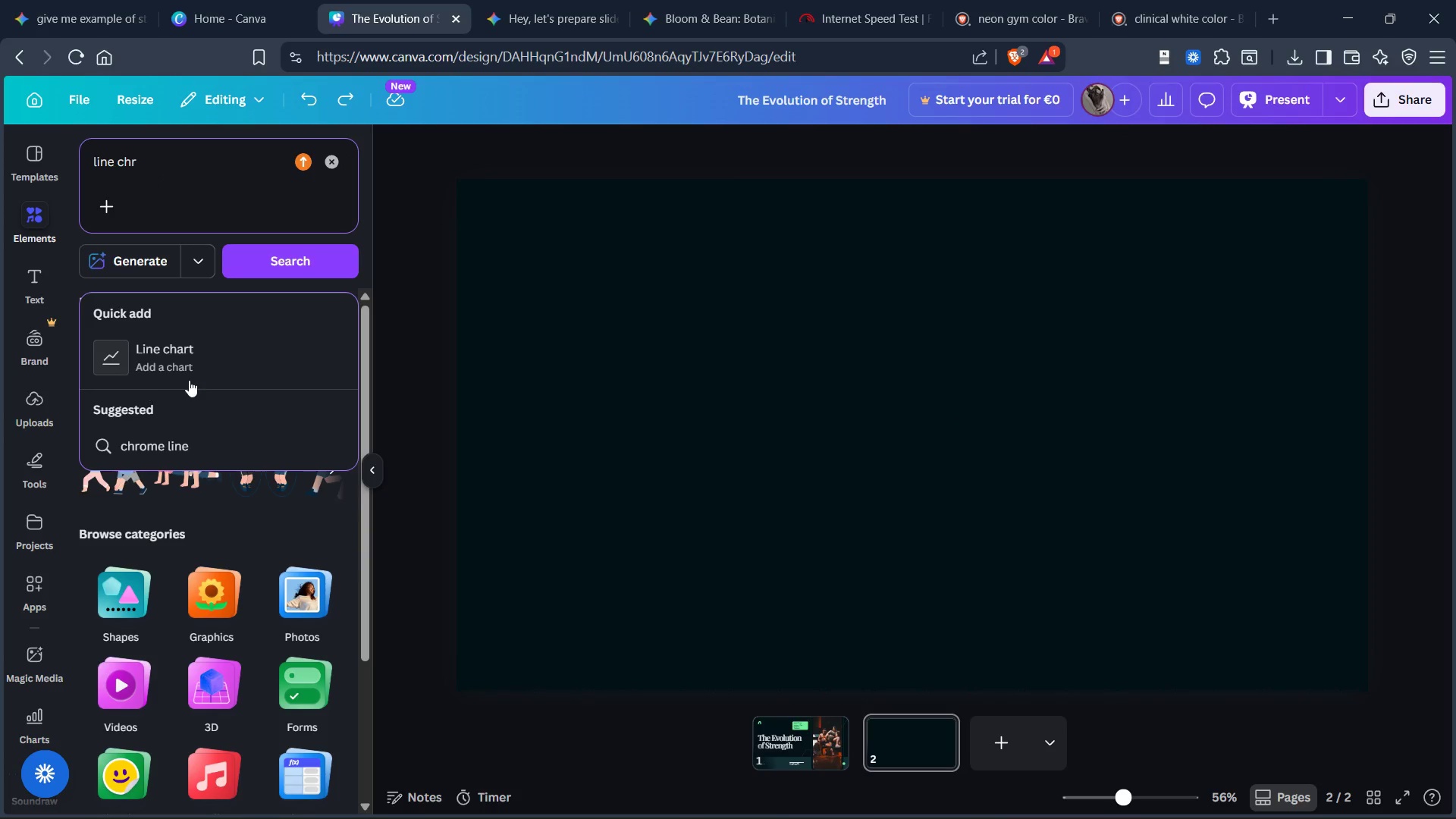 
left_click([197, 358])
 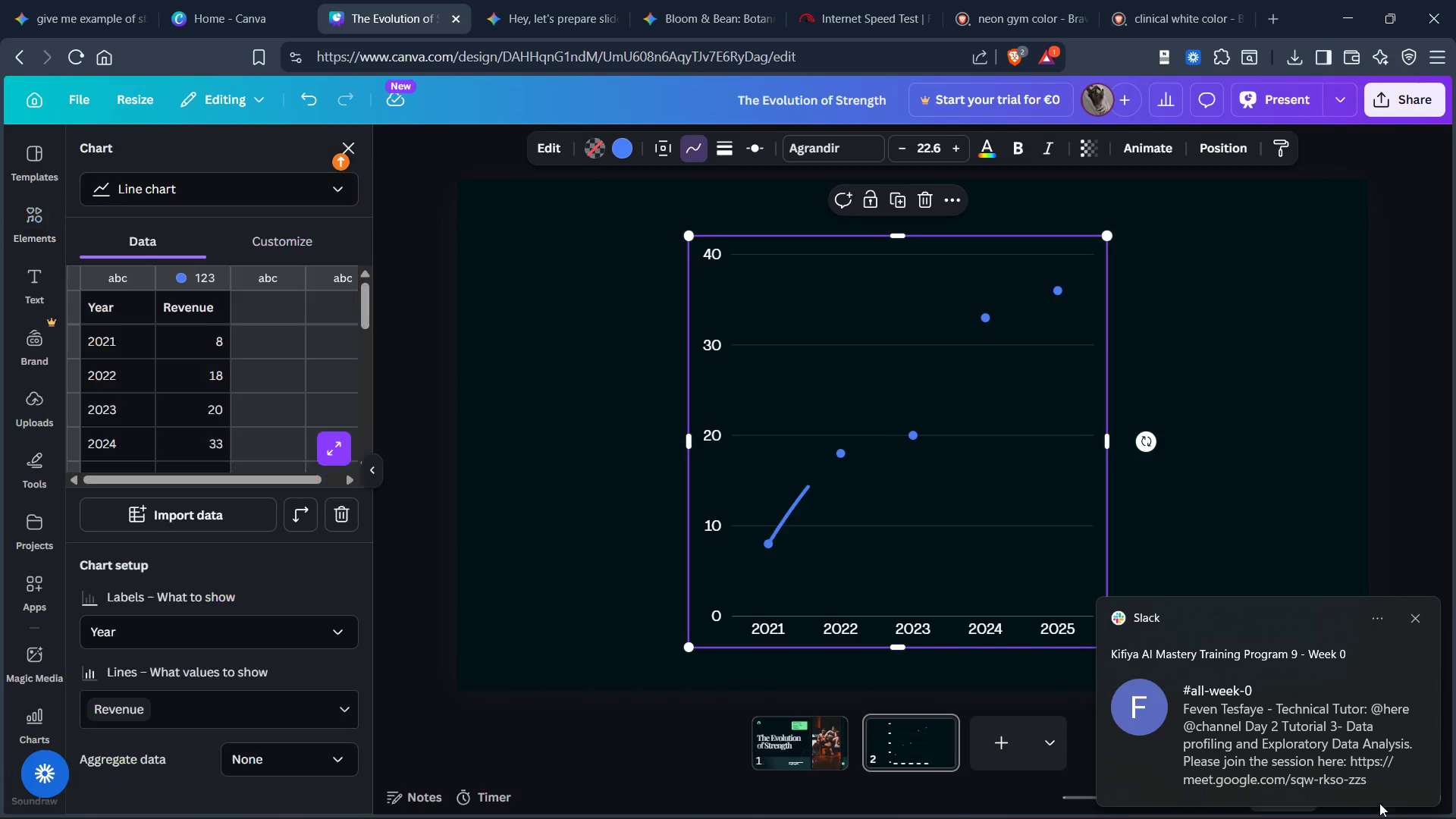 
wait(6.86)
 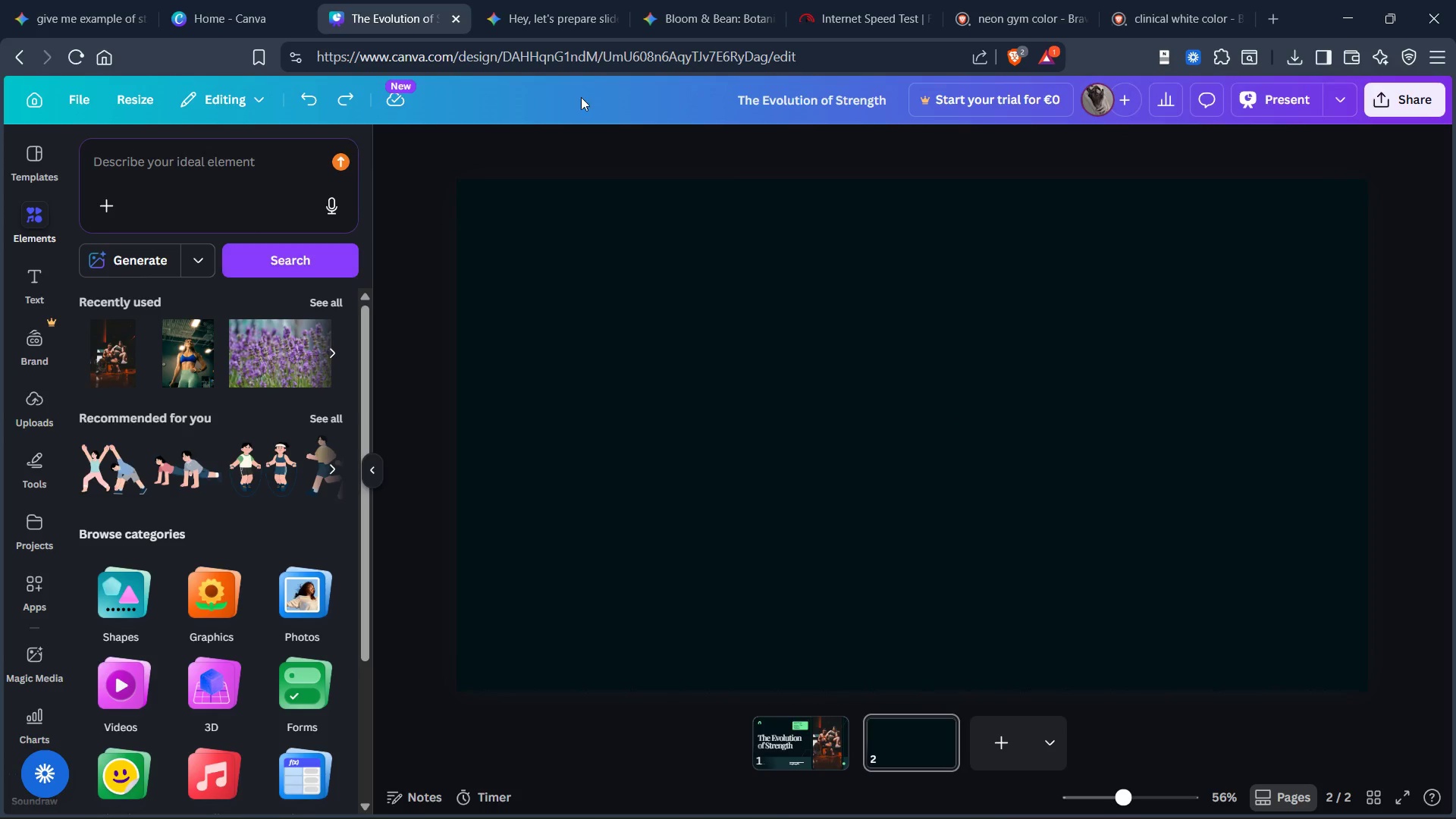 
left_click([1405, 612])
 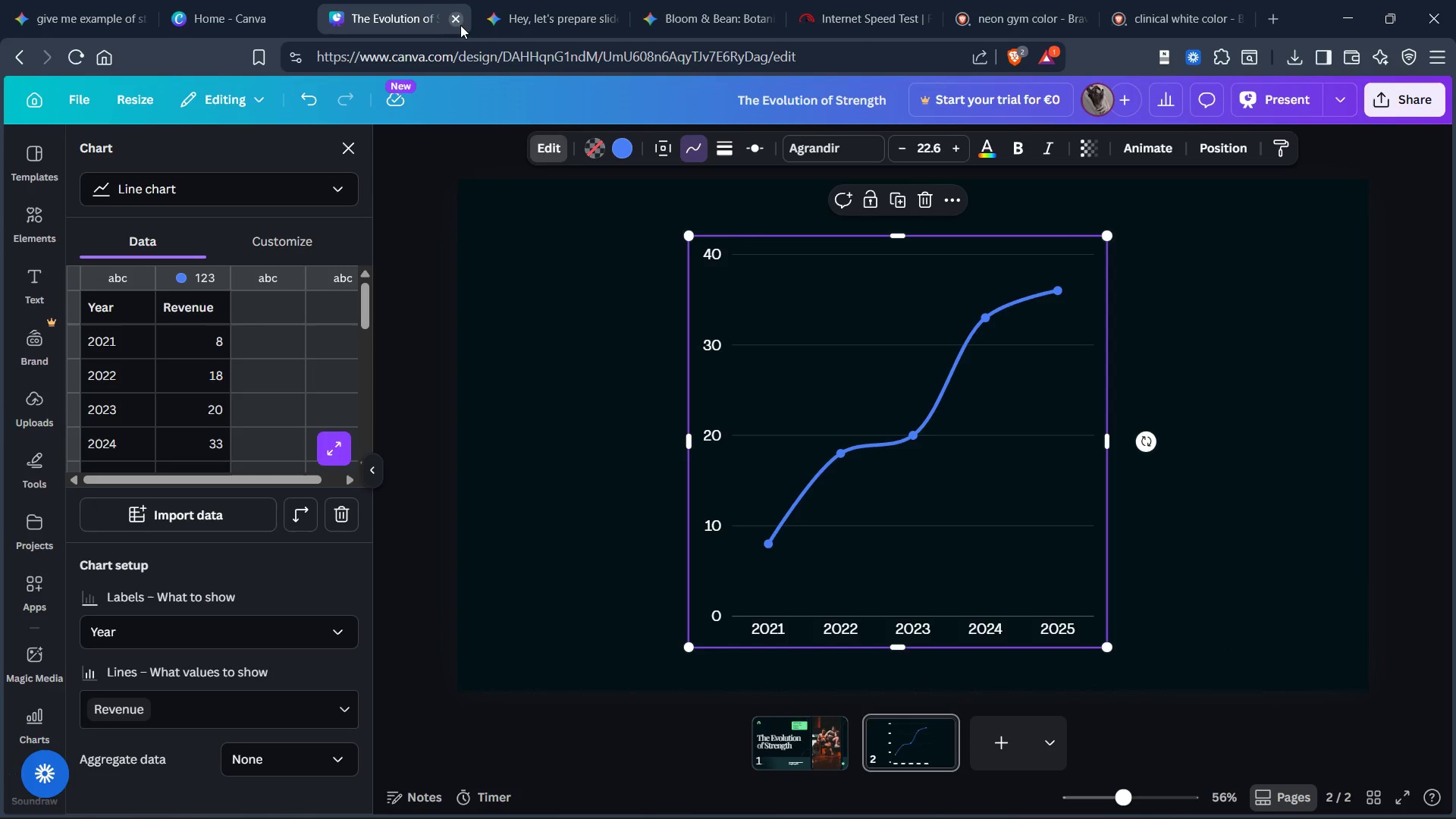 
left_click([510, 20])
 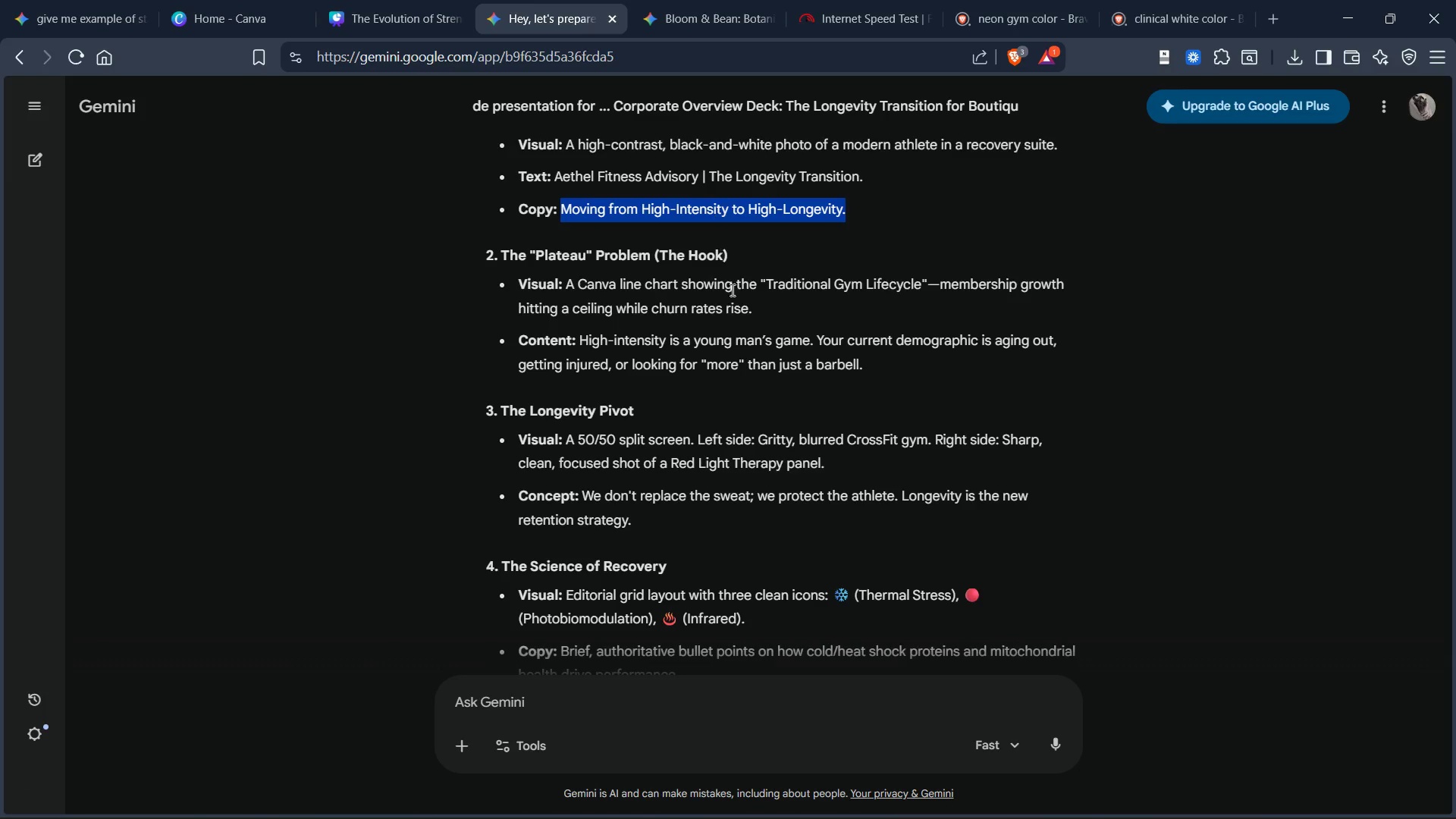 
scroll: coordinate [734, 297], scroll_direction: down, amount: 2.0
 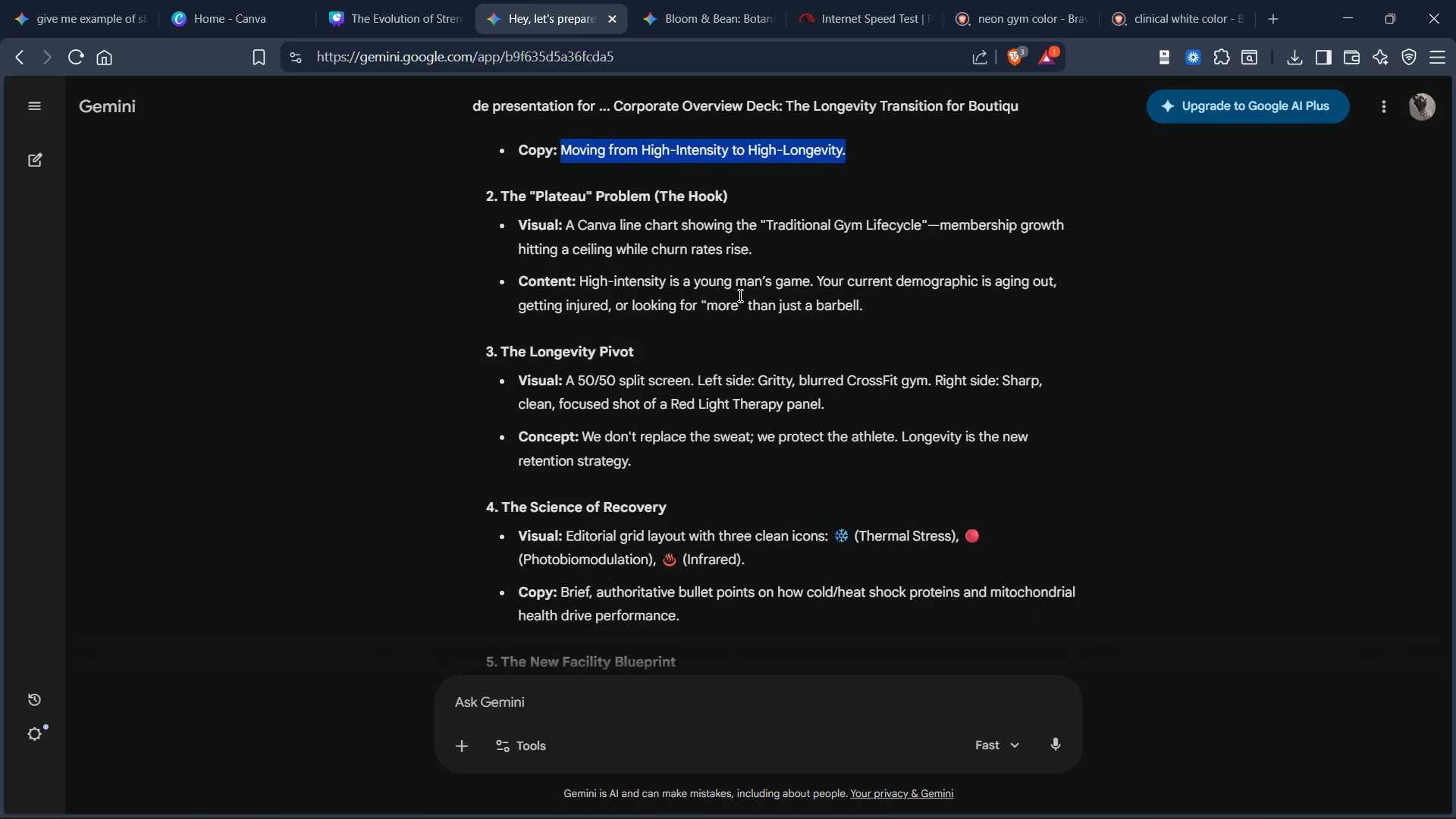 
scroll: coordinate [742, 287], scroll_direction: up, amount: 4.0
 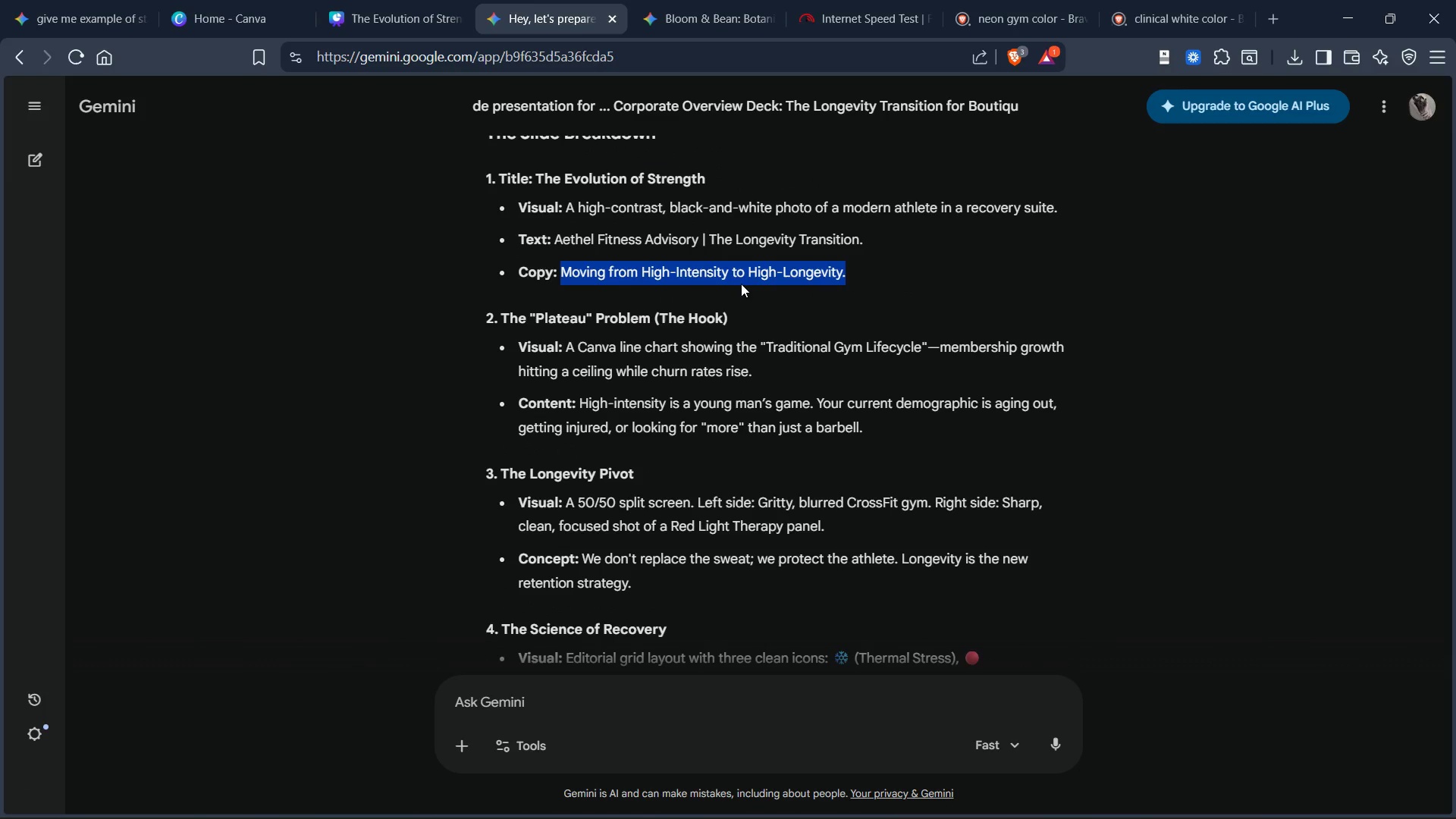 
scroll: coordinate [741, 282], scroll_direction: down, amount: 3.0
 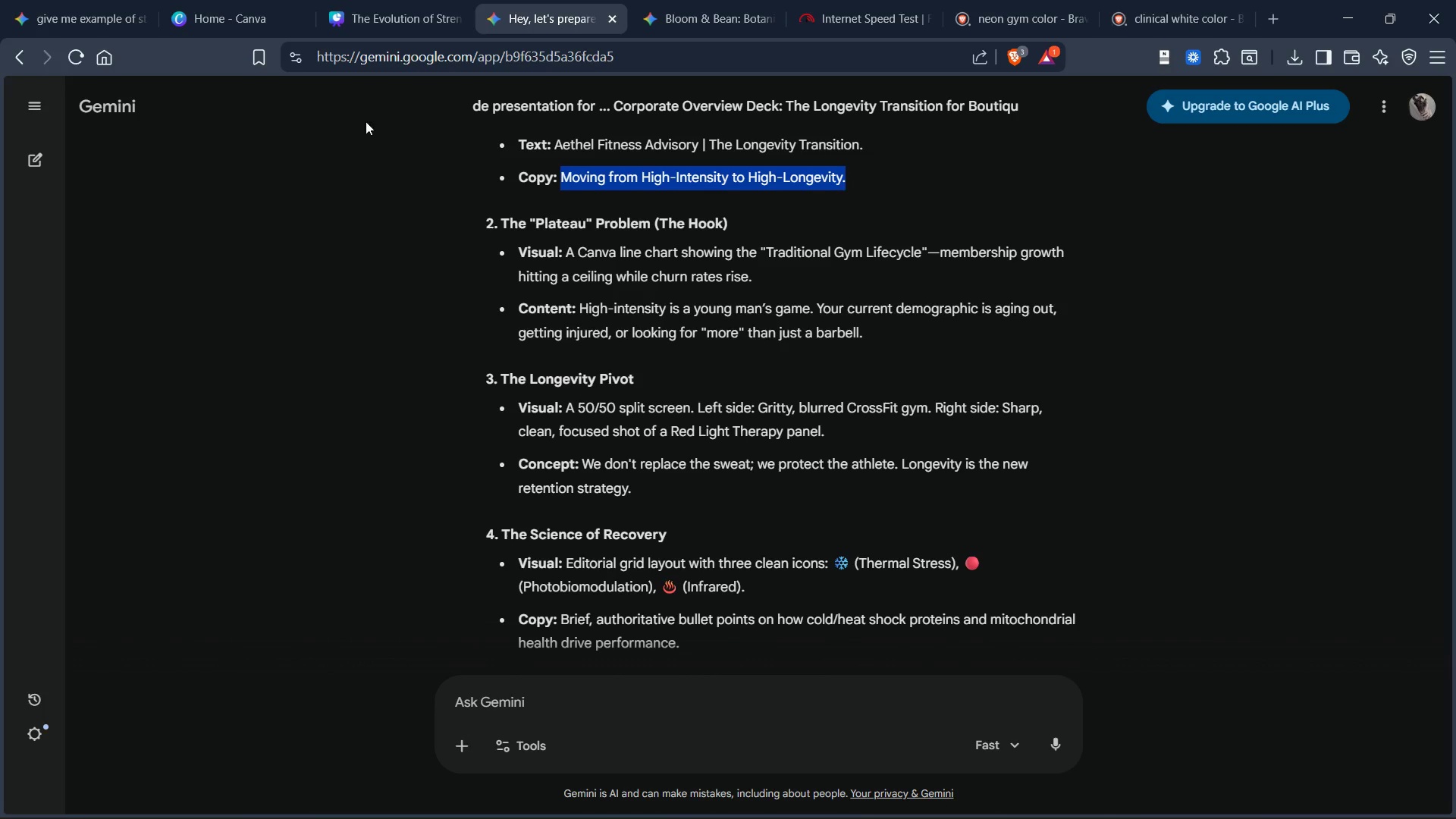 
left_click([347, 18])
 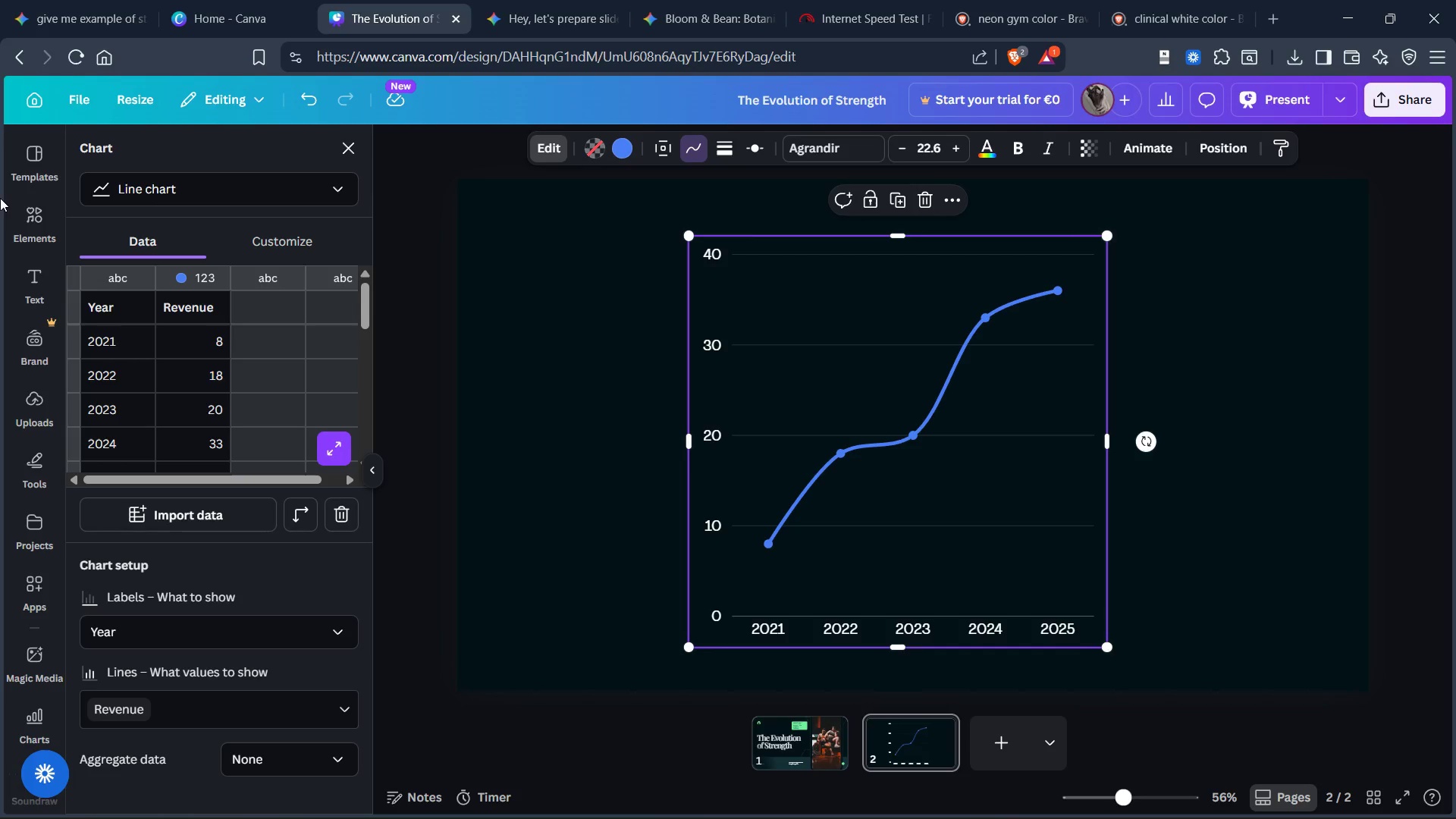 
wait(8.91)
 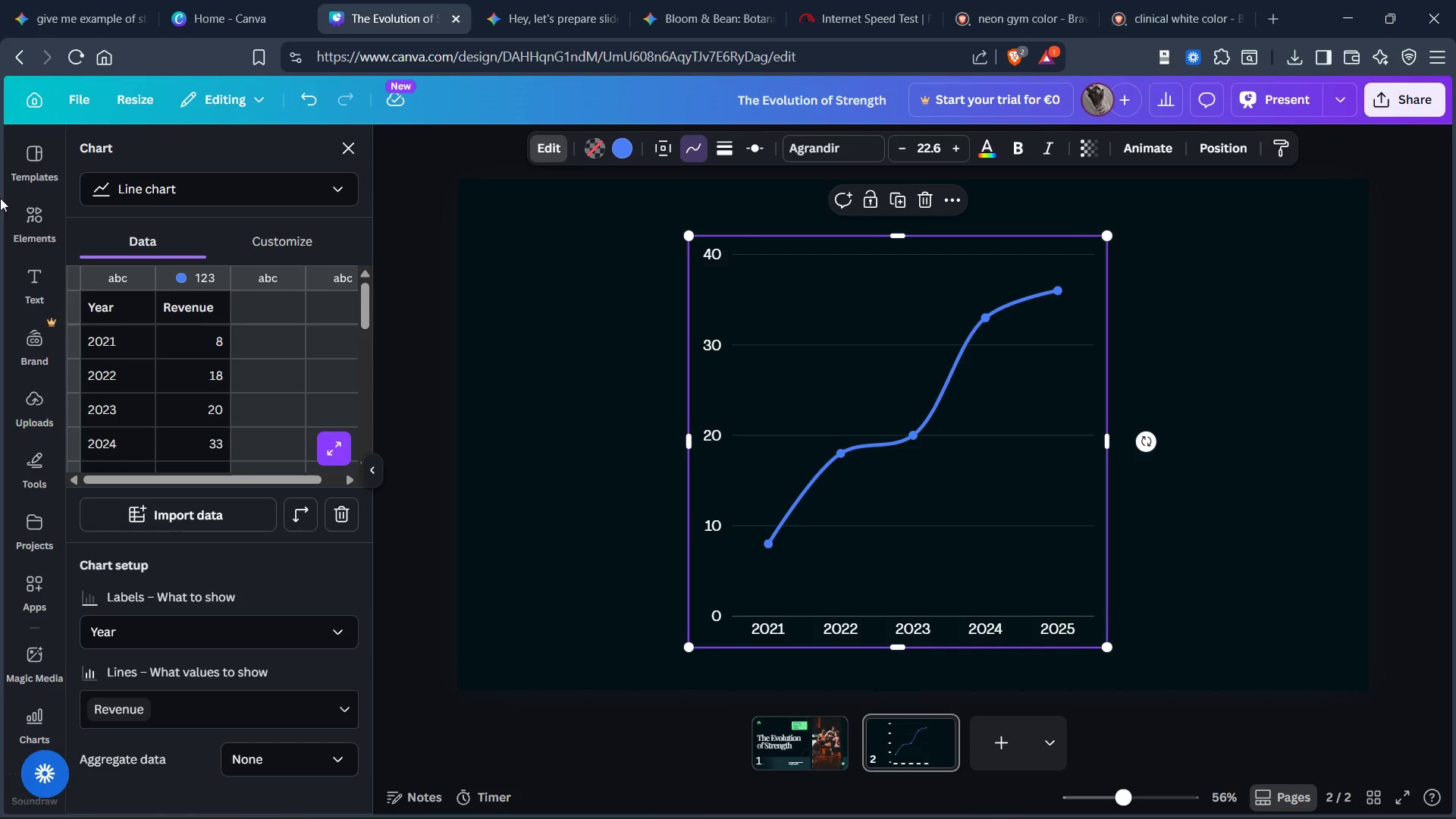 
left_click([552, 29])
 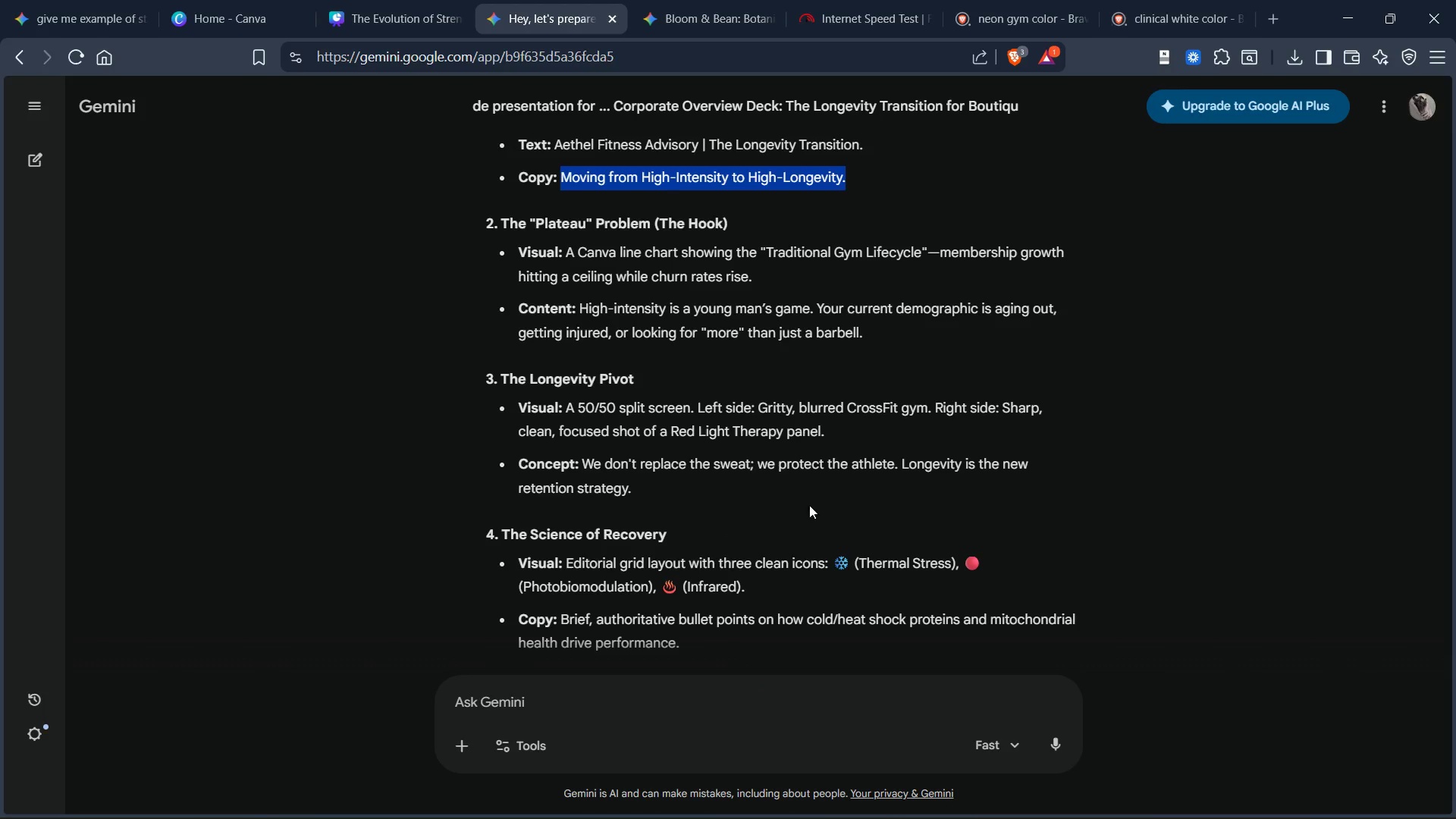 
scroll: coordinate [800, 336], scroll_direction: up, amount: 1.0
 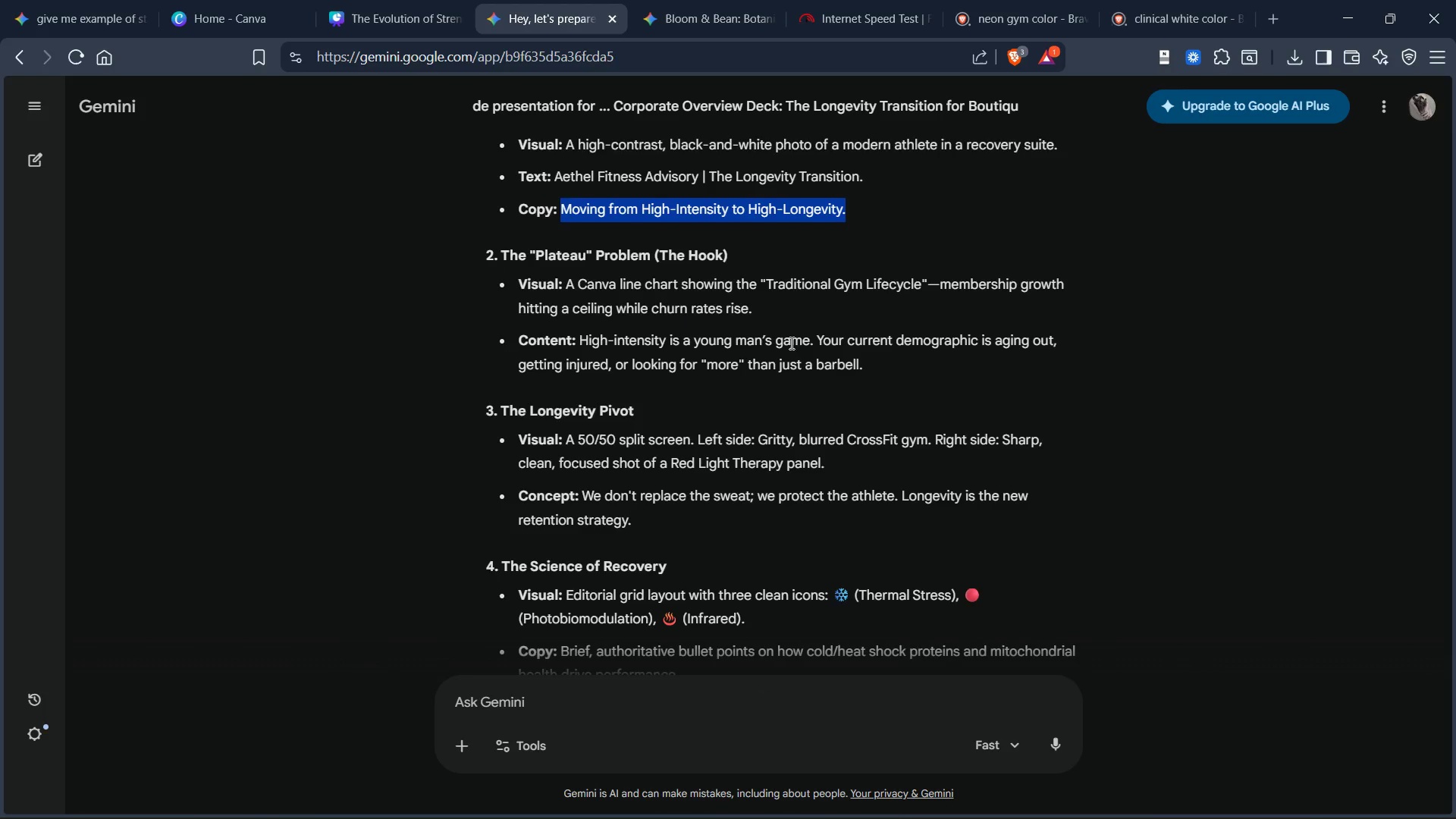 
scroll: coordinate [790, 343], scroll_direction: down, amount: 1.0
 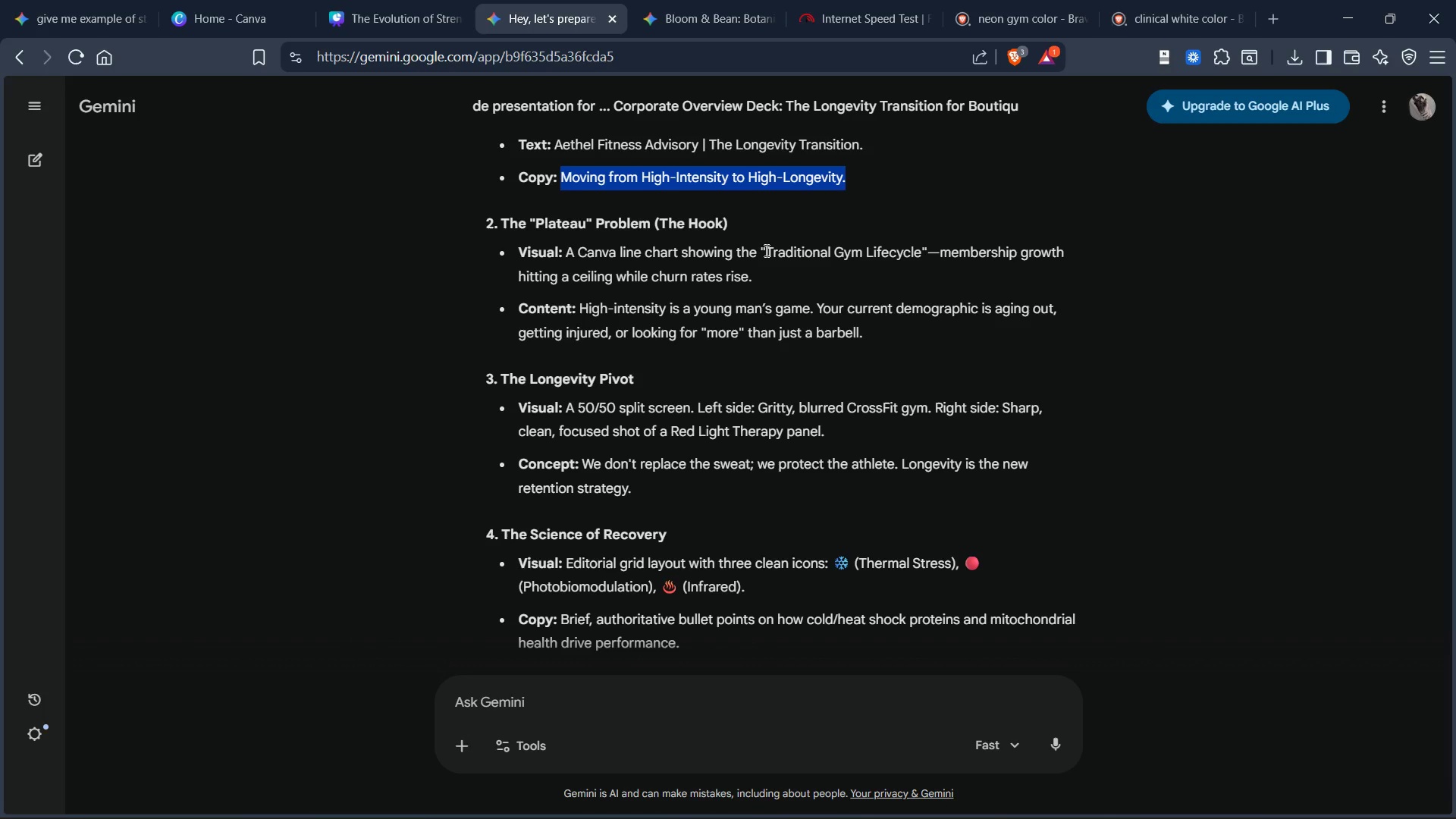 
wait(6.58)
 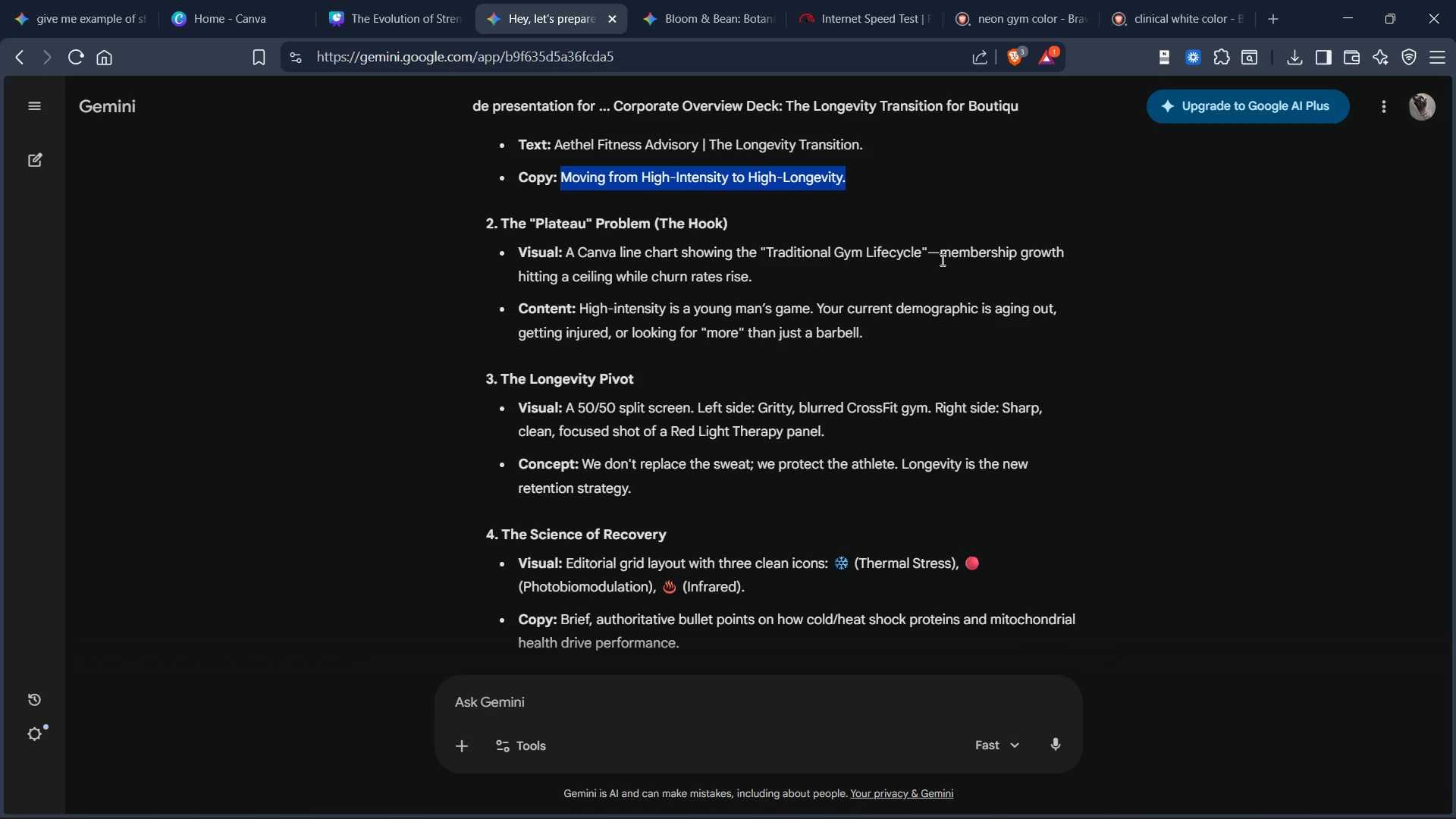 
left_click_drag(start_coordinate=[765, 250], to_coordinate=[920, 254])
 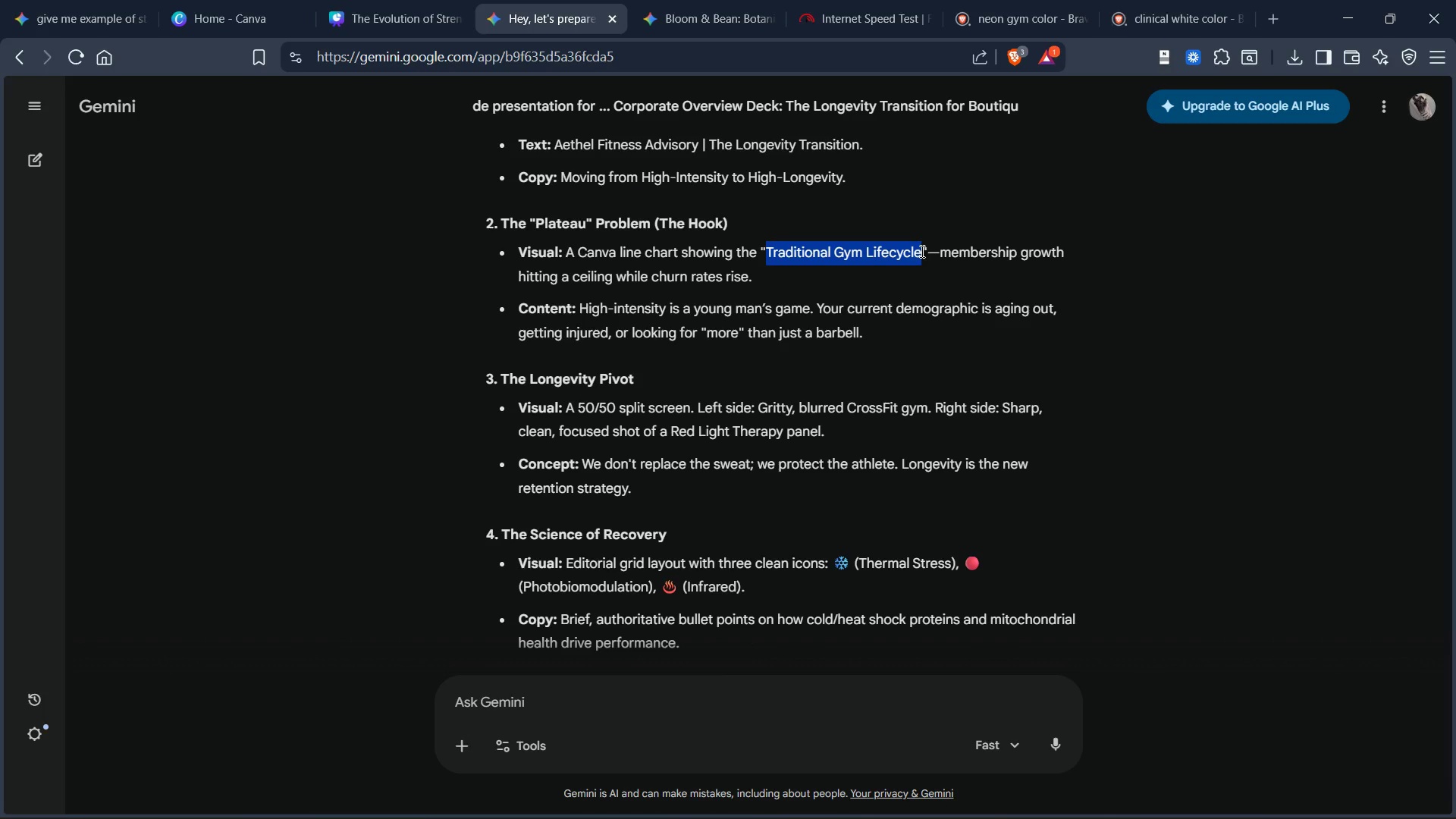 
key(Control+C)
 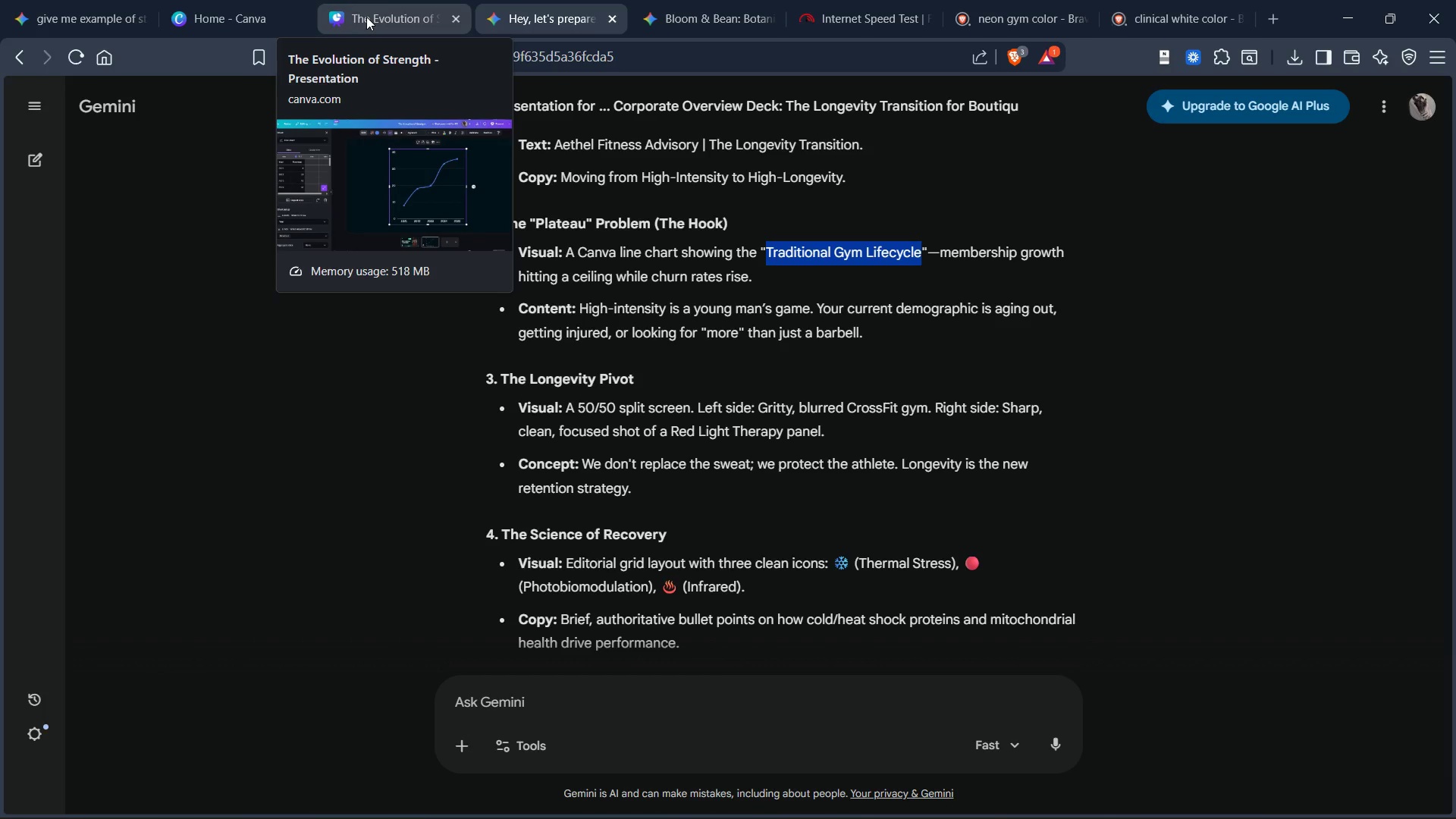 
wait(7.16)
 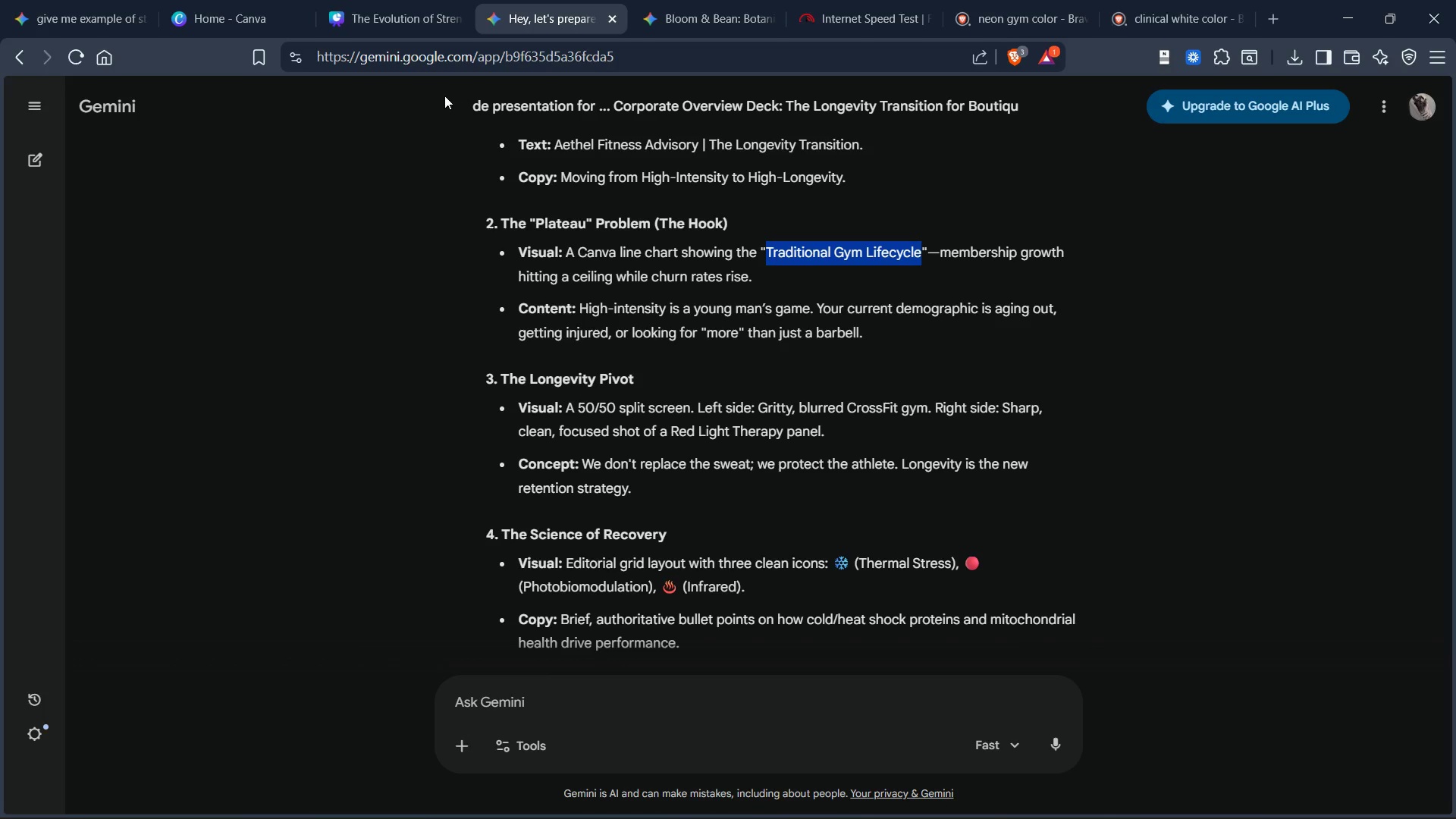 
left_click([366, 17])
 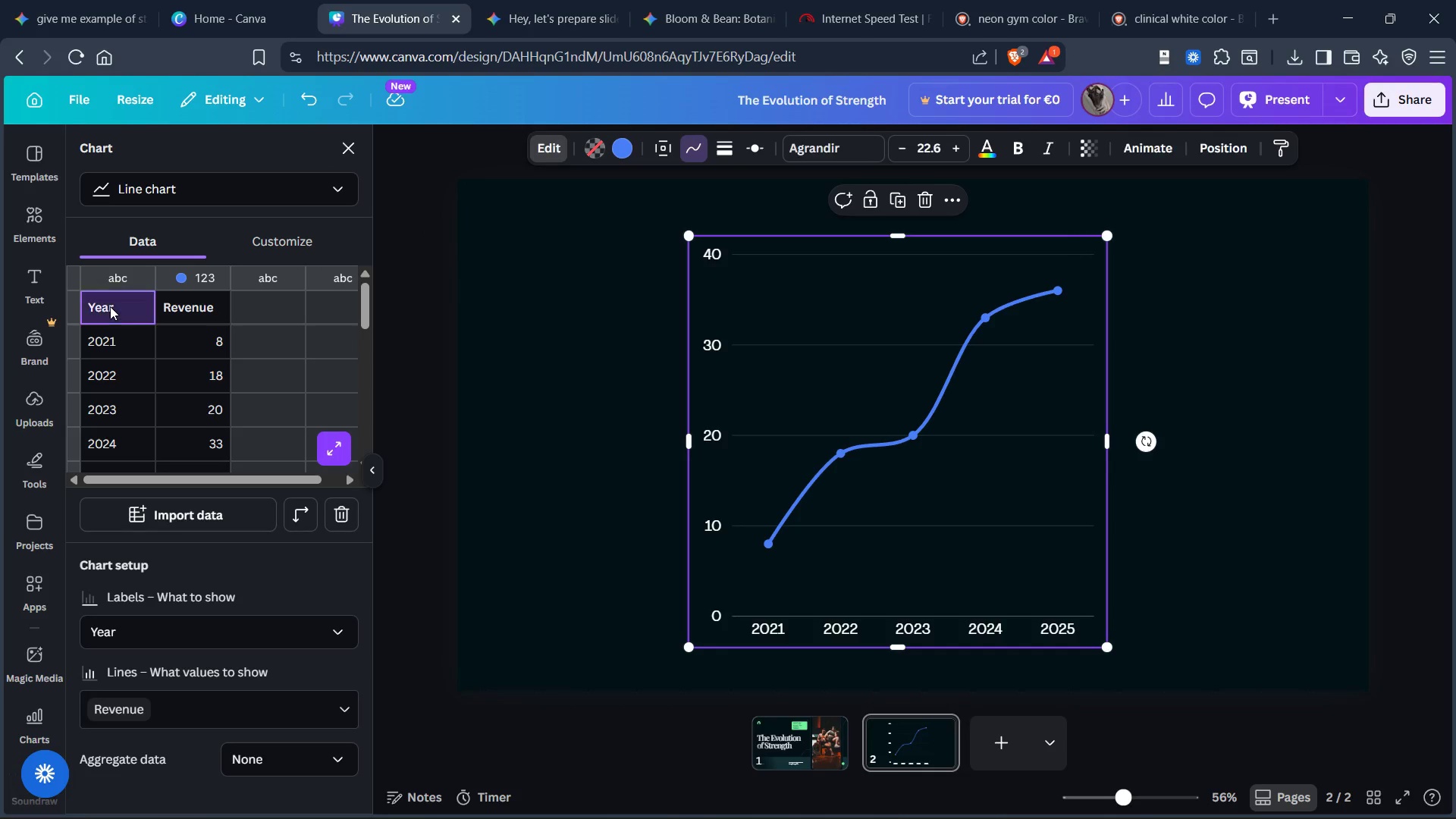 
double_click([110, 306])
 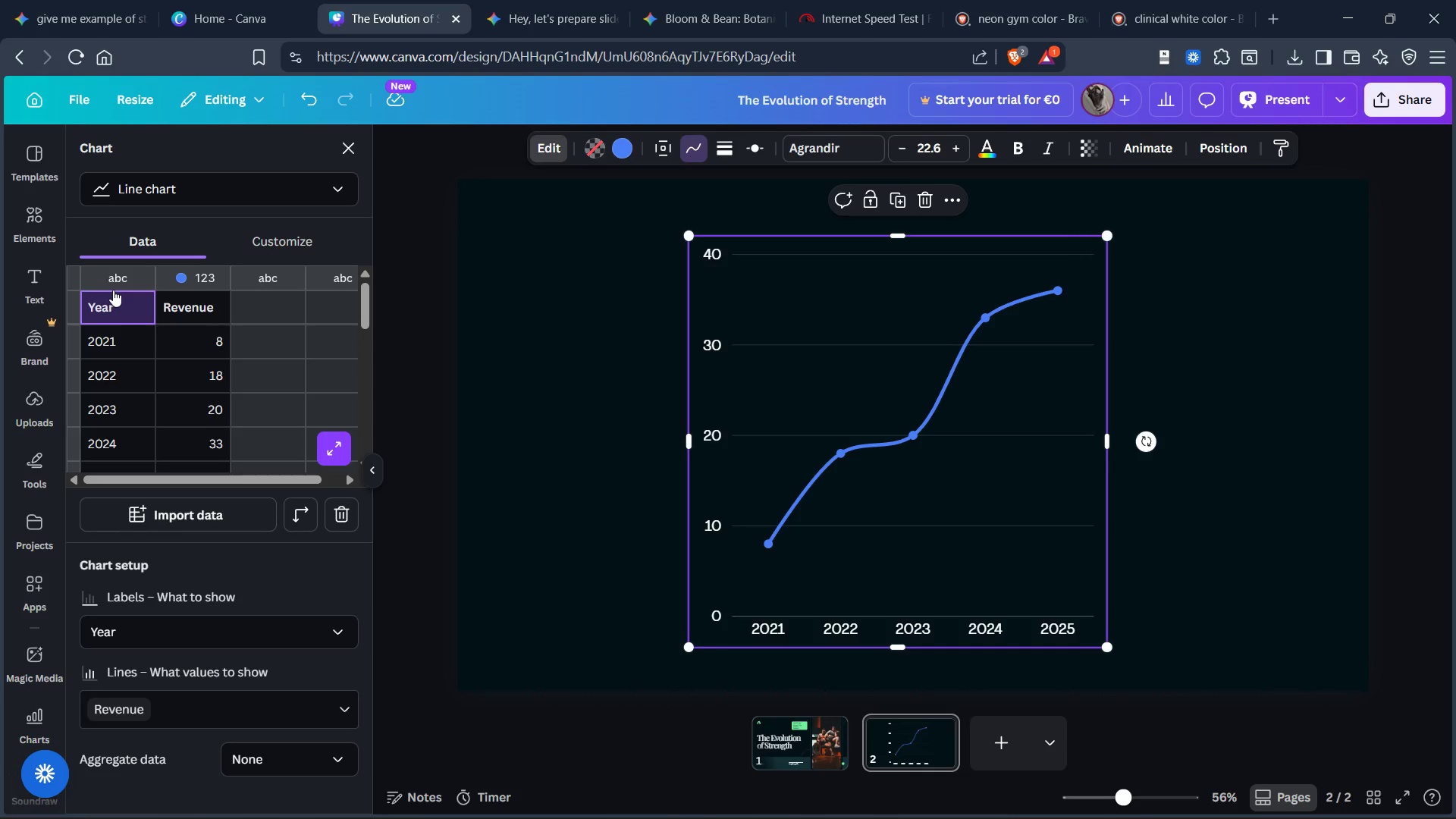 
key(Control+Backspace)
 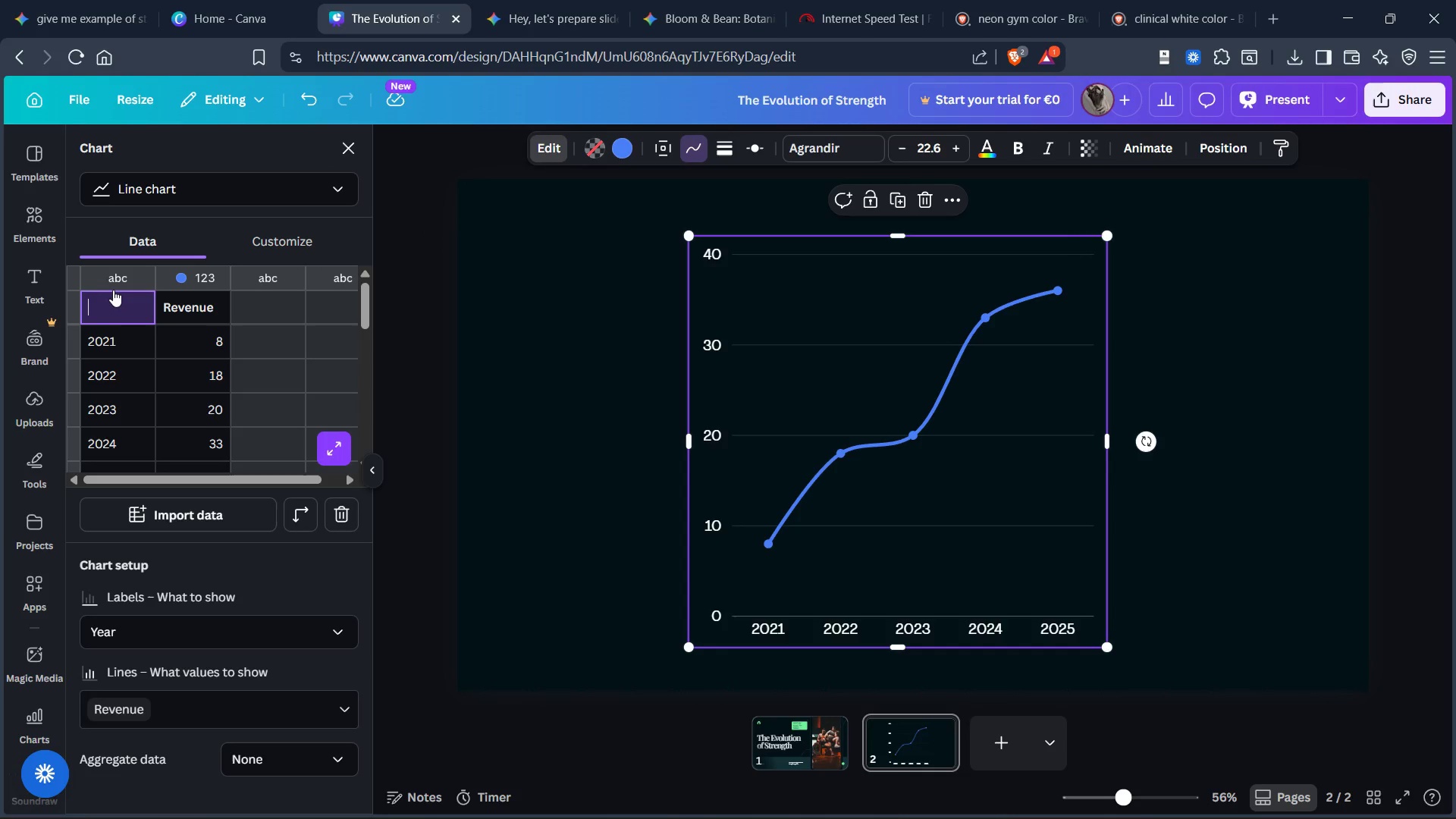 
type(Churn rate)
key(Tab)
type(Membershi)
key(Backspace)
type(ip)
 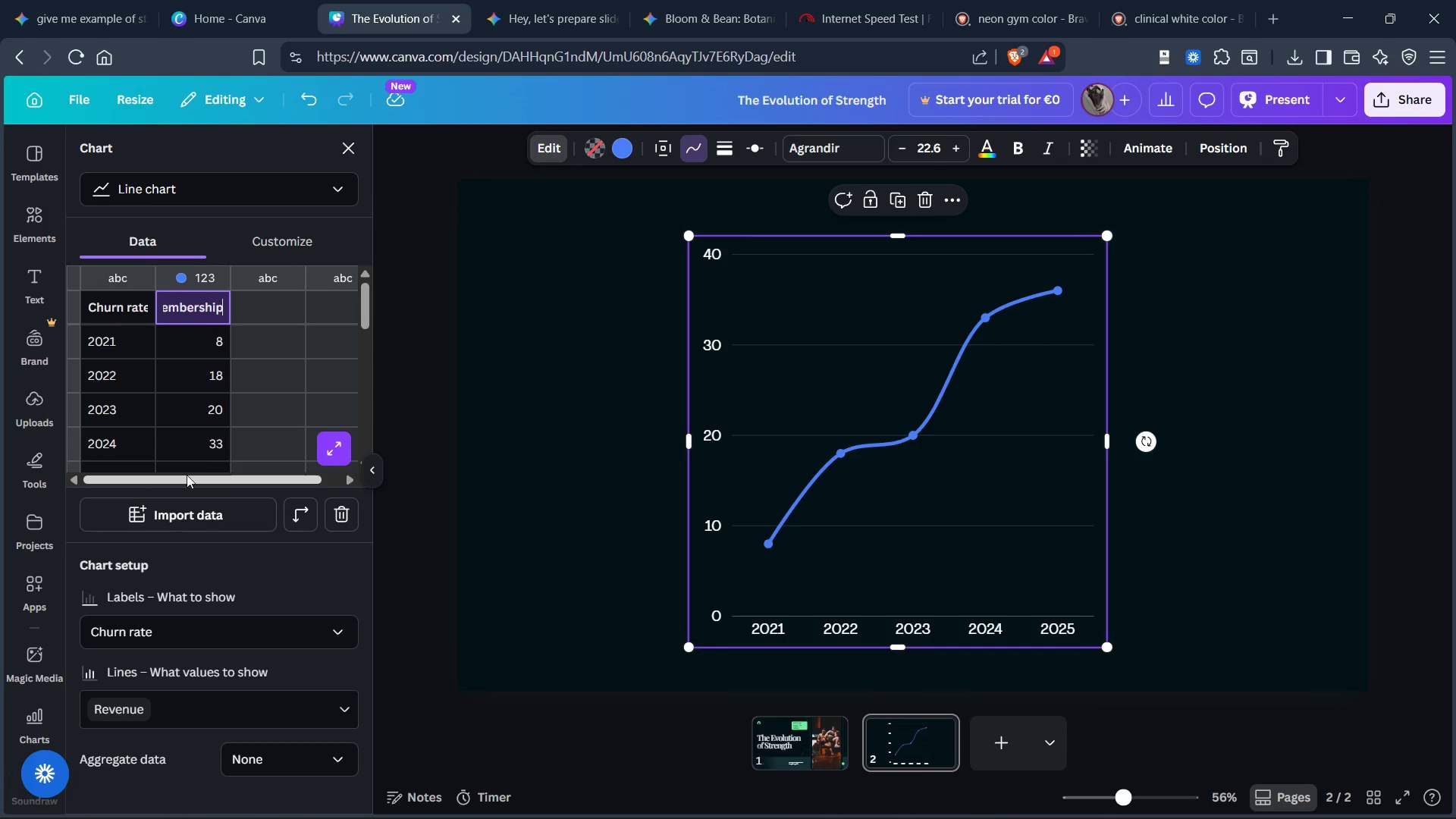 
scroll: coordinate [219, 474], scroll_direction: up, amount: 1.0
 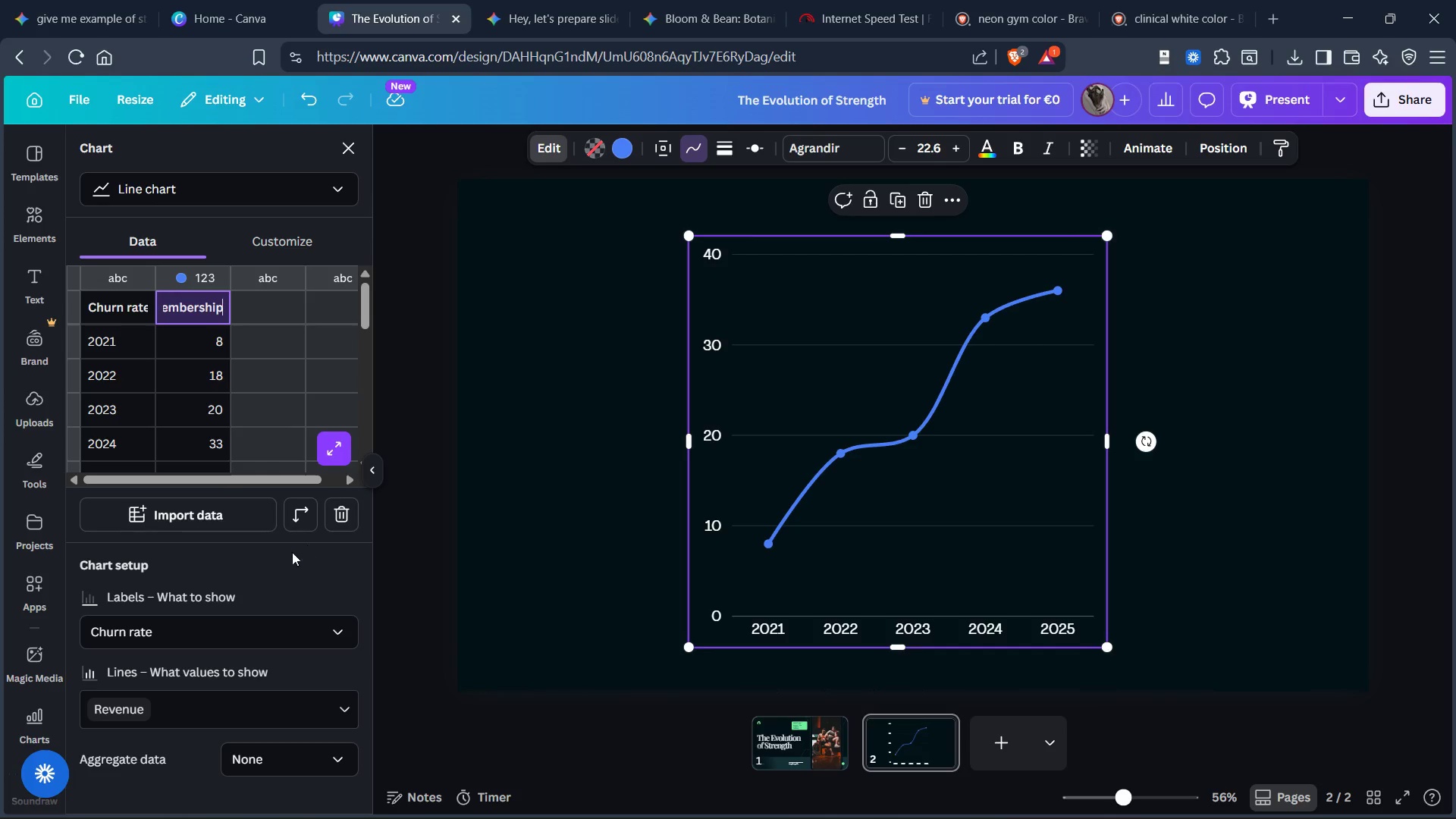 
scroll: coordinate [254, 561], scroll_direction: down, amount: 4.0
 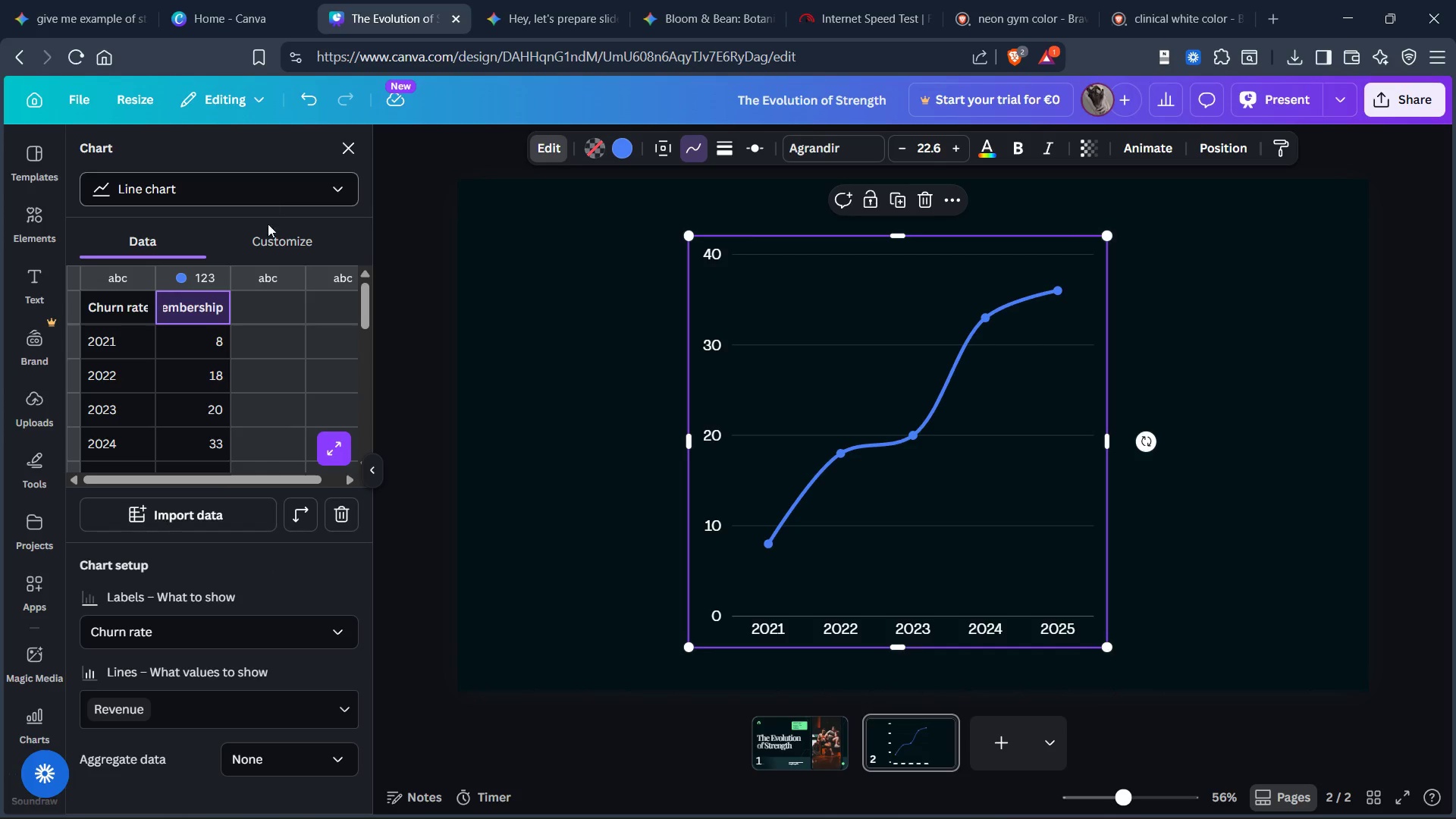 
left_click([270, 246])
 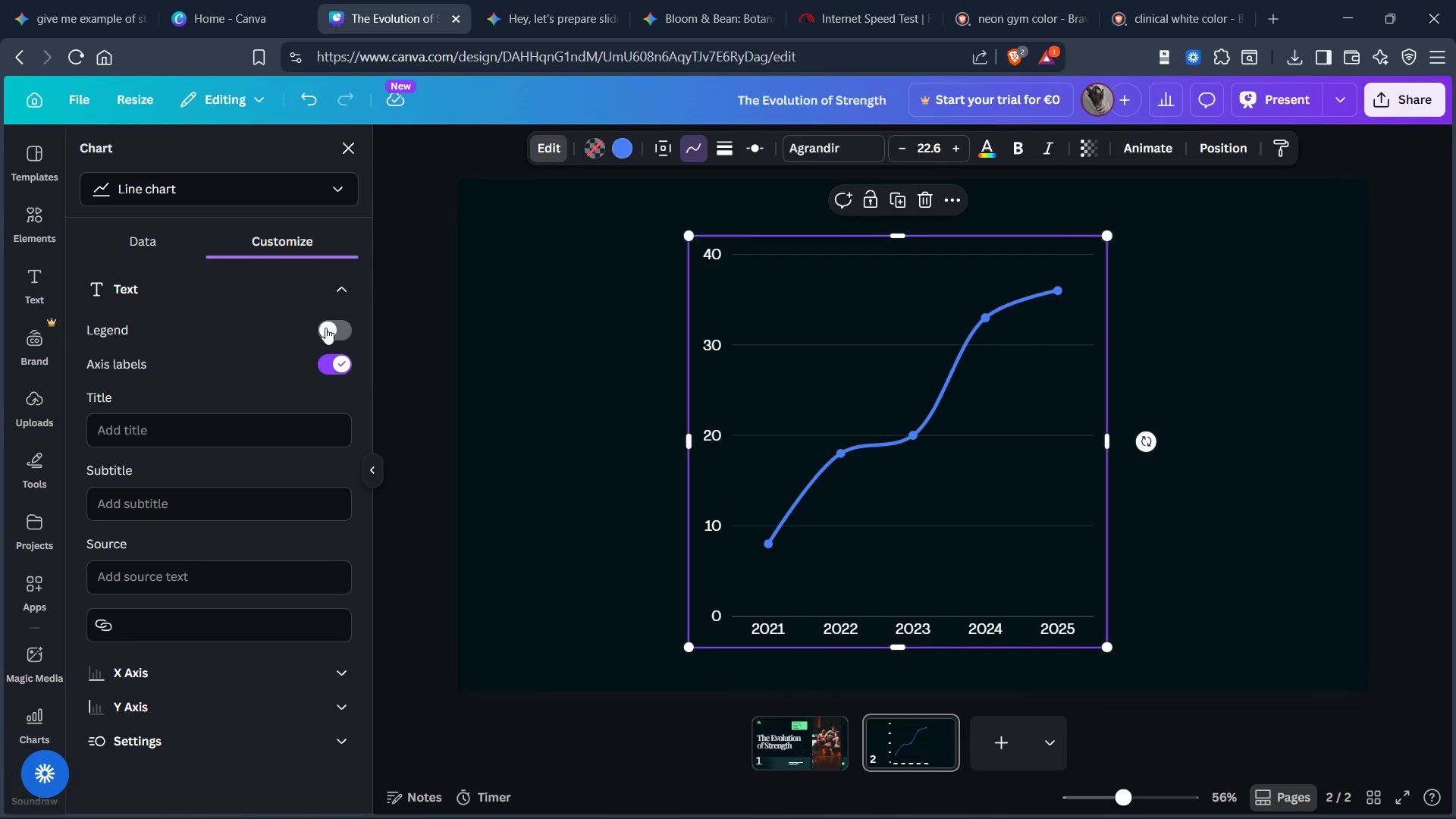 
left_click([329, 318])
 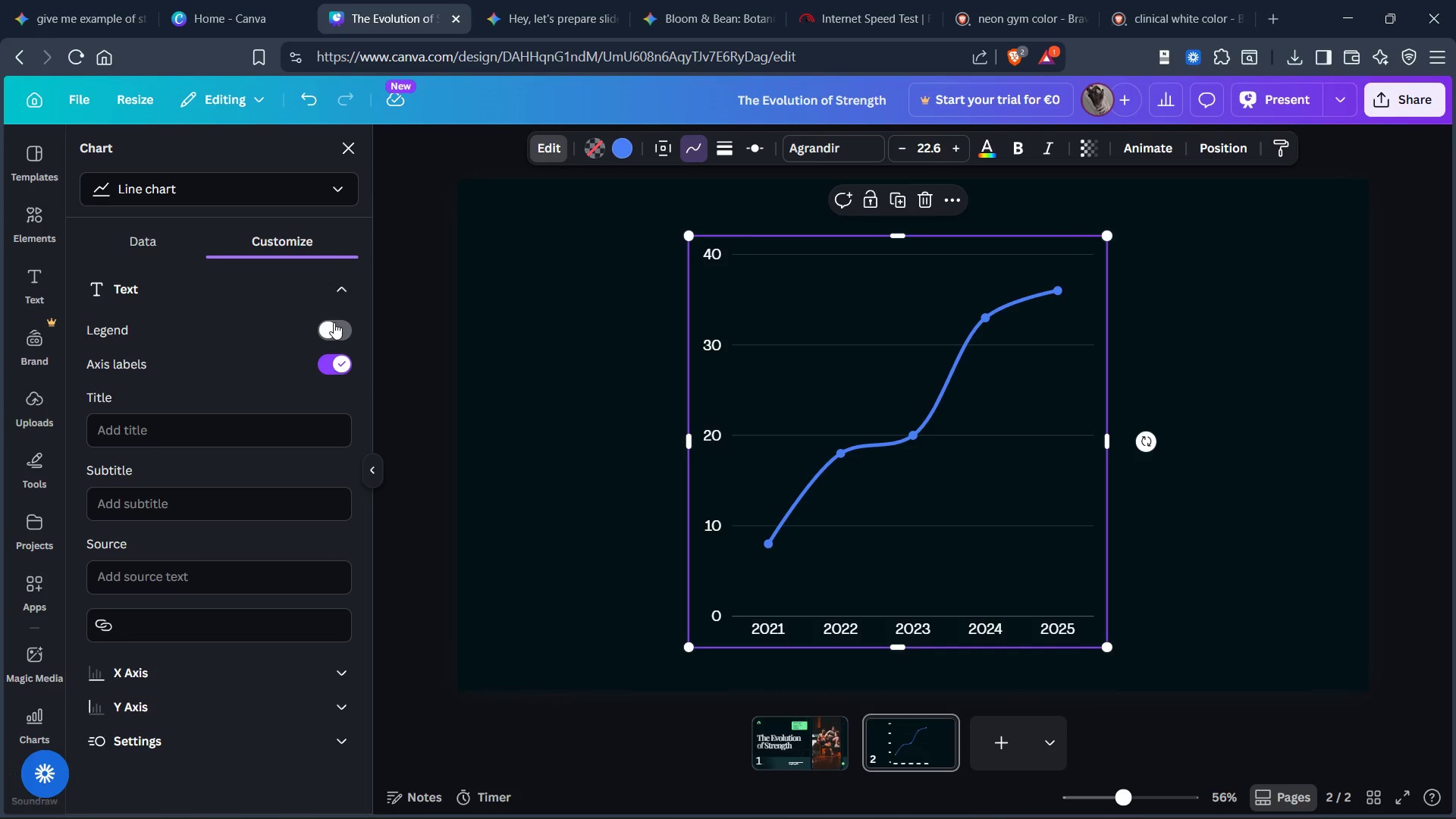 
left_click([334, 327])
 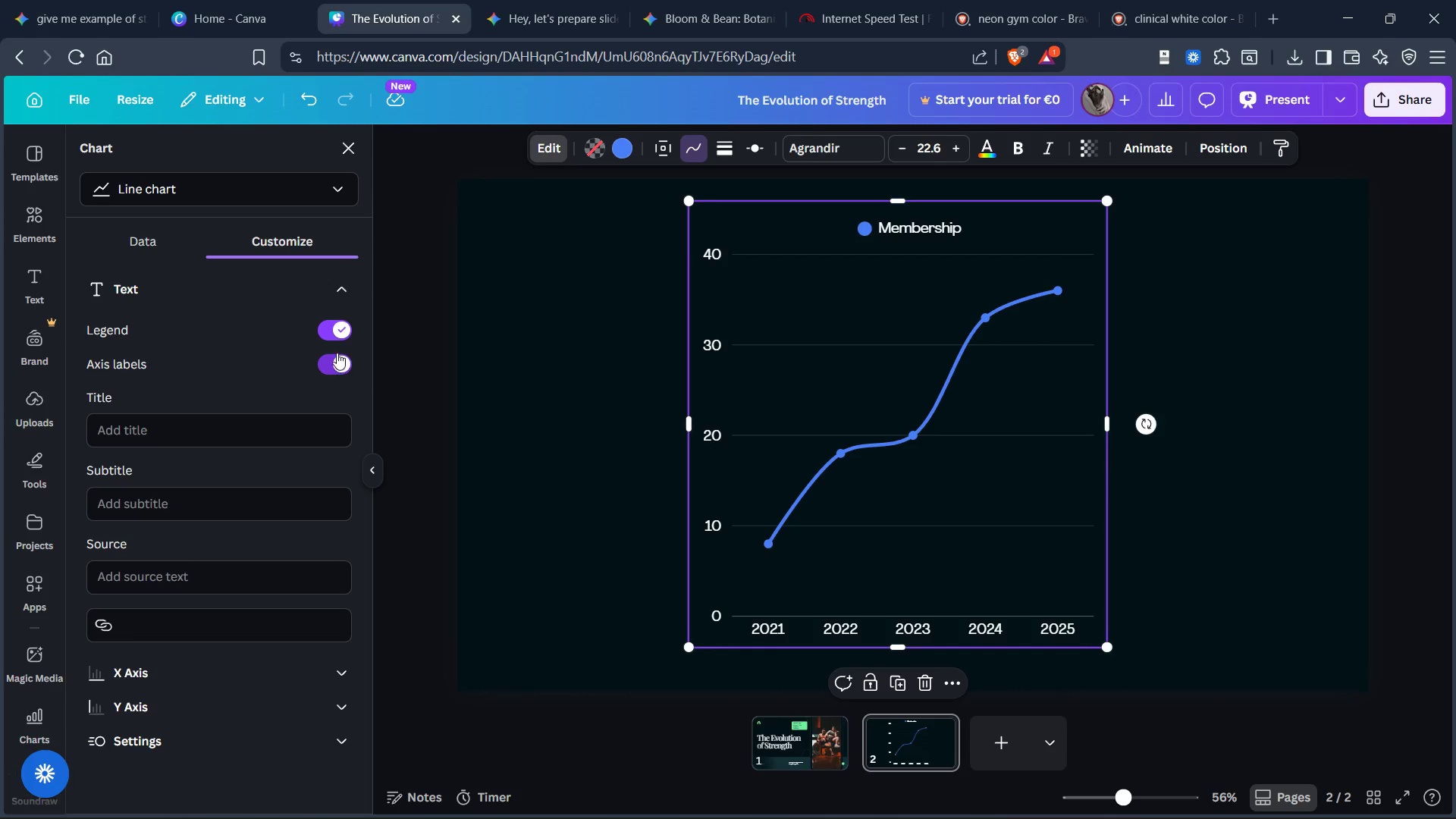 
wait(5.3)
 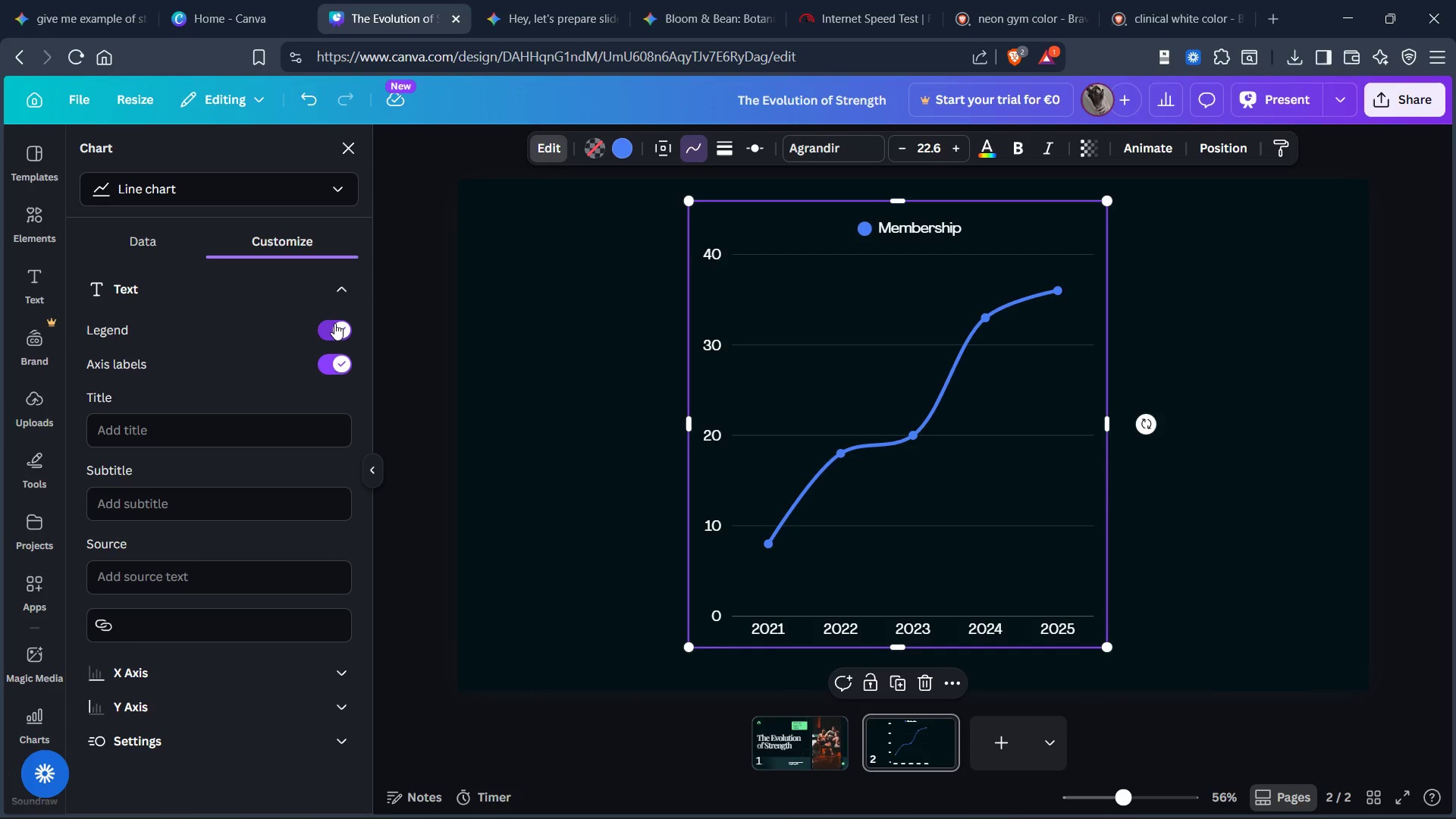 
left_click([344, 326])
 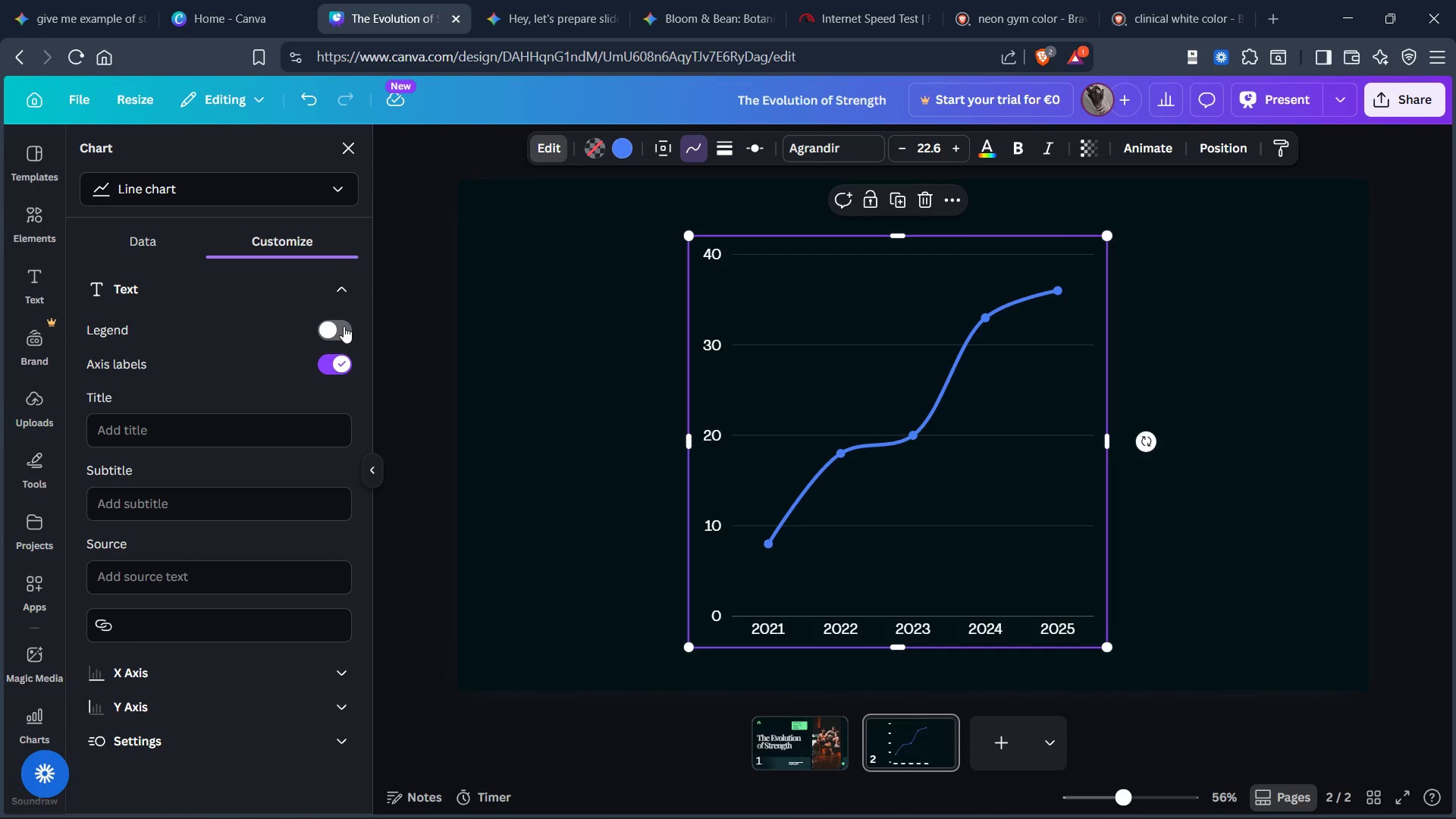 
left_click([344, 326])
 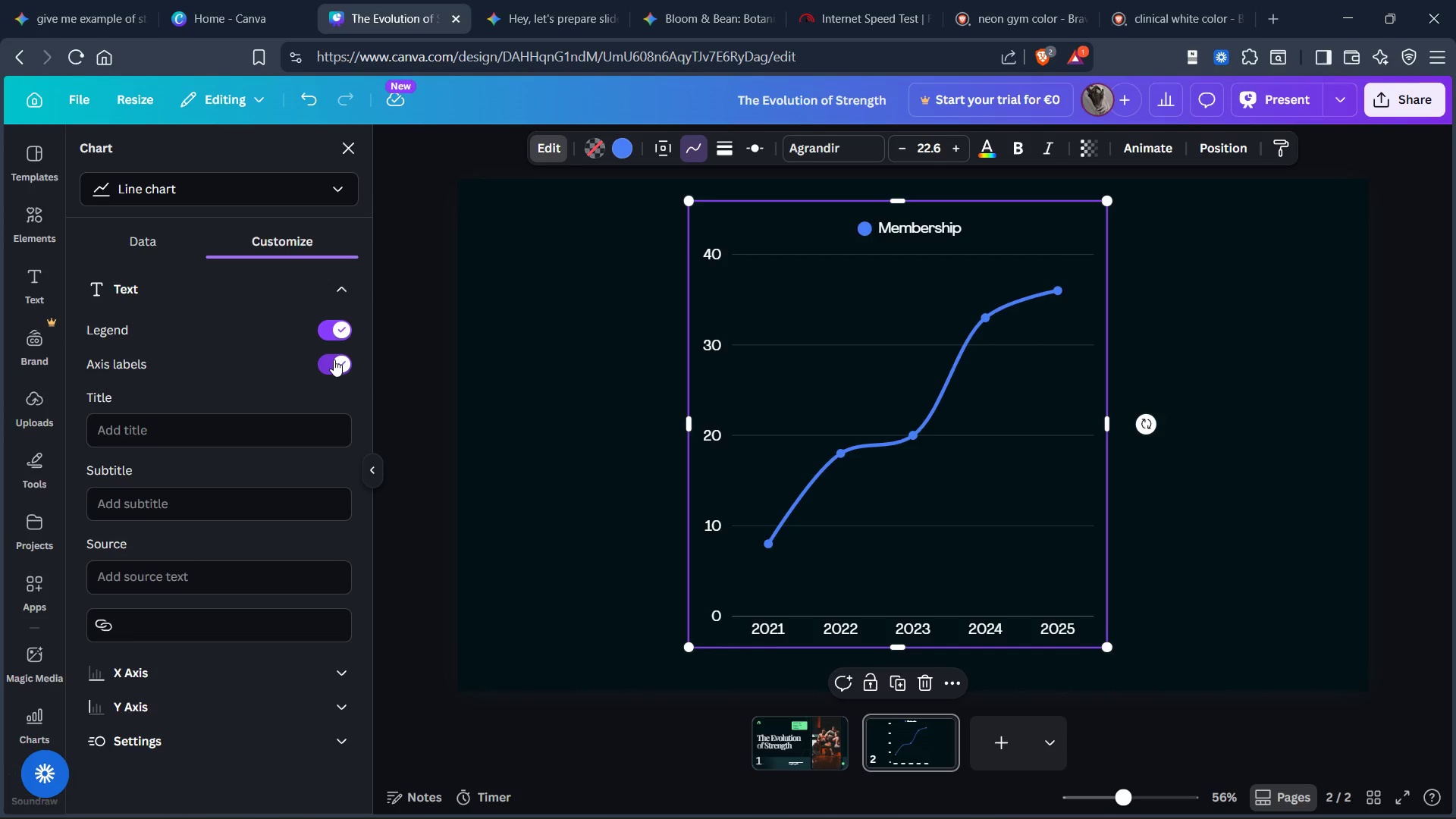 
left_click([333, 358])
 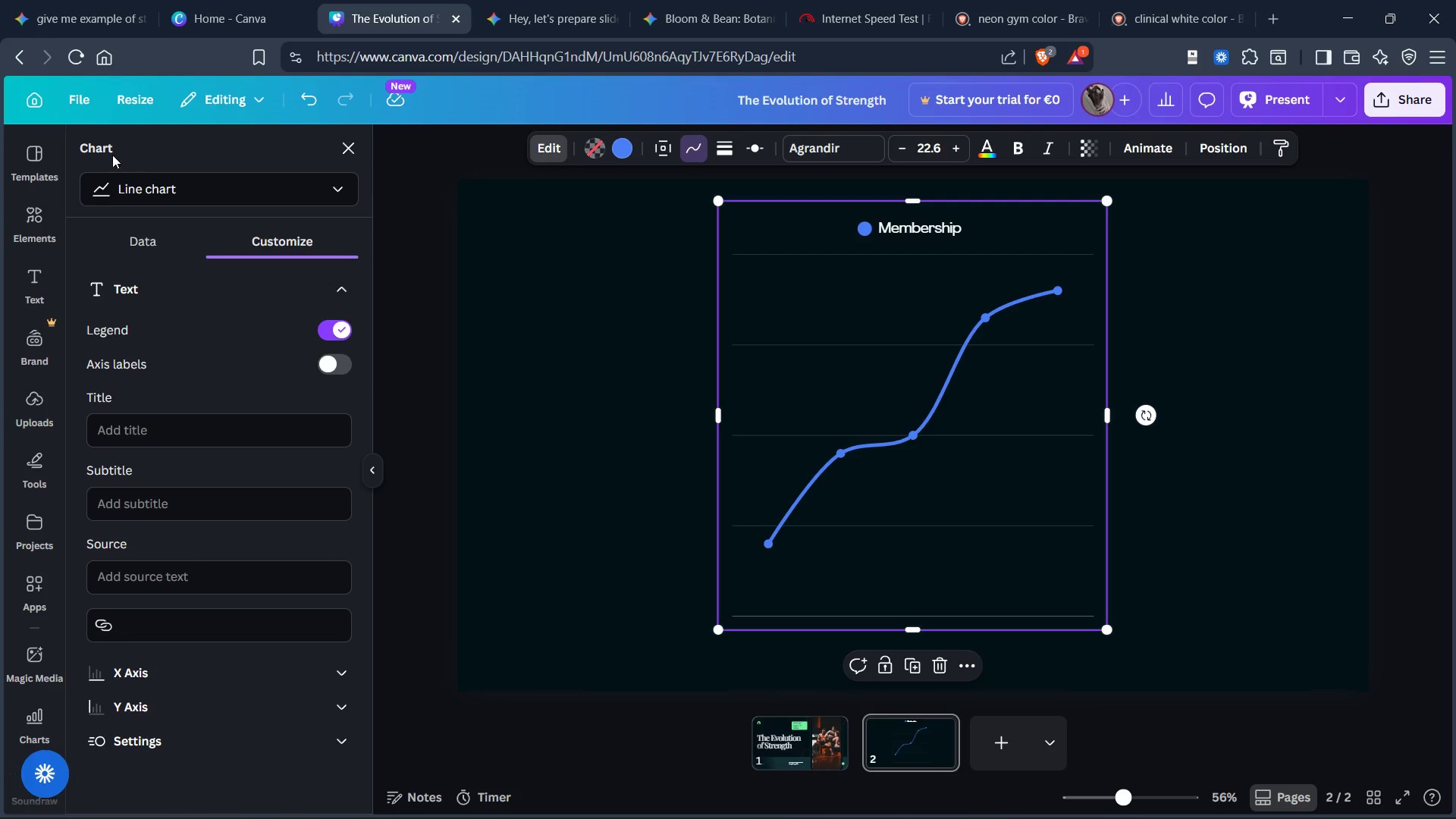 
left_click([145, 247])
 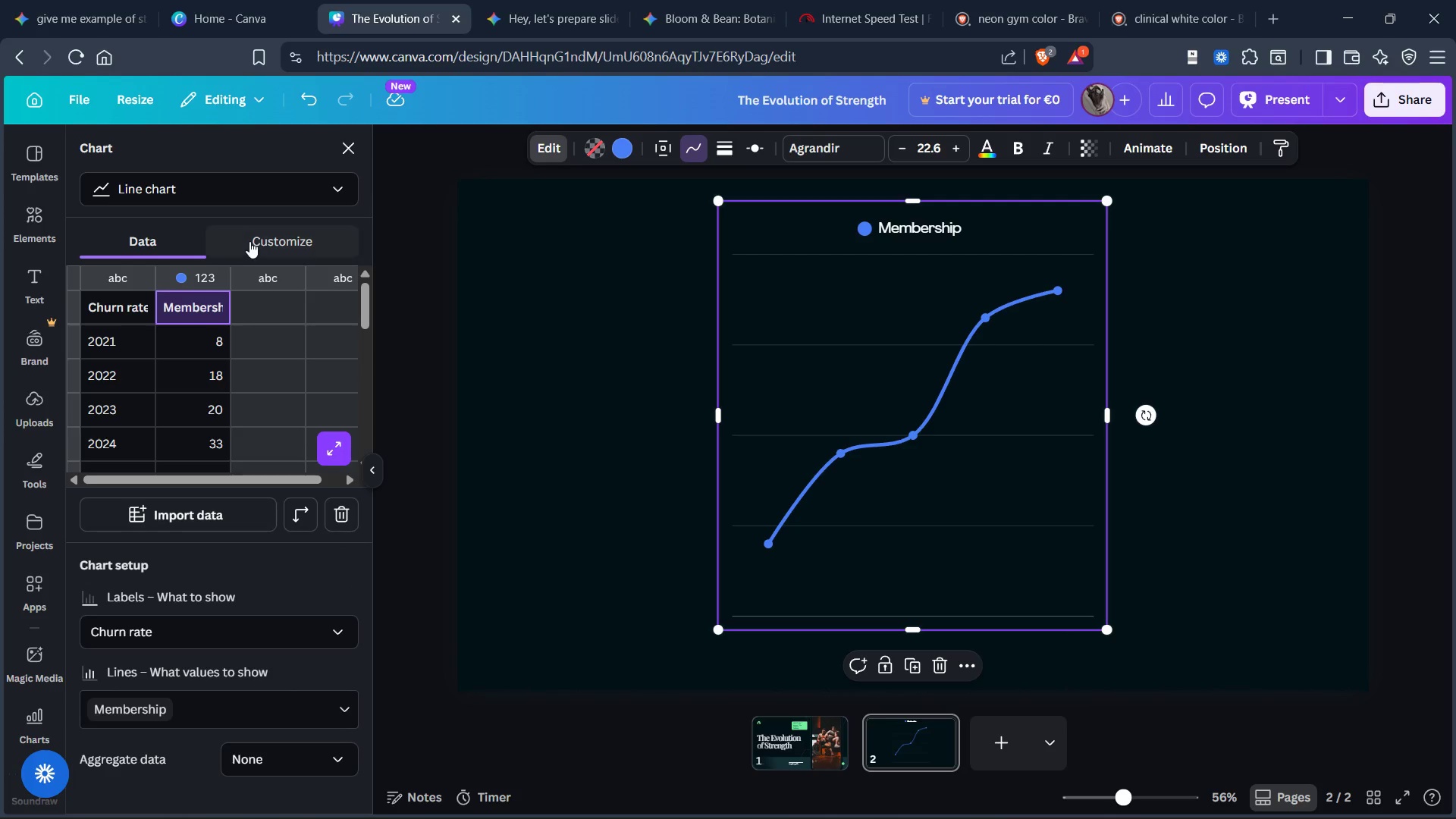 
scroll: coordinate [251, 552], scroll_direction: down, amount: 4.0
 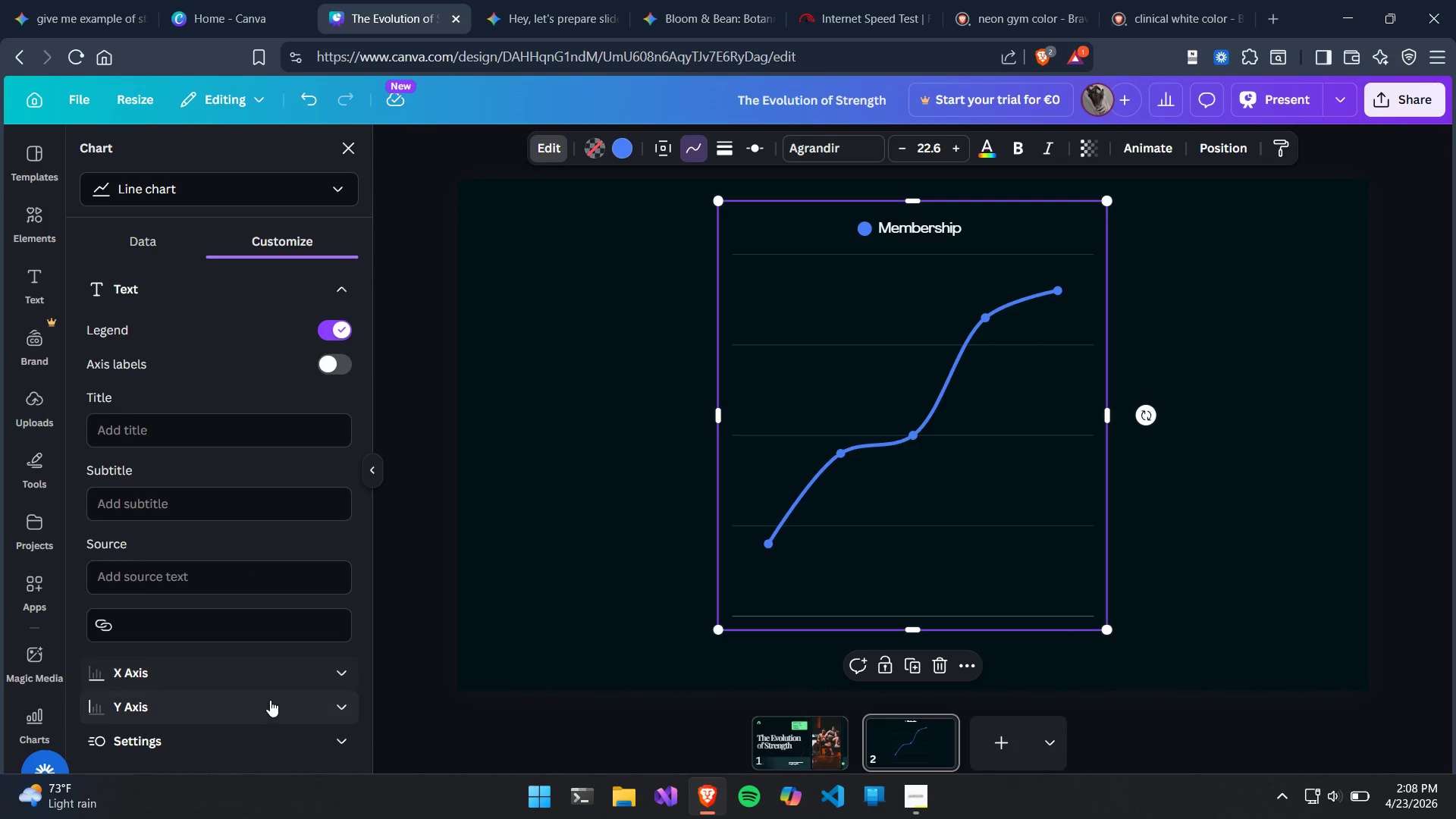 
left_click([269, 701])
 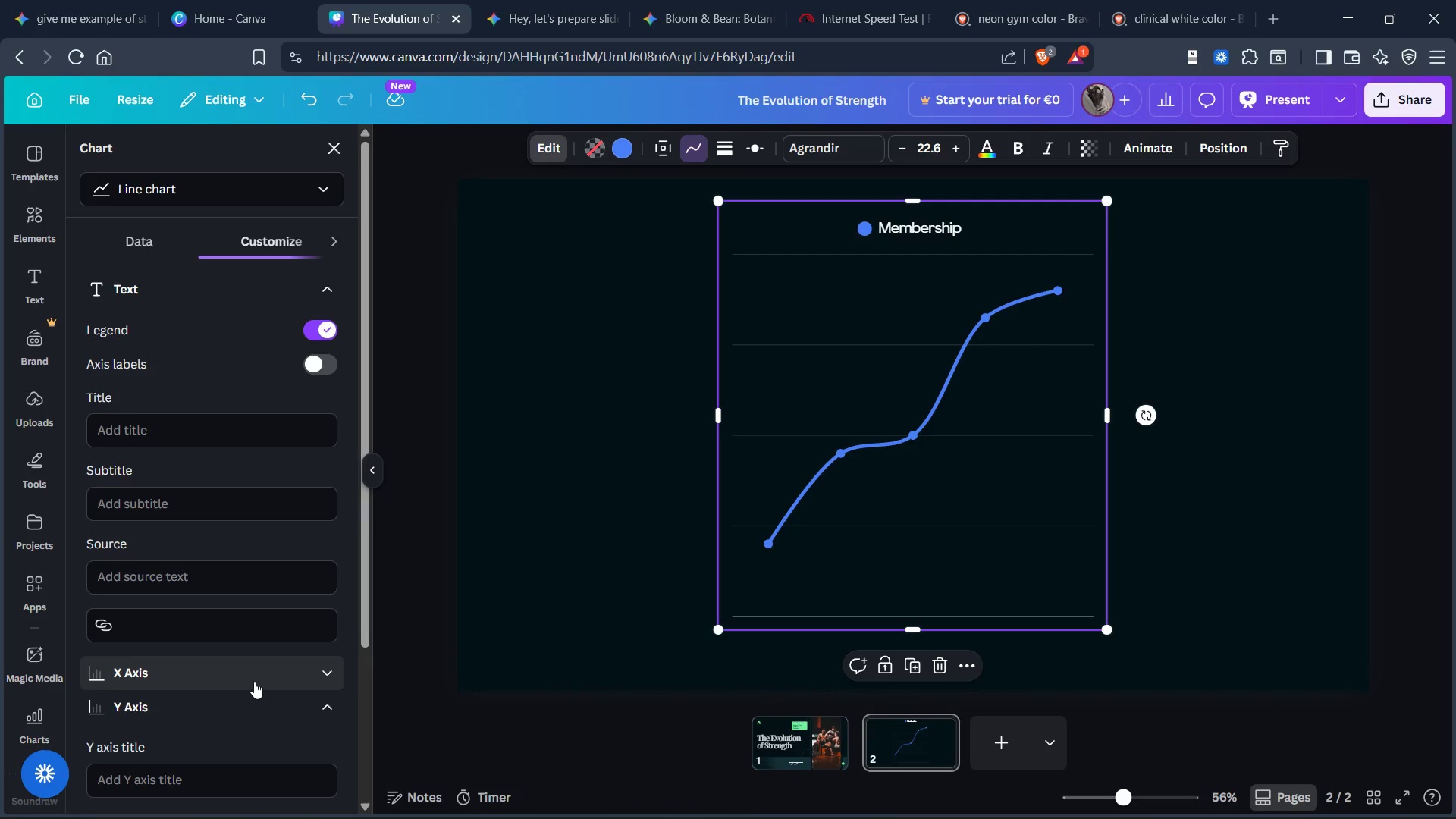 
scroll: coordinate [253, 683], scroll_direction: down, amount: 6.0
 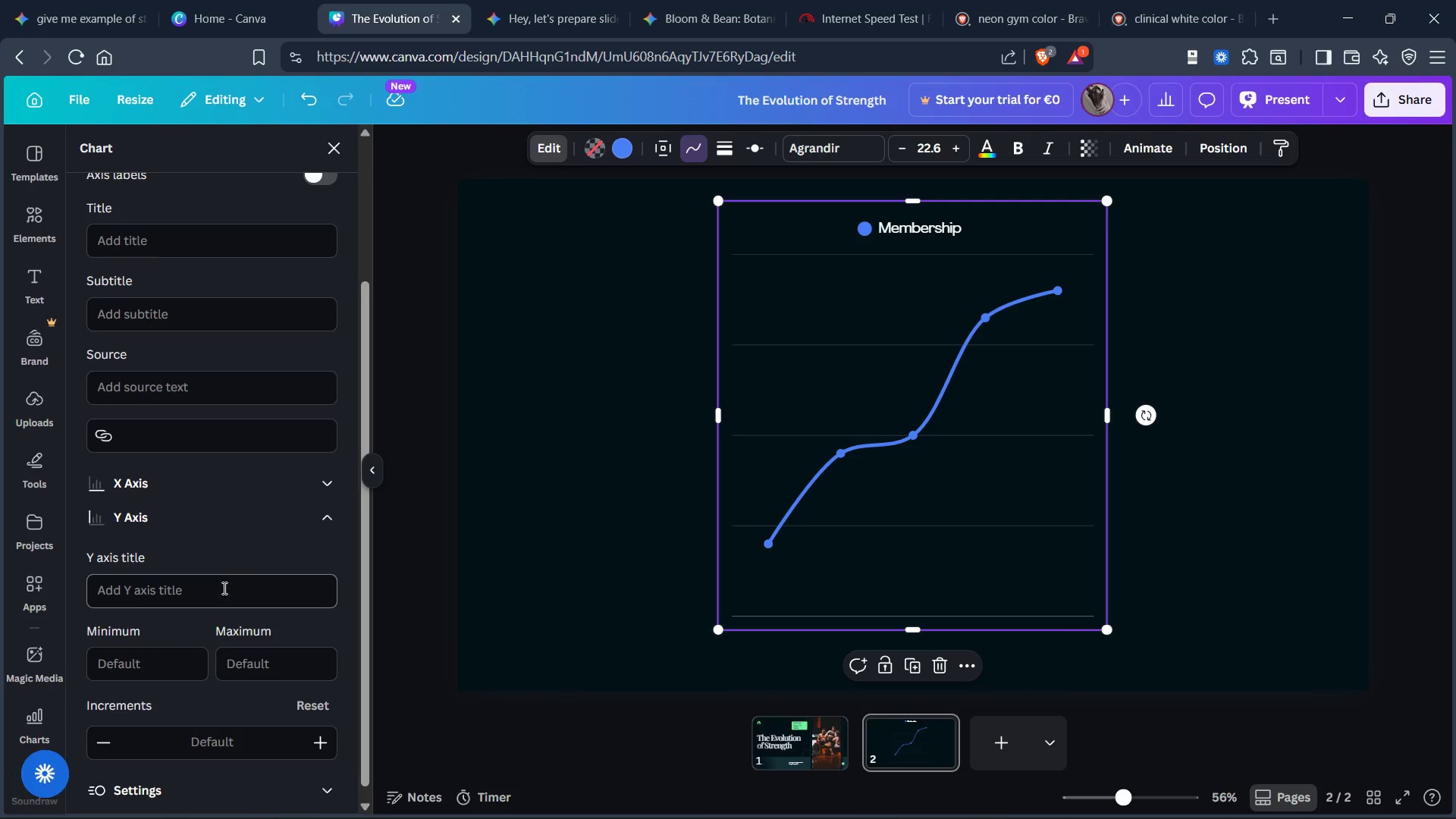 
left_click([222, 586])
 